 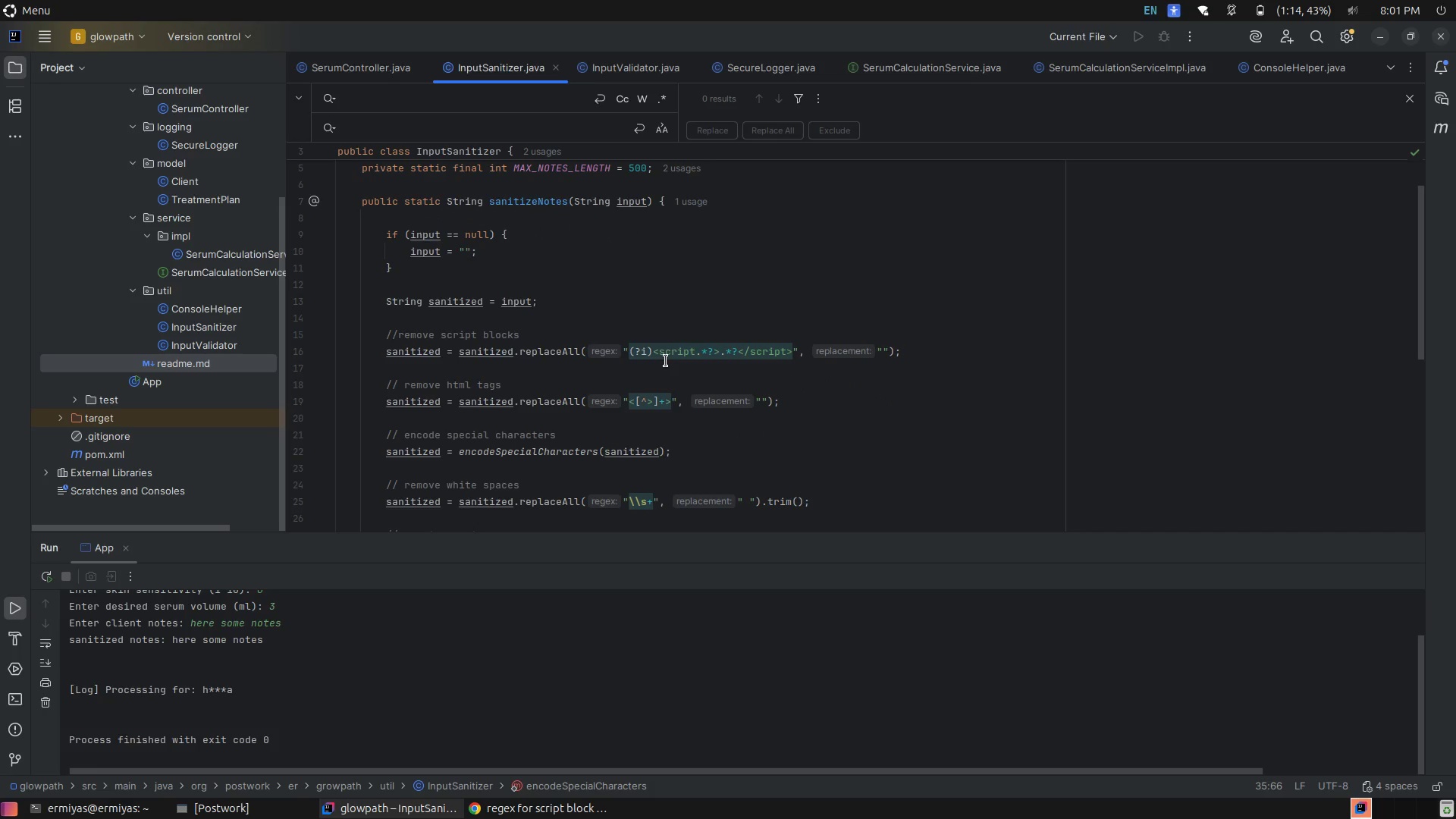 
scroll: coordinate [666, 361], scroll_direction: down, amount: 4.0
 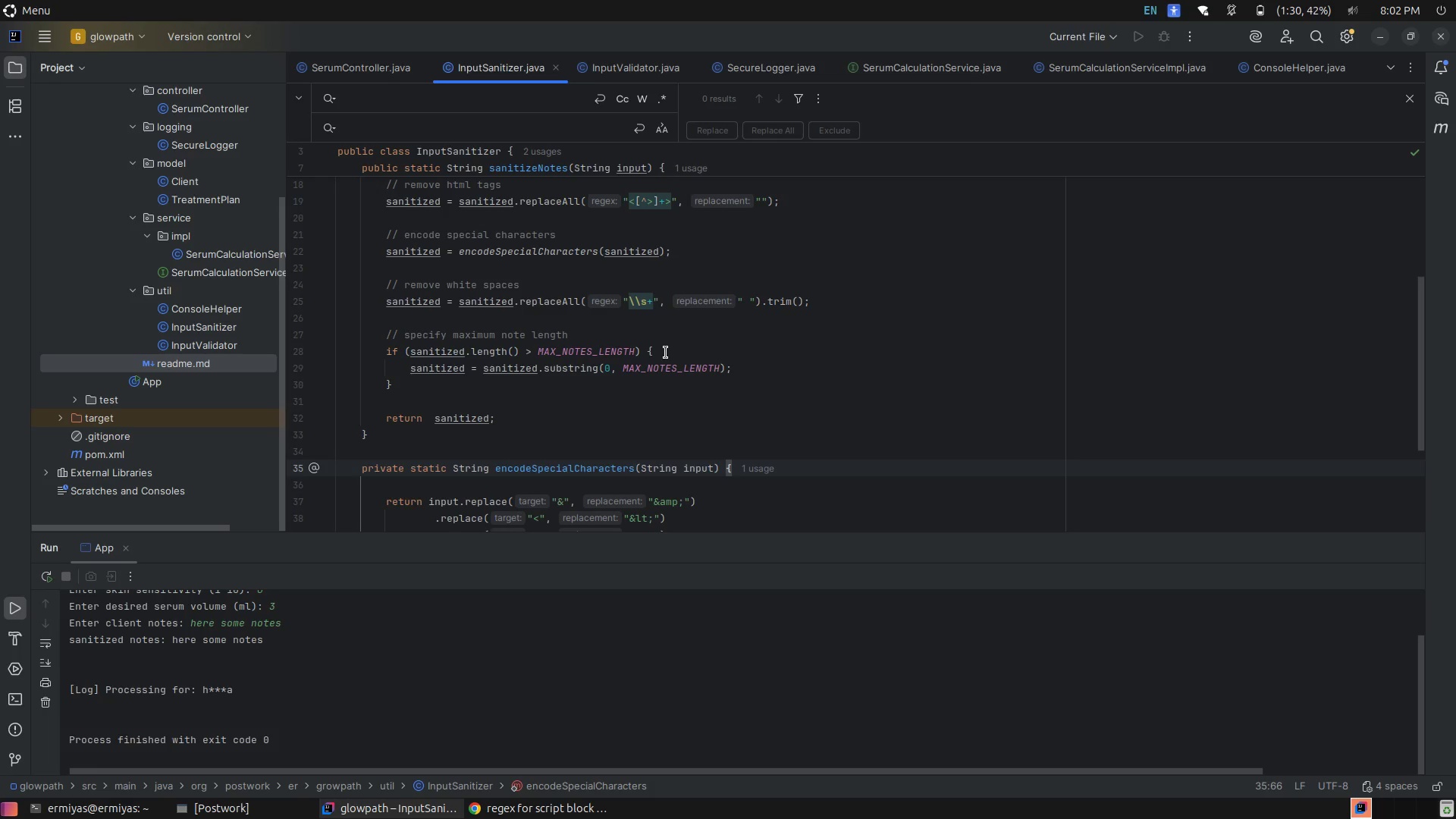 
wait(81.15)
 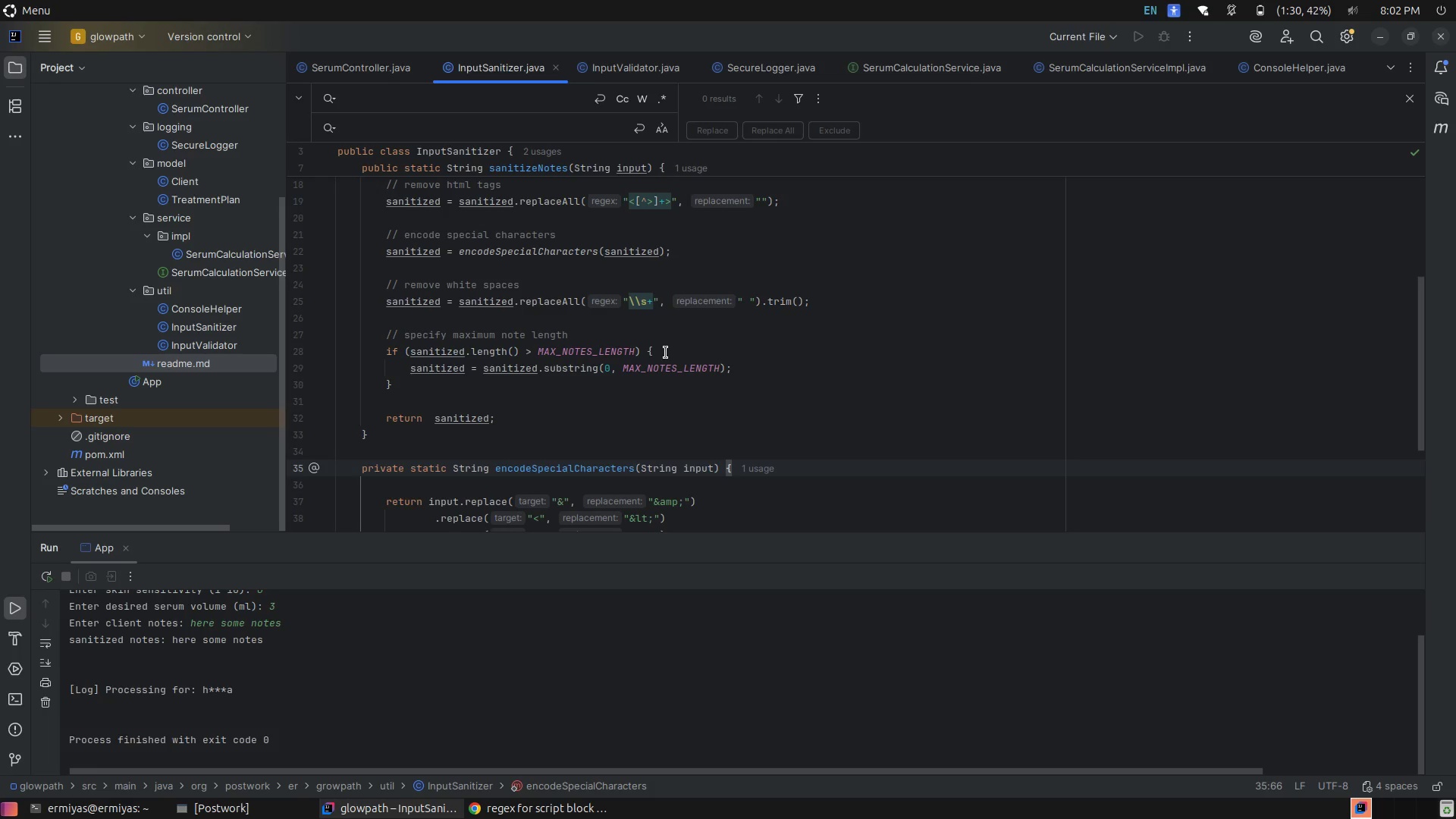 
left_click([698, 271])
 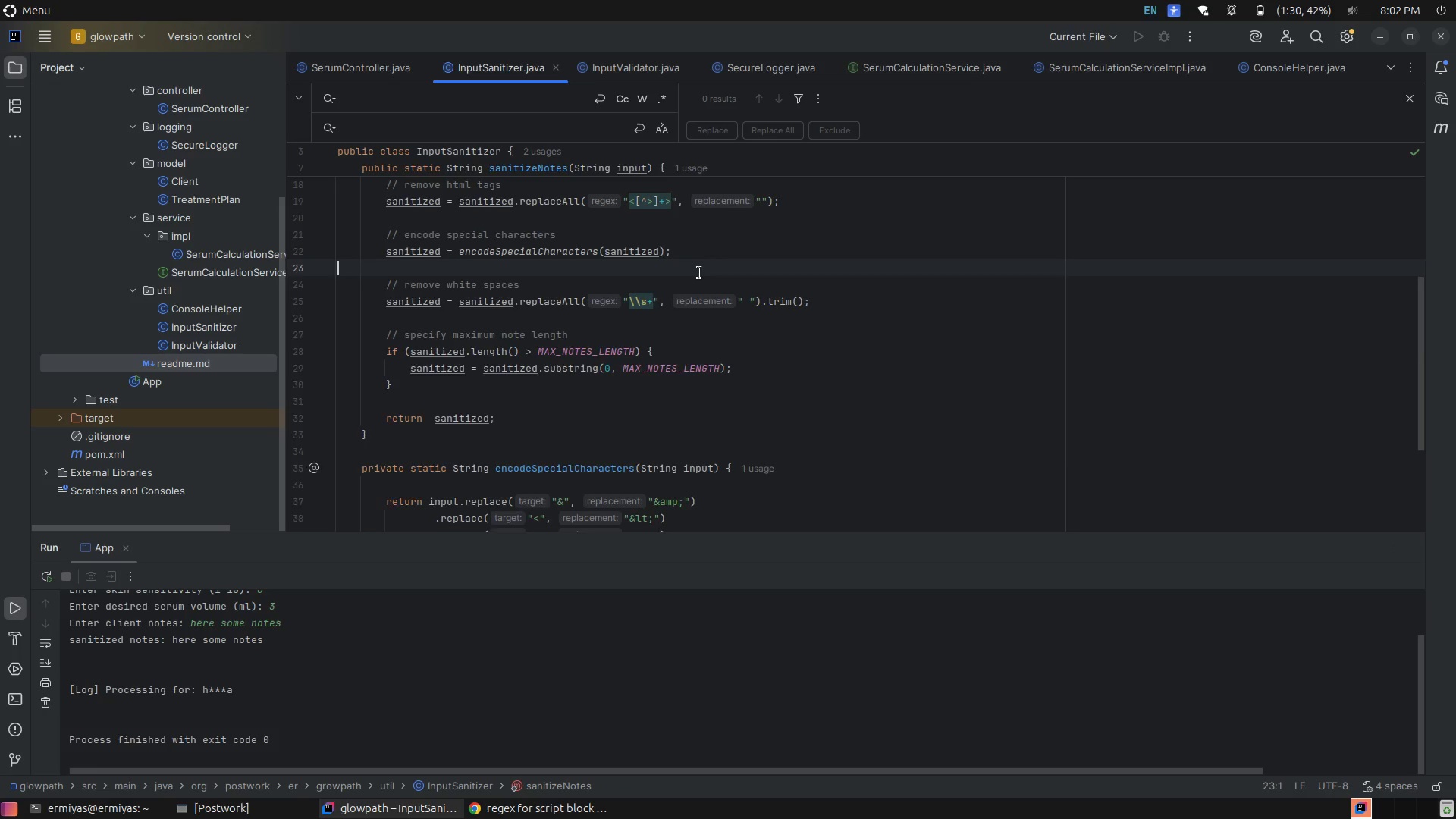 
scroll: coordinate [702, 276], scroll_direction: down, amount: 4.0
 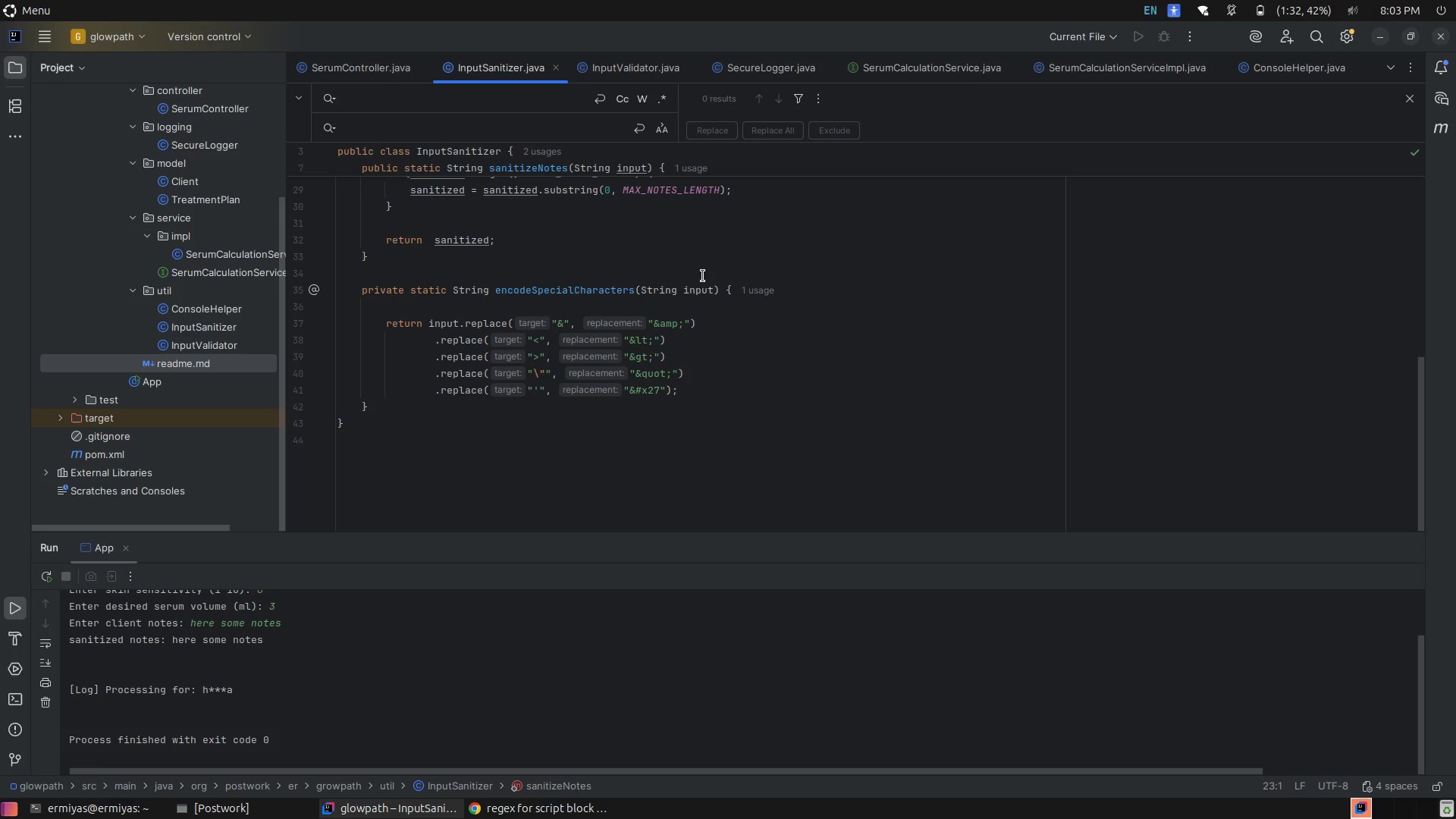 
wait(12.53)
 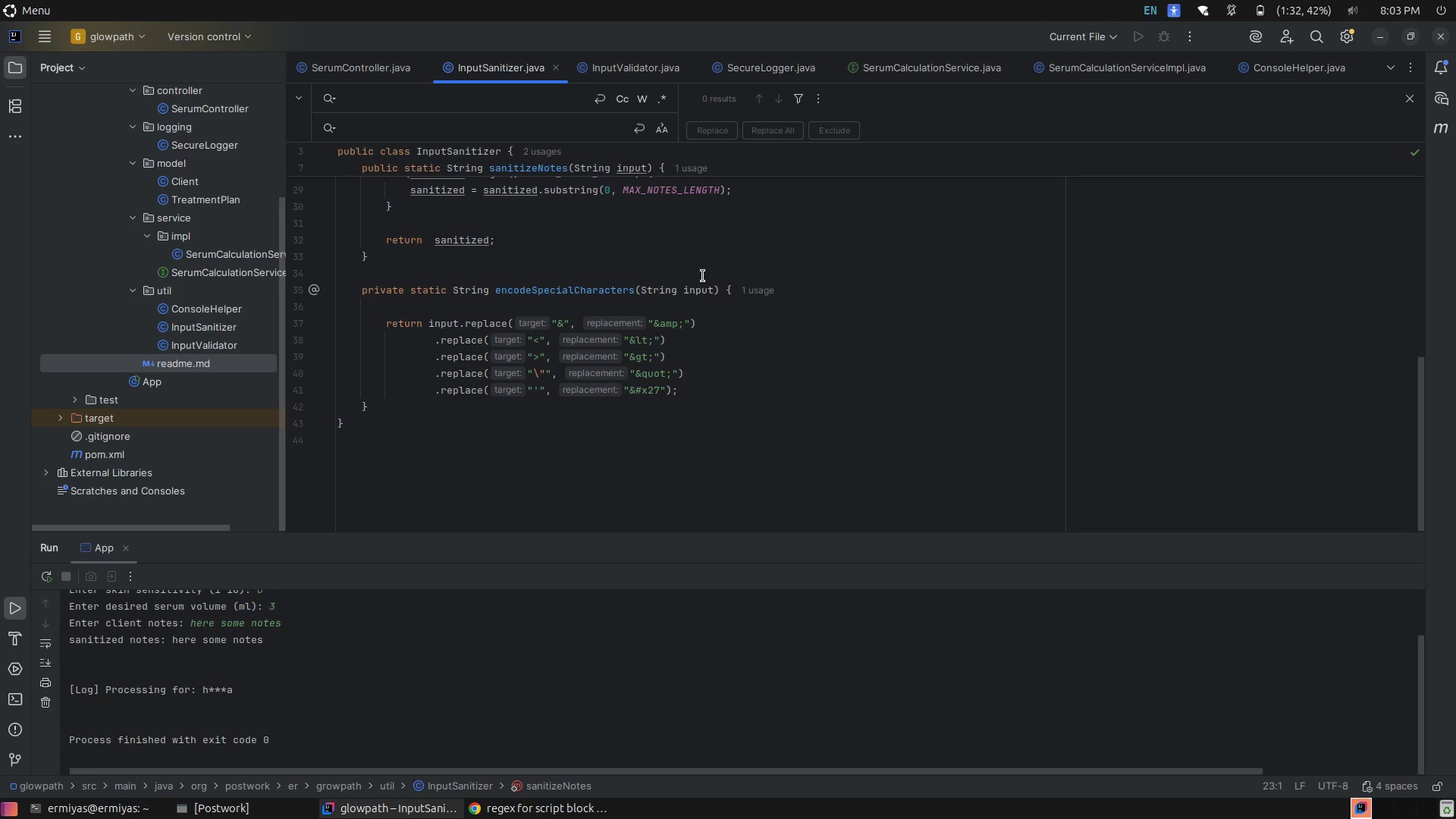 
left_click([442, 680])
 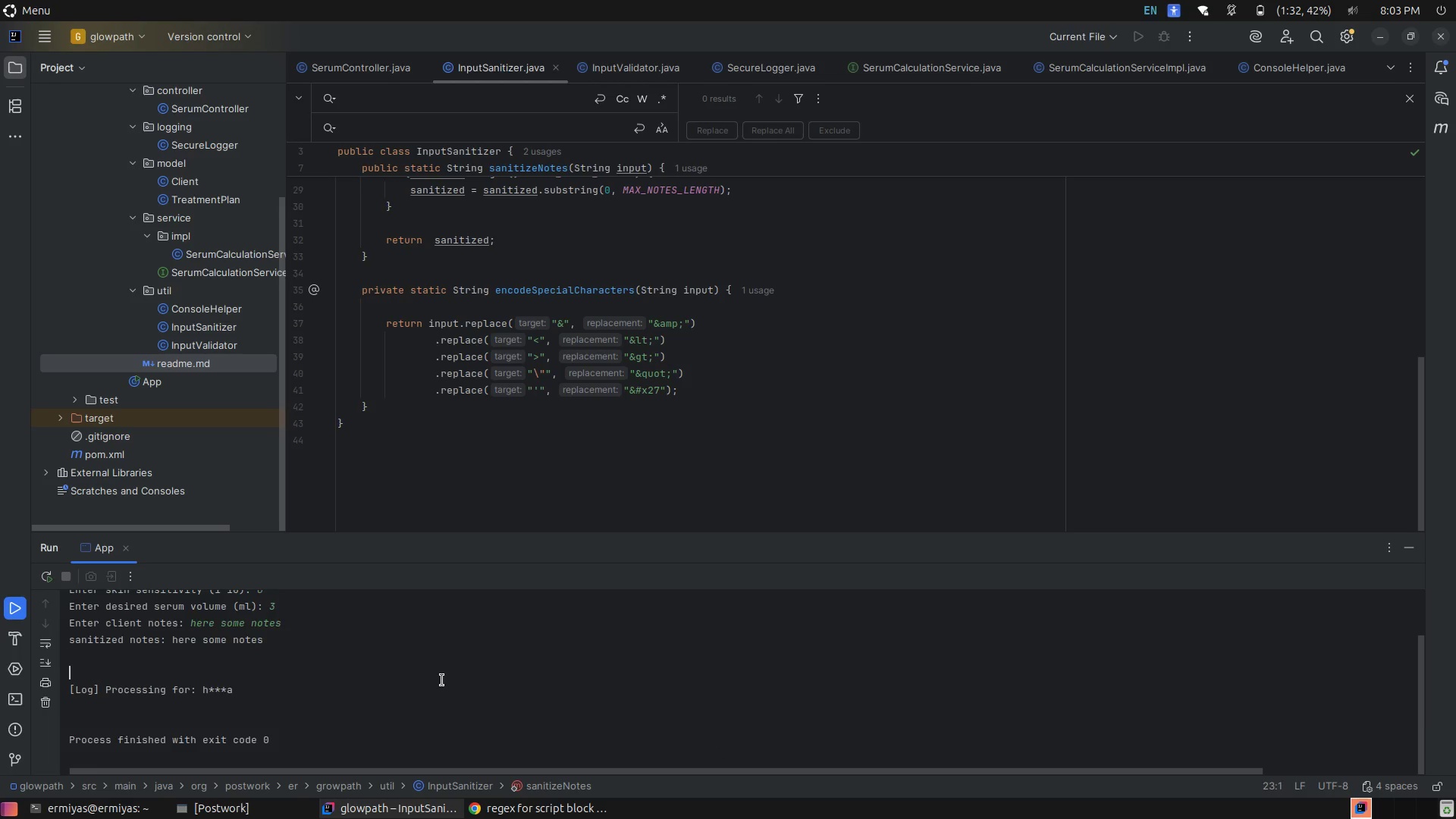 
scroll: coordinate [442, 680], scroll_direction: up, amount: 1.0
 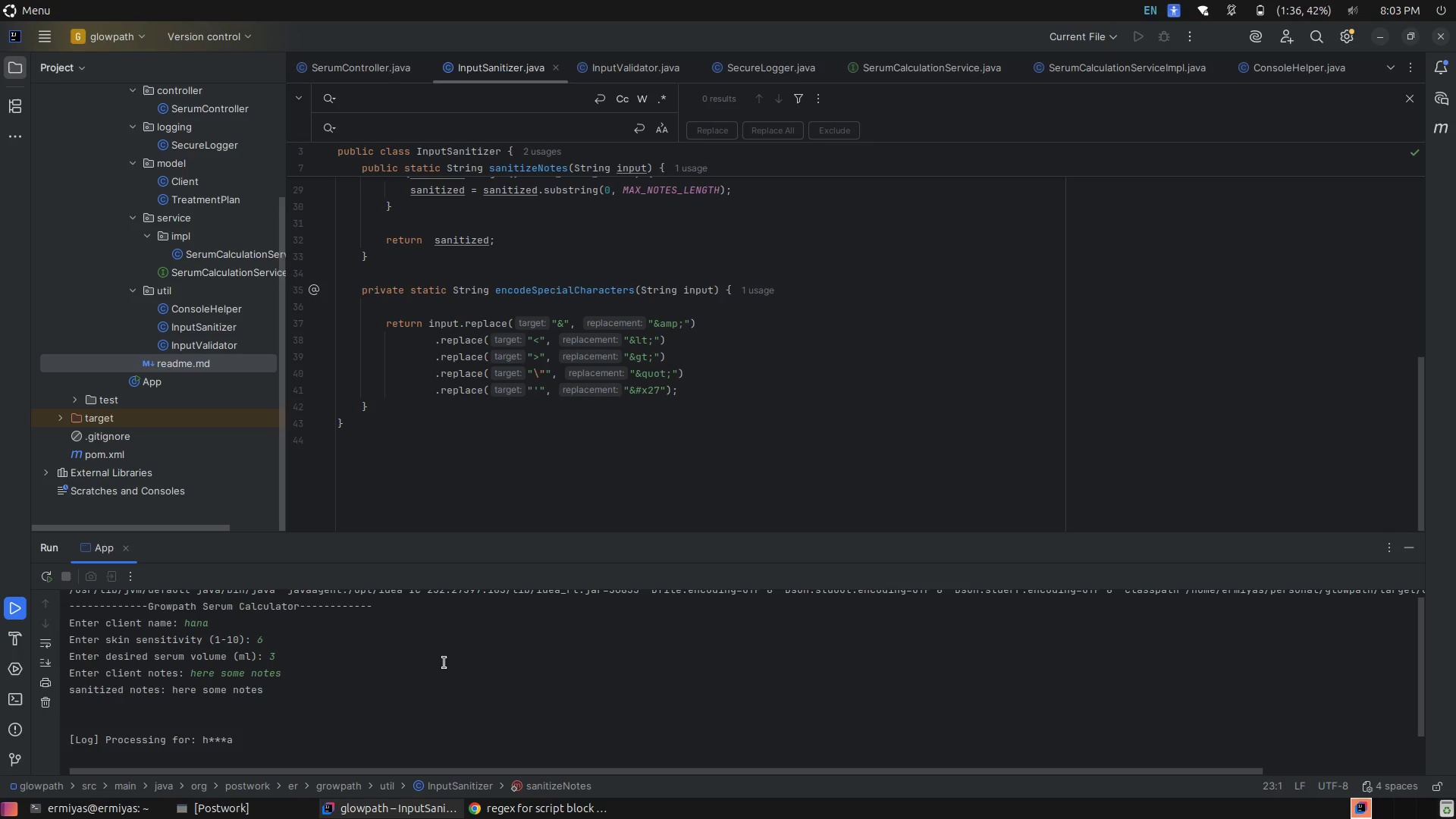 
wait(17.44)
 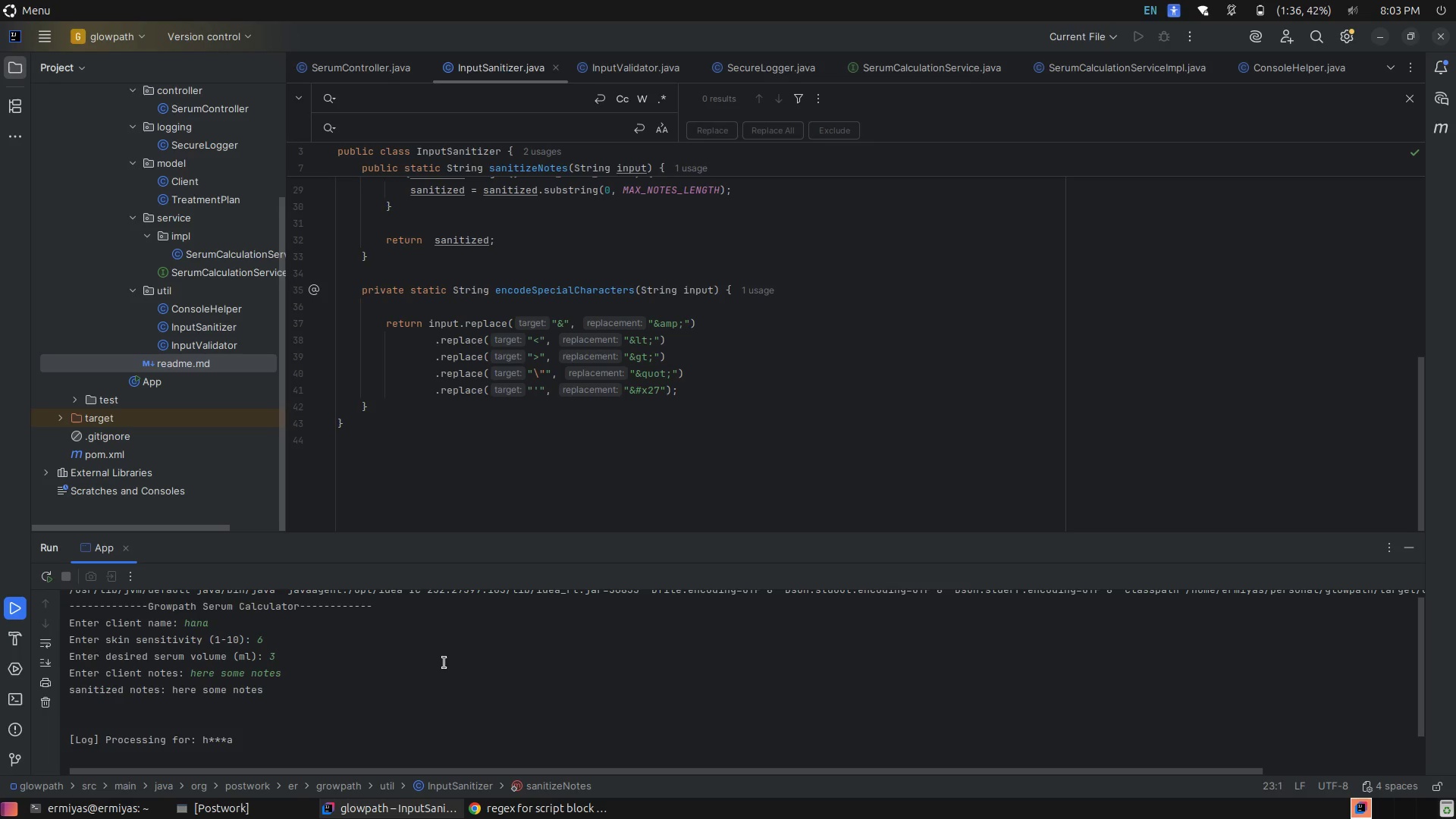 
left_click([554, 359])
 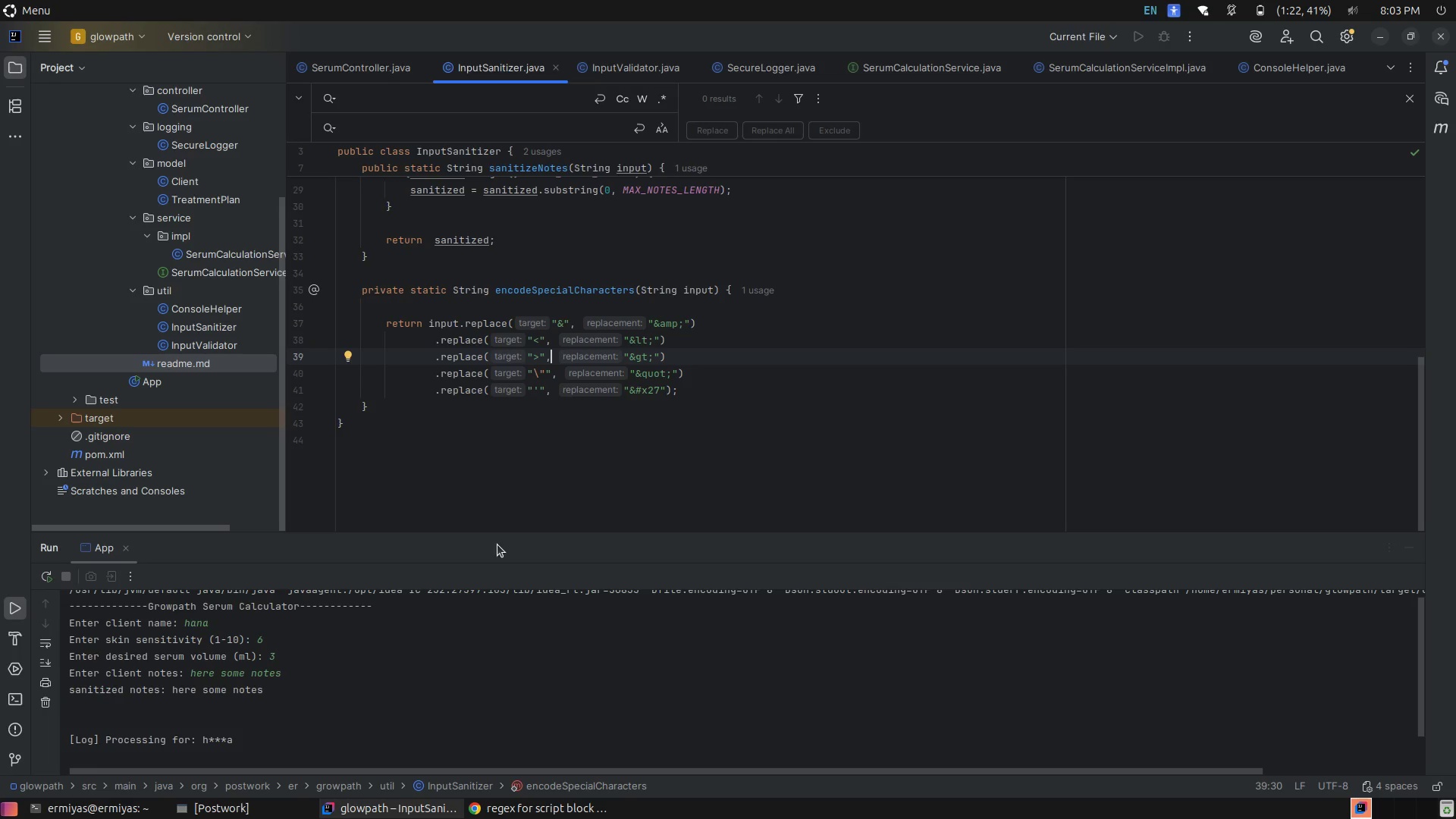 
left_click([436, 656])
 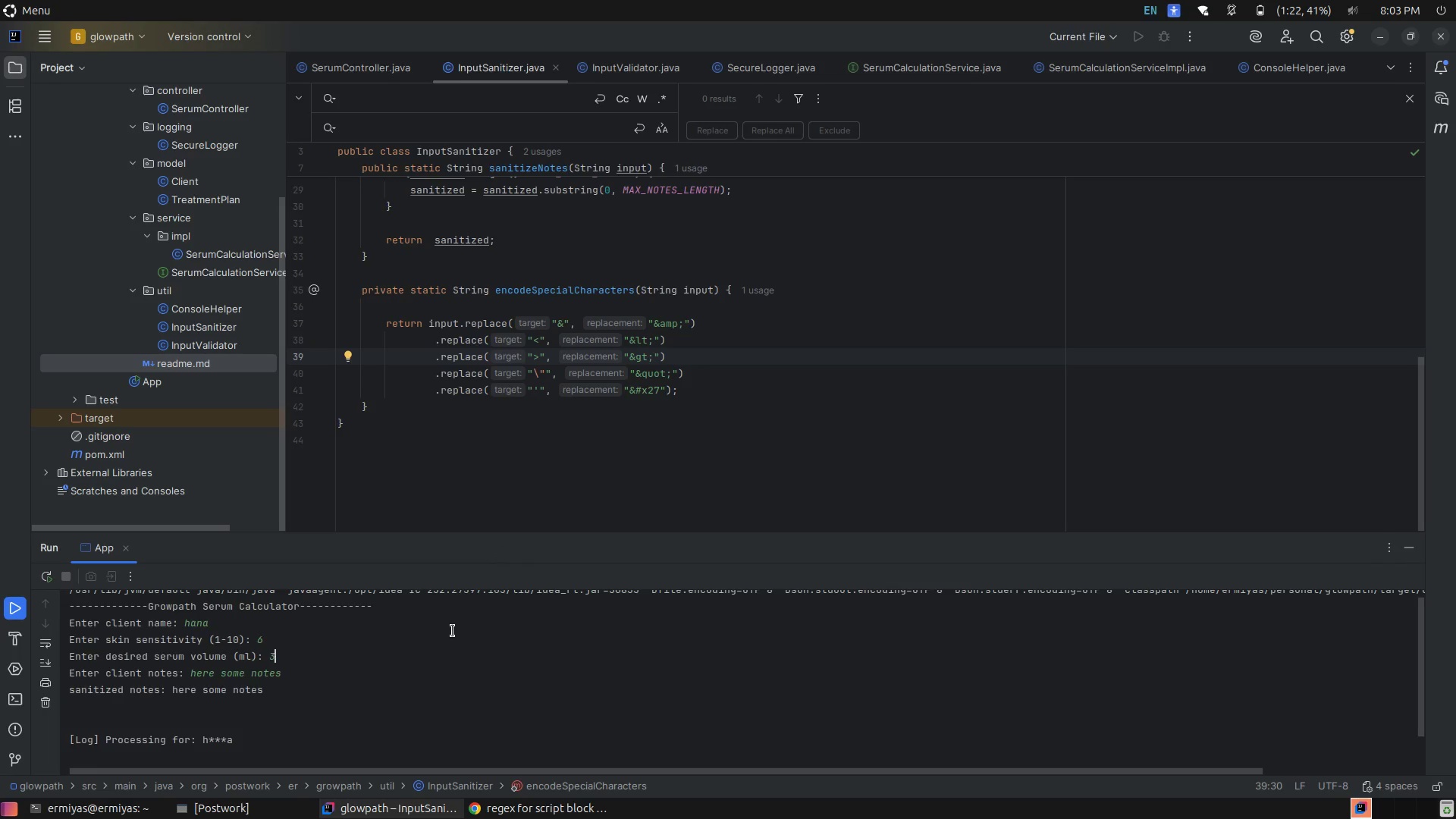 
scroll: coordinate [453, 631], scroll_direction: up, amount: 7.0
 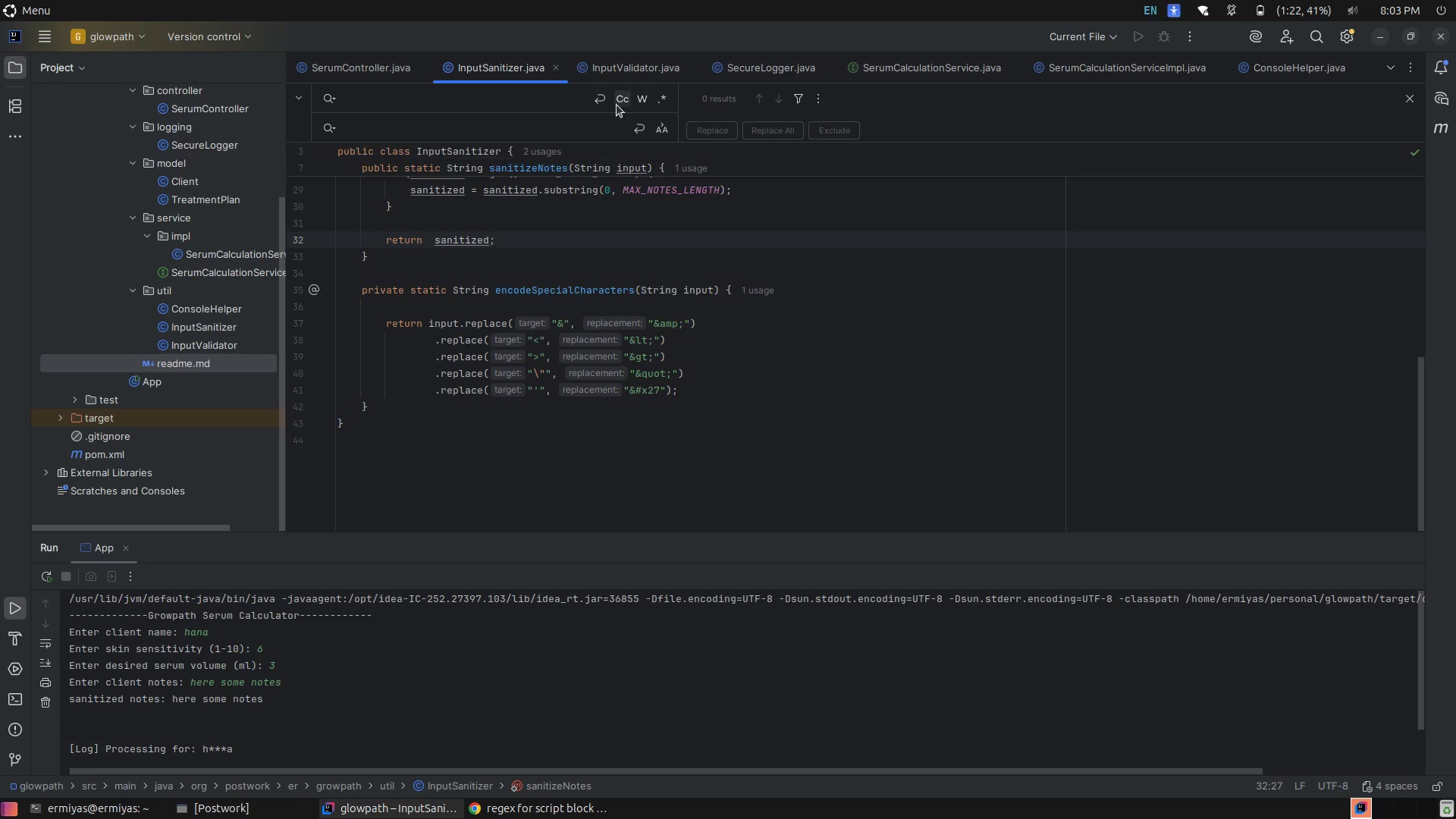 
left_click([633, 52])
 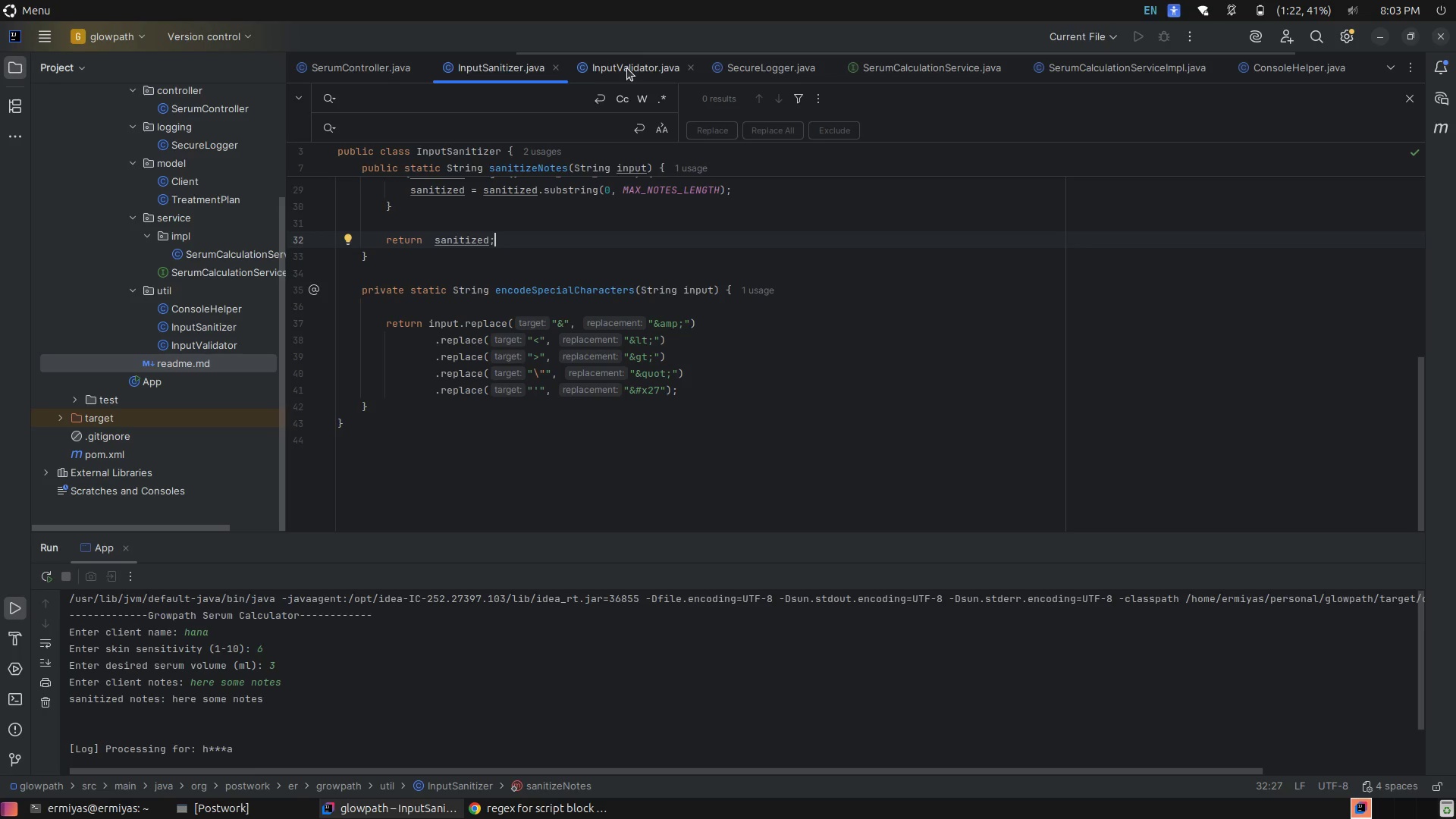 
left_click([627, 68])
 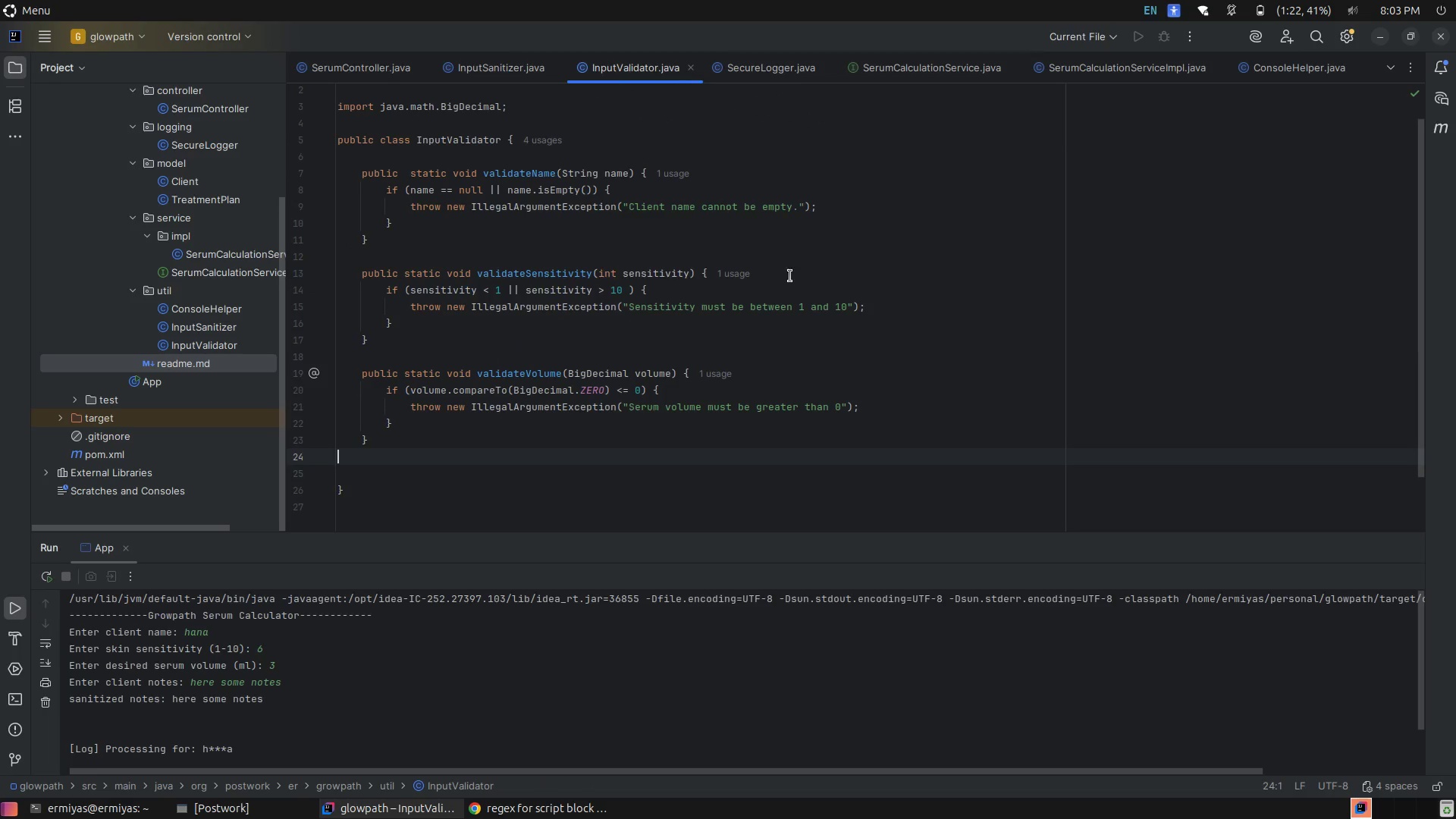 
left_click([821, 269])
 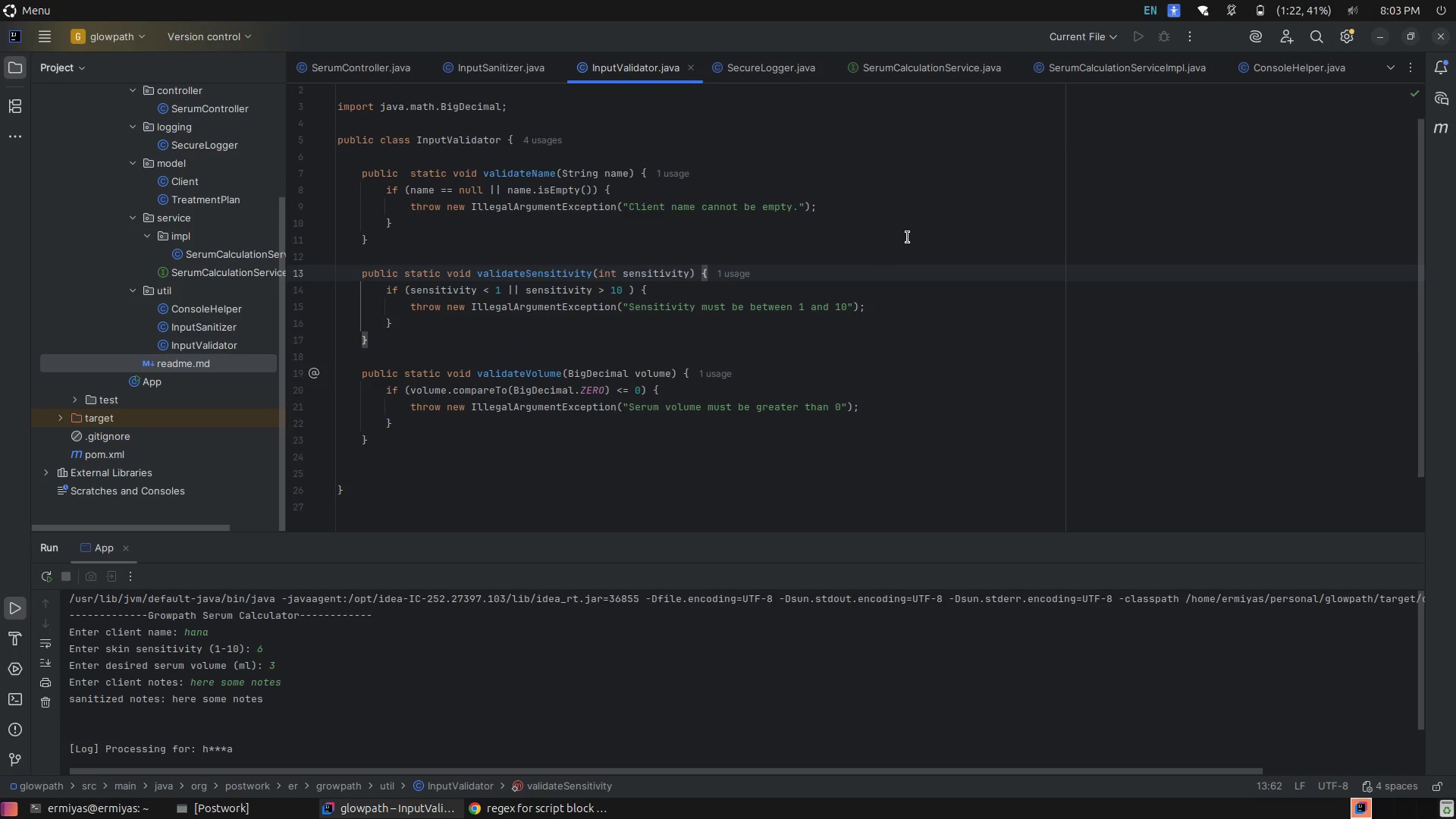 
left_click([910, 236])
 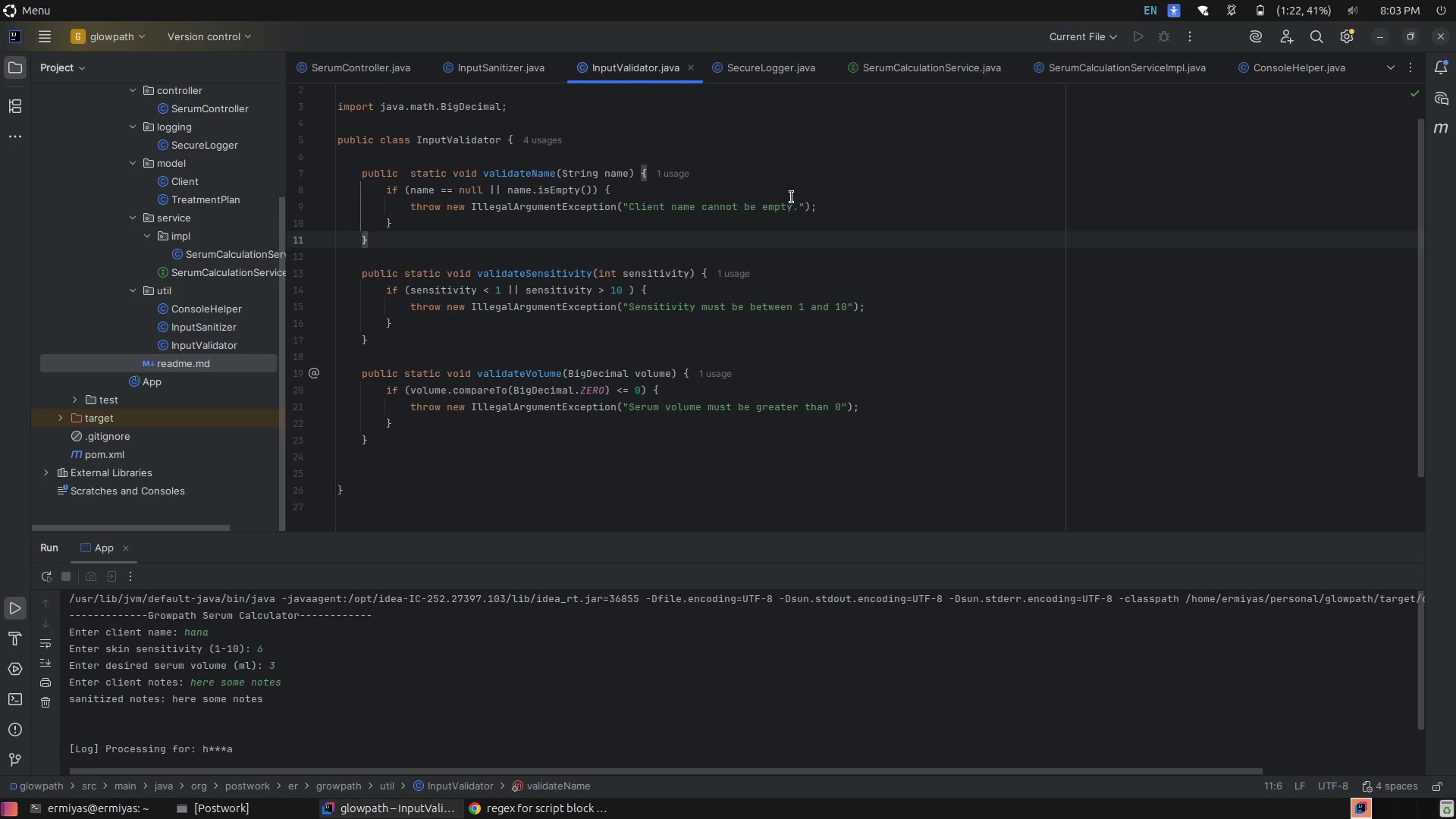 
left_click([790, 197])
 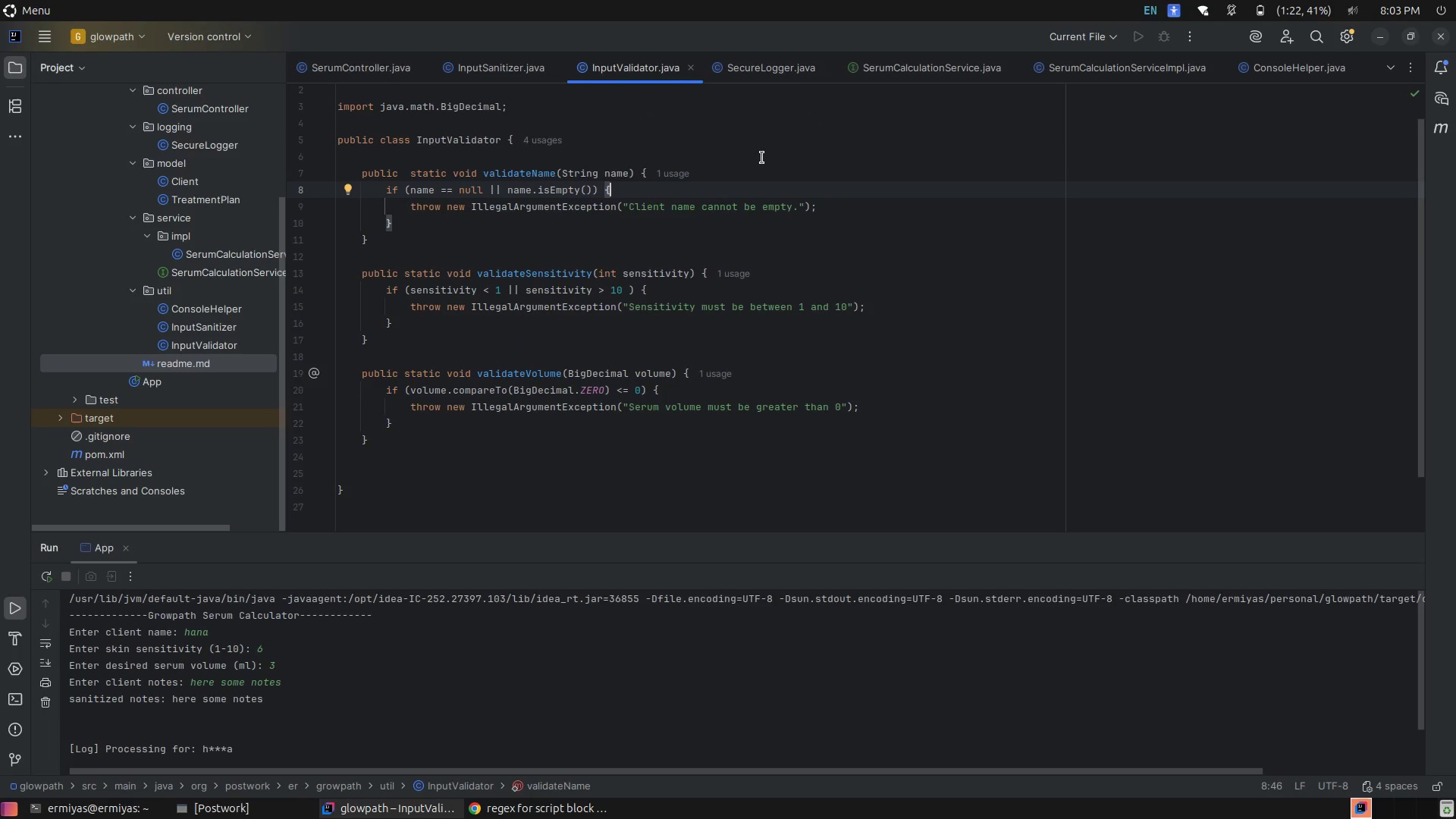 
scroll: coordinate [750, 217], scroll_direction: up, amount: 4.0
 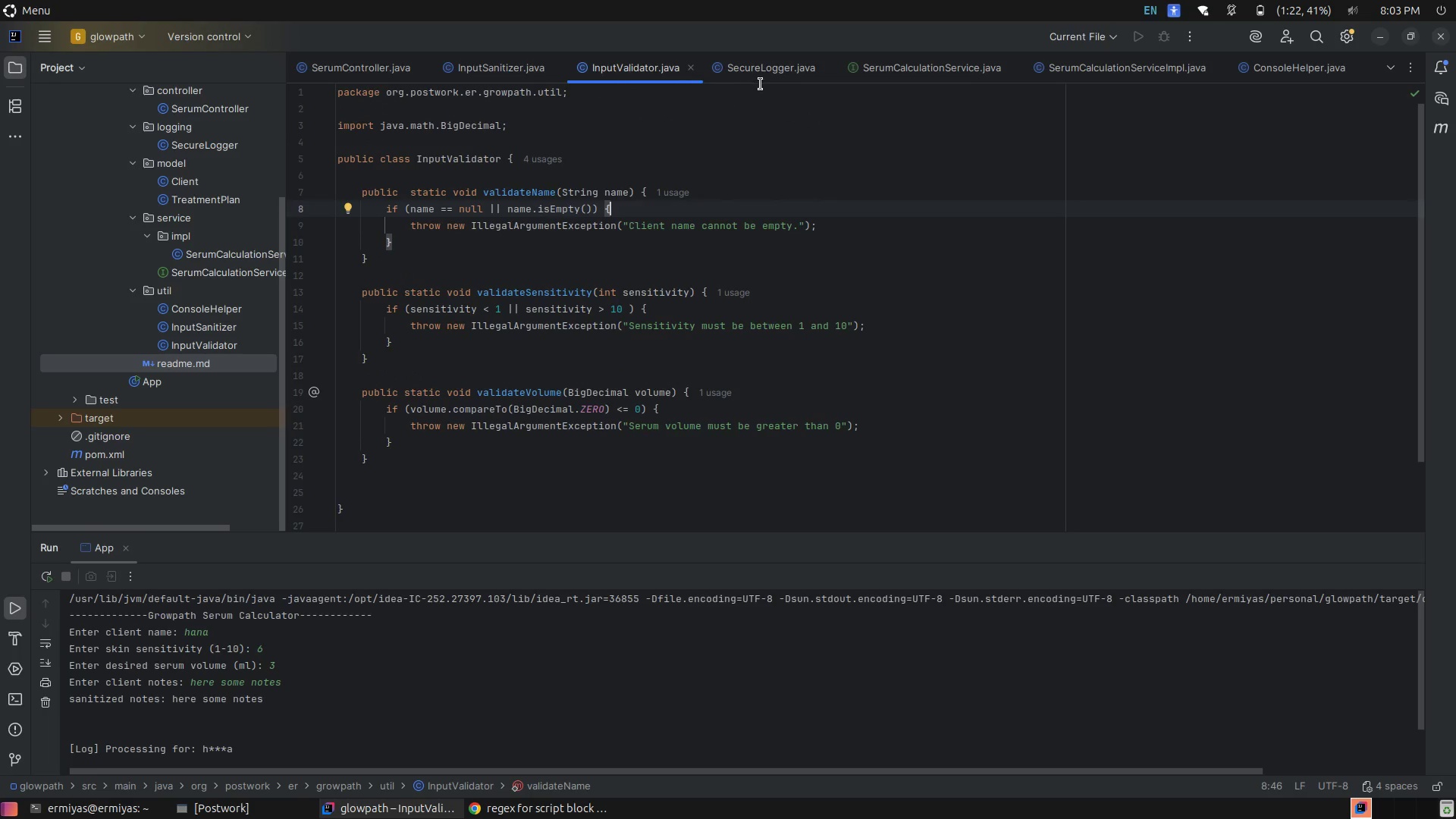 
left_click([761, 78])
 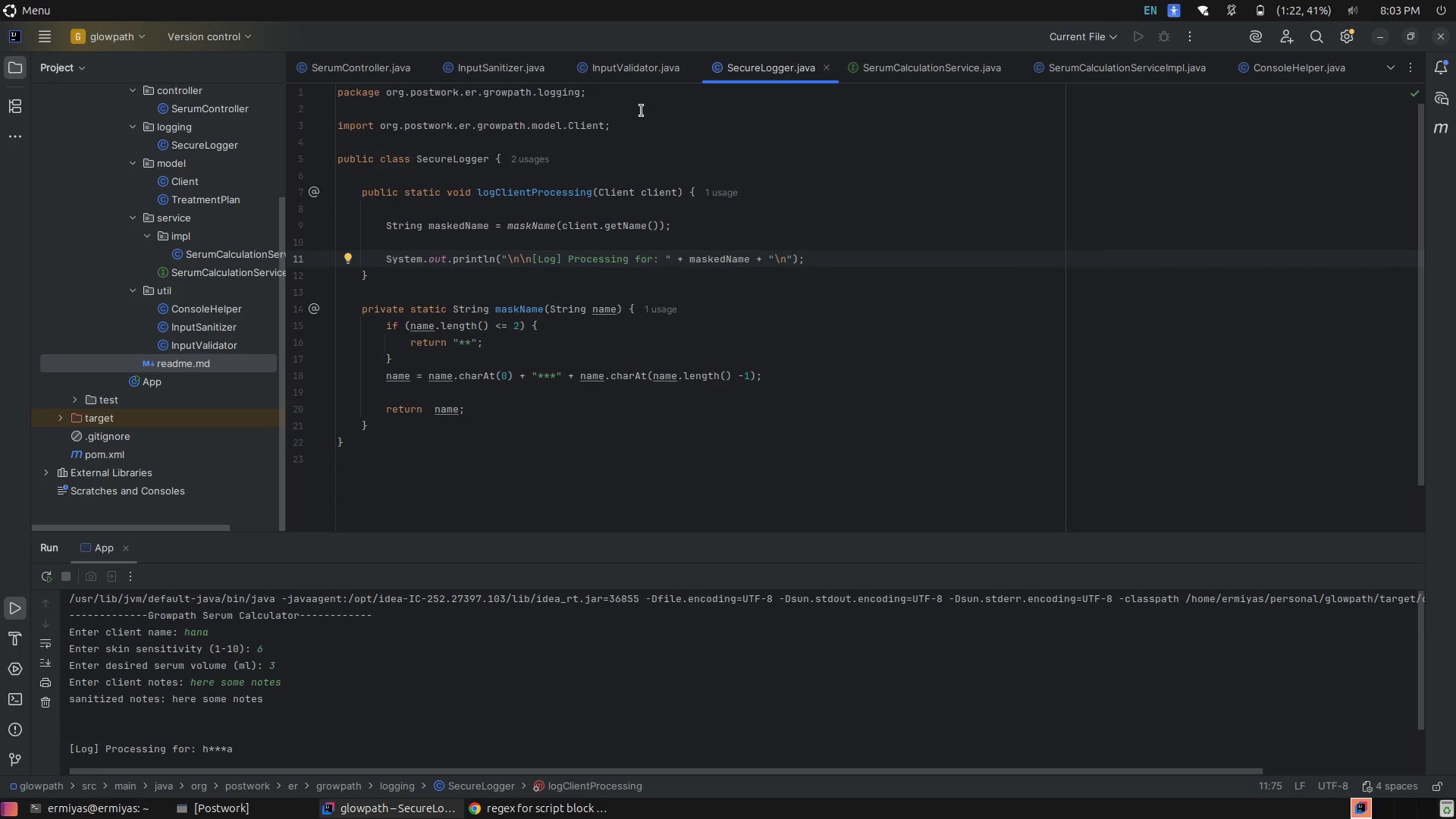 
left_click([628, 71])
 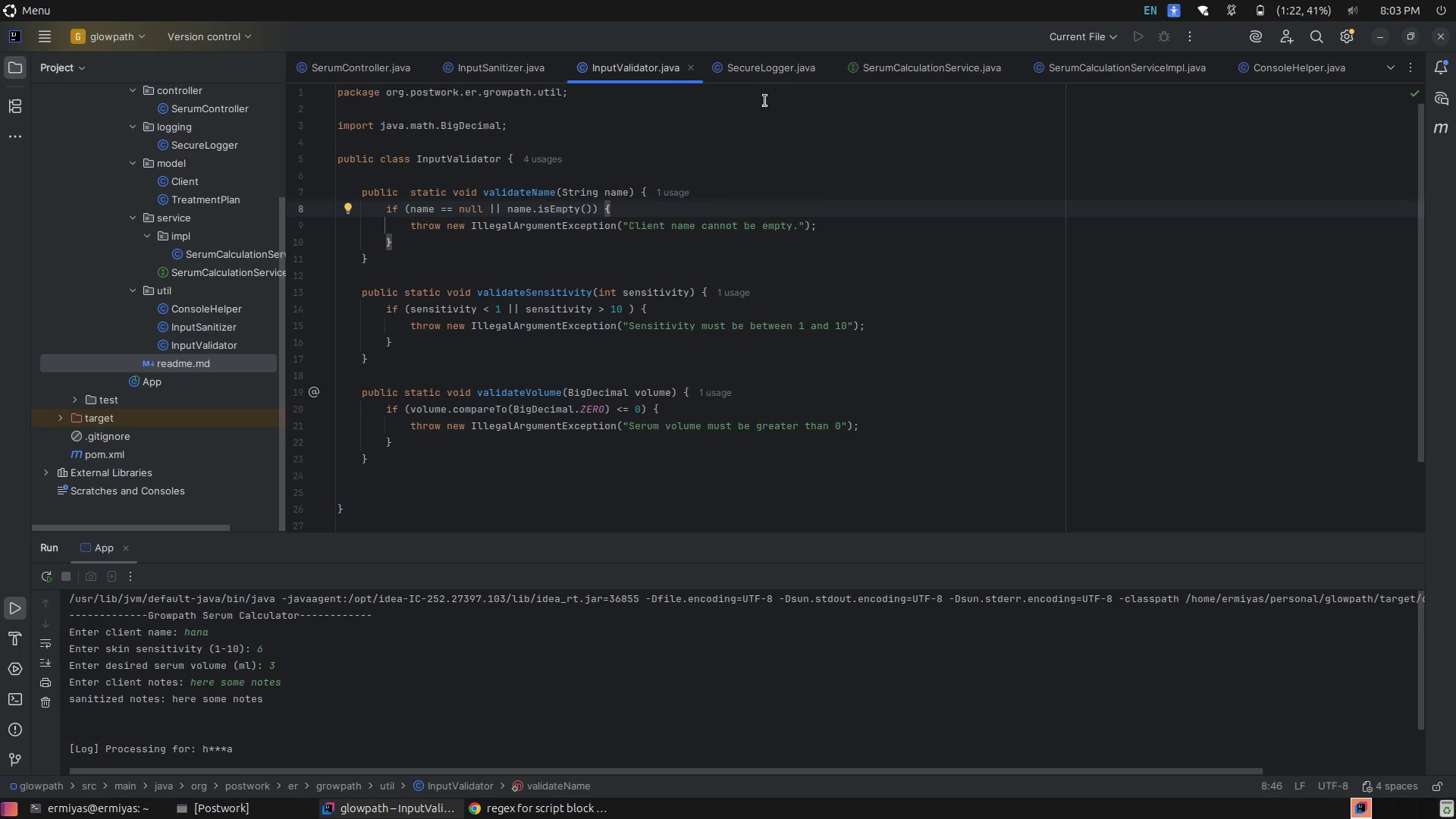 
left_click([763, 74])
 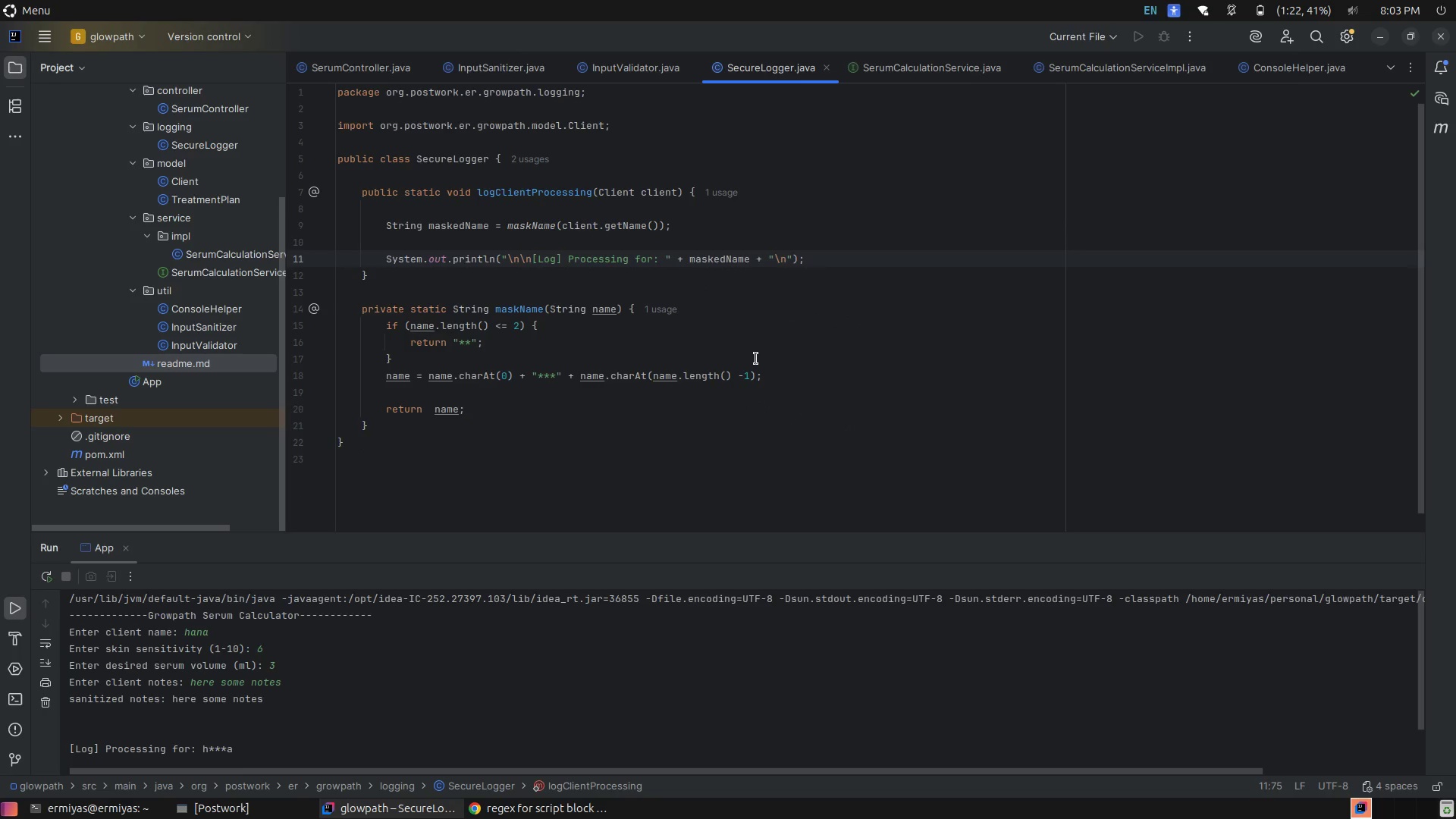 
scroll: coordinate [756, 359], scroll_direction: up, amount: 2.0
 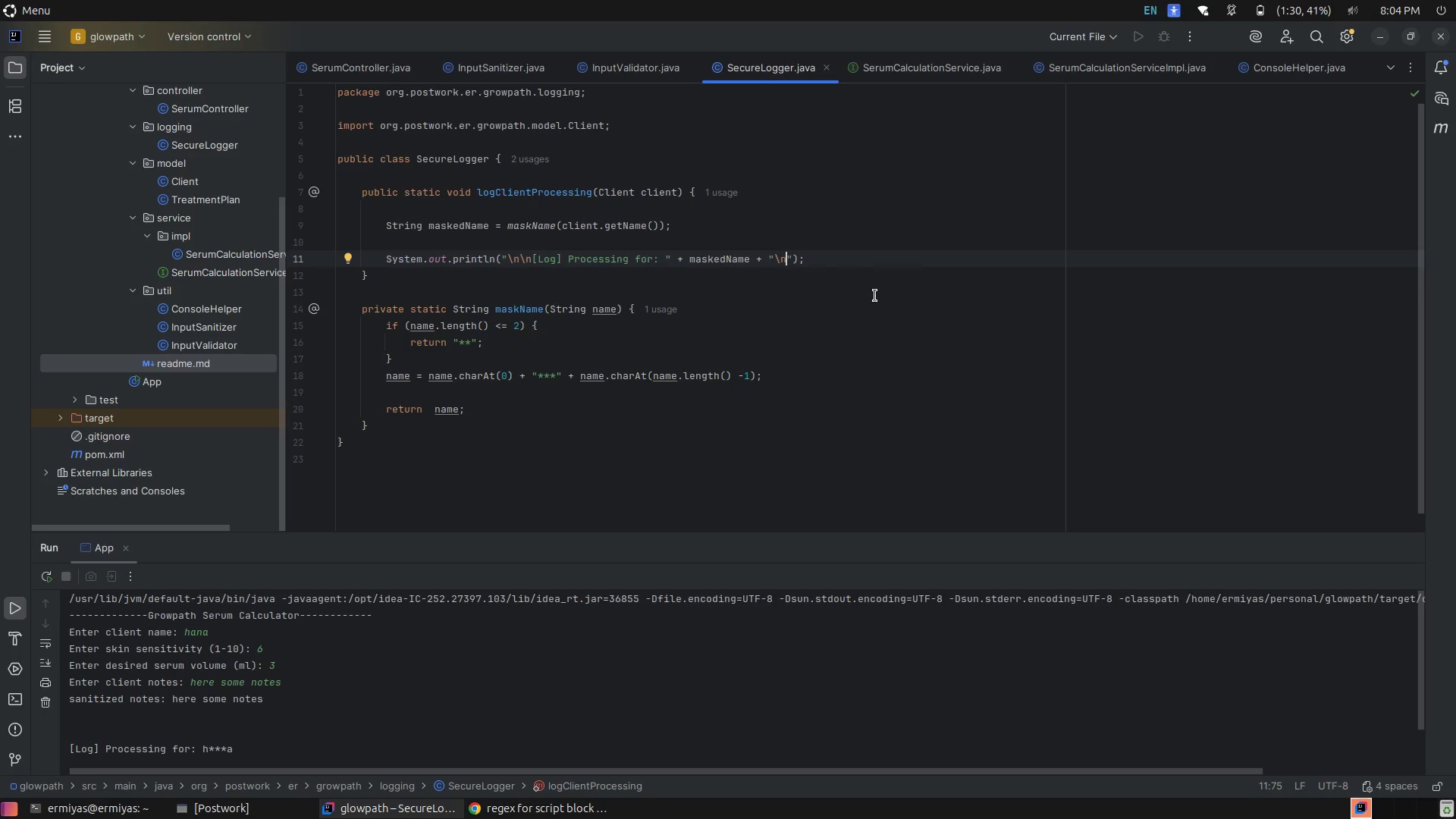 
wait(32.0)
 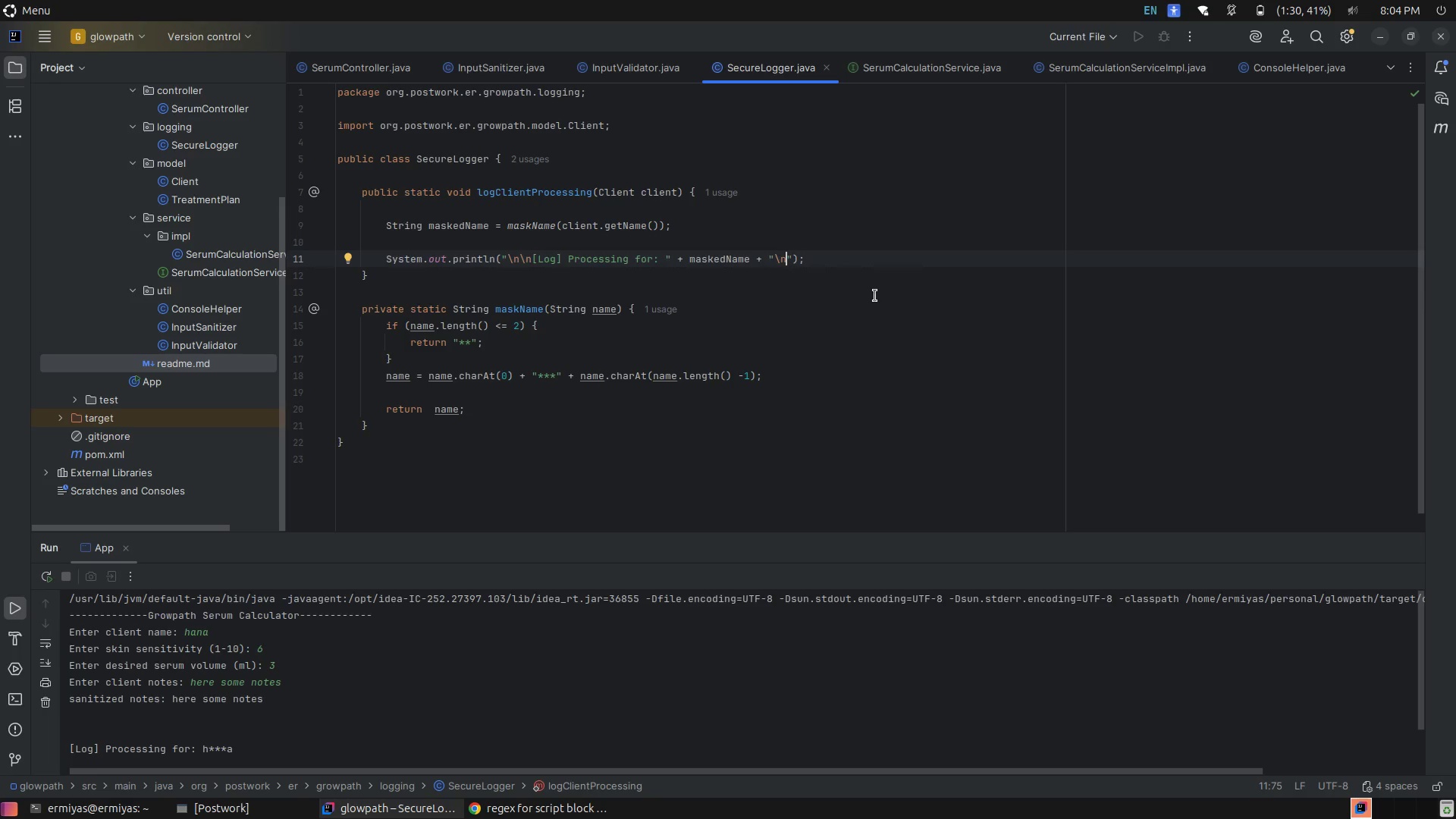 
left_click([867, 310])
 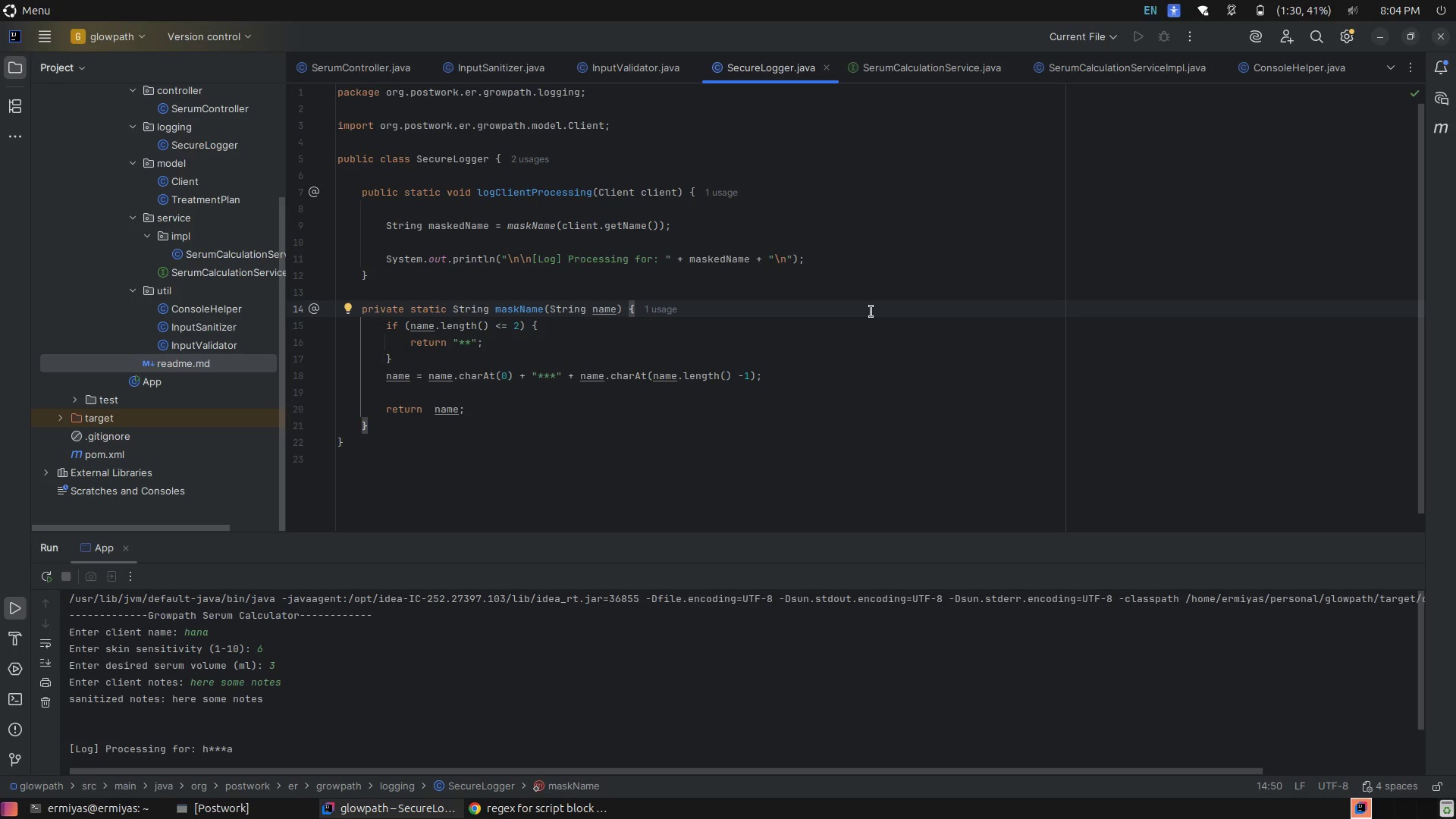 
wait(6.03)
 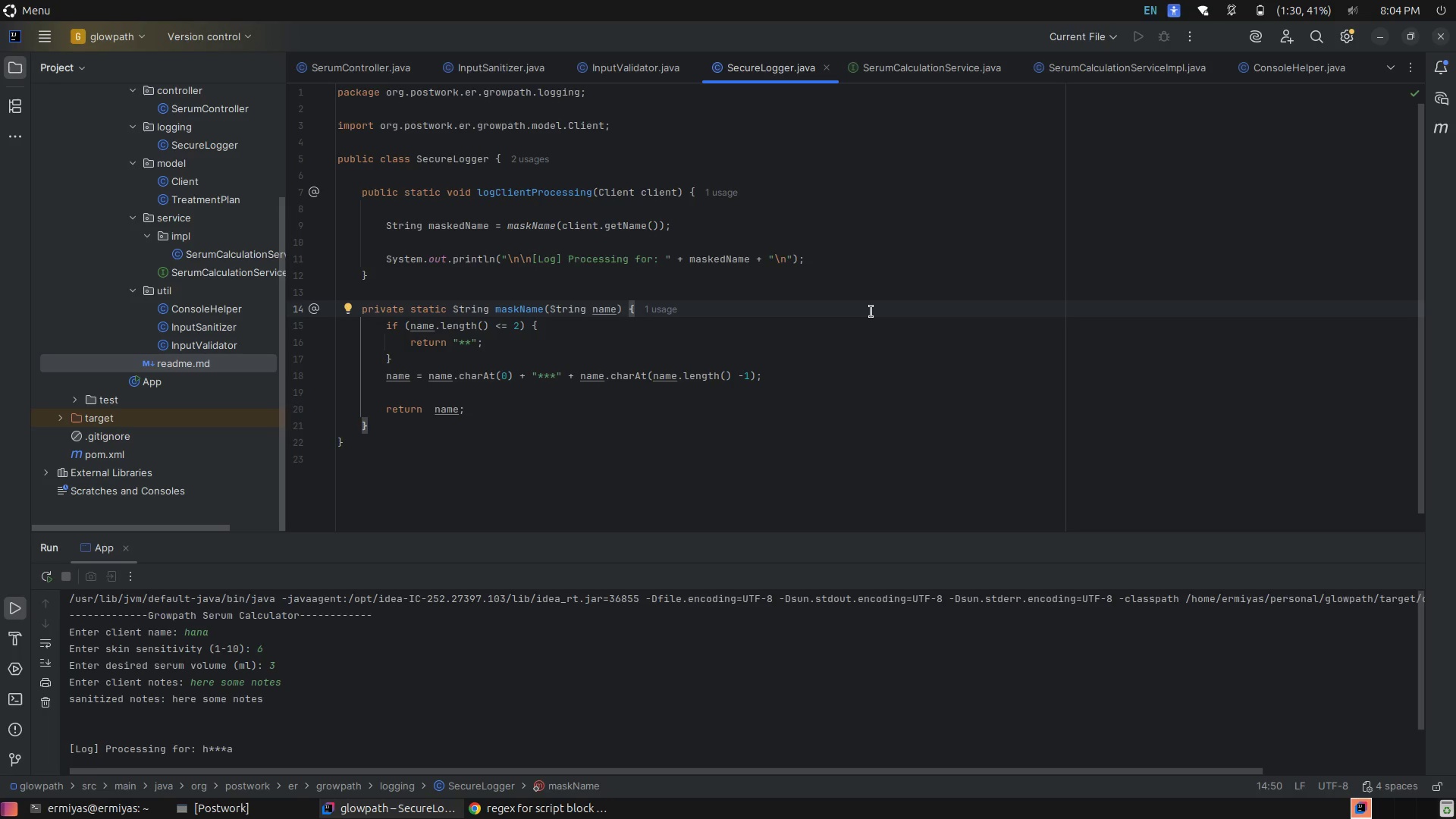 
left_click([658, 711])
 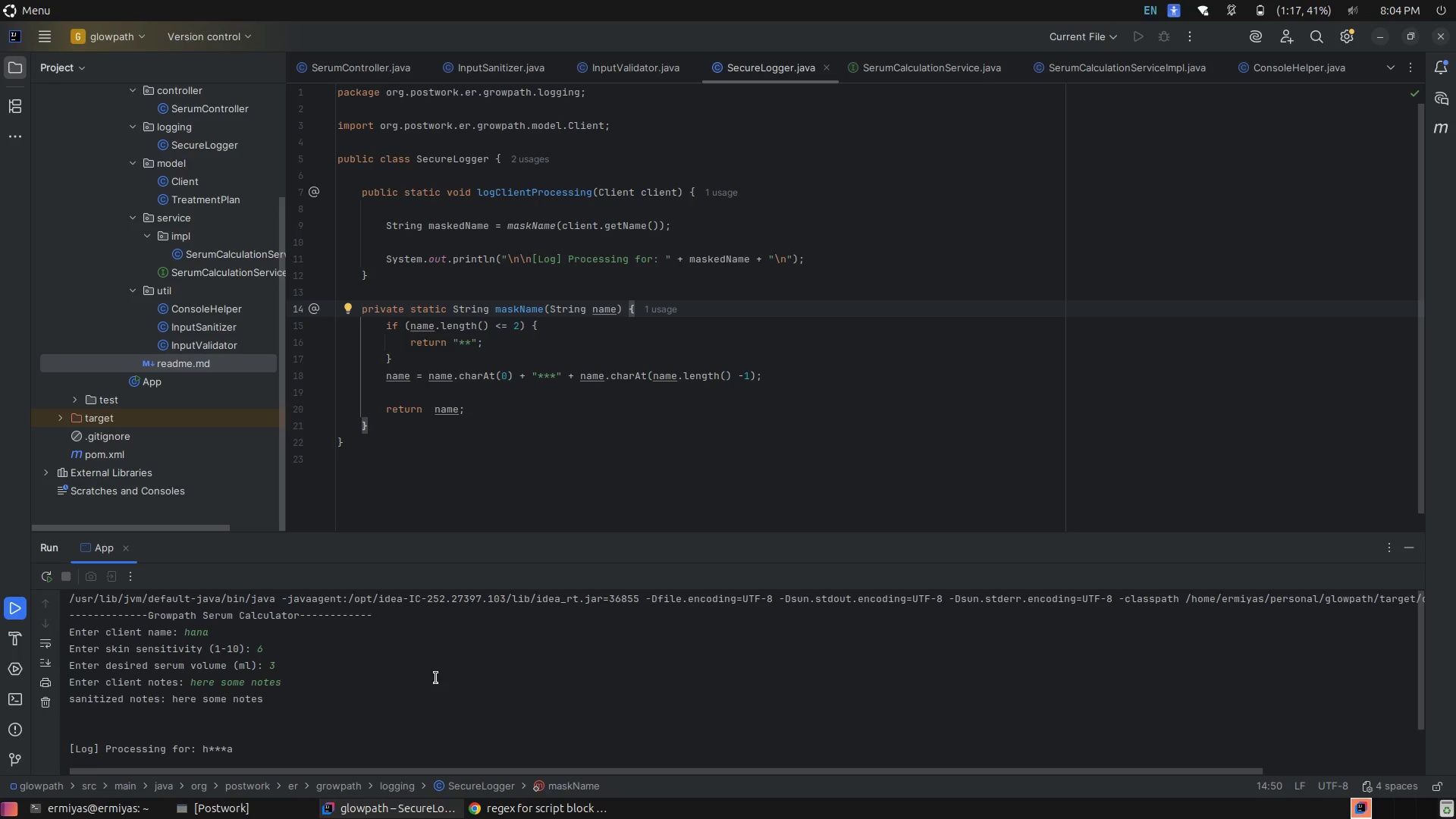 
left_click([378, 695])
 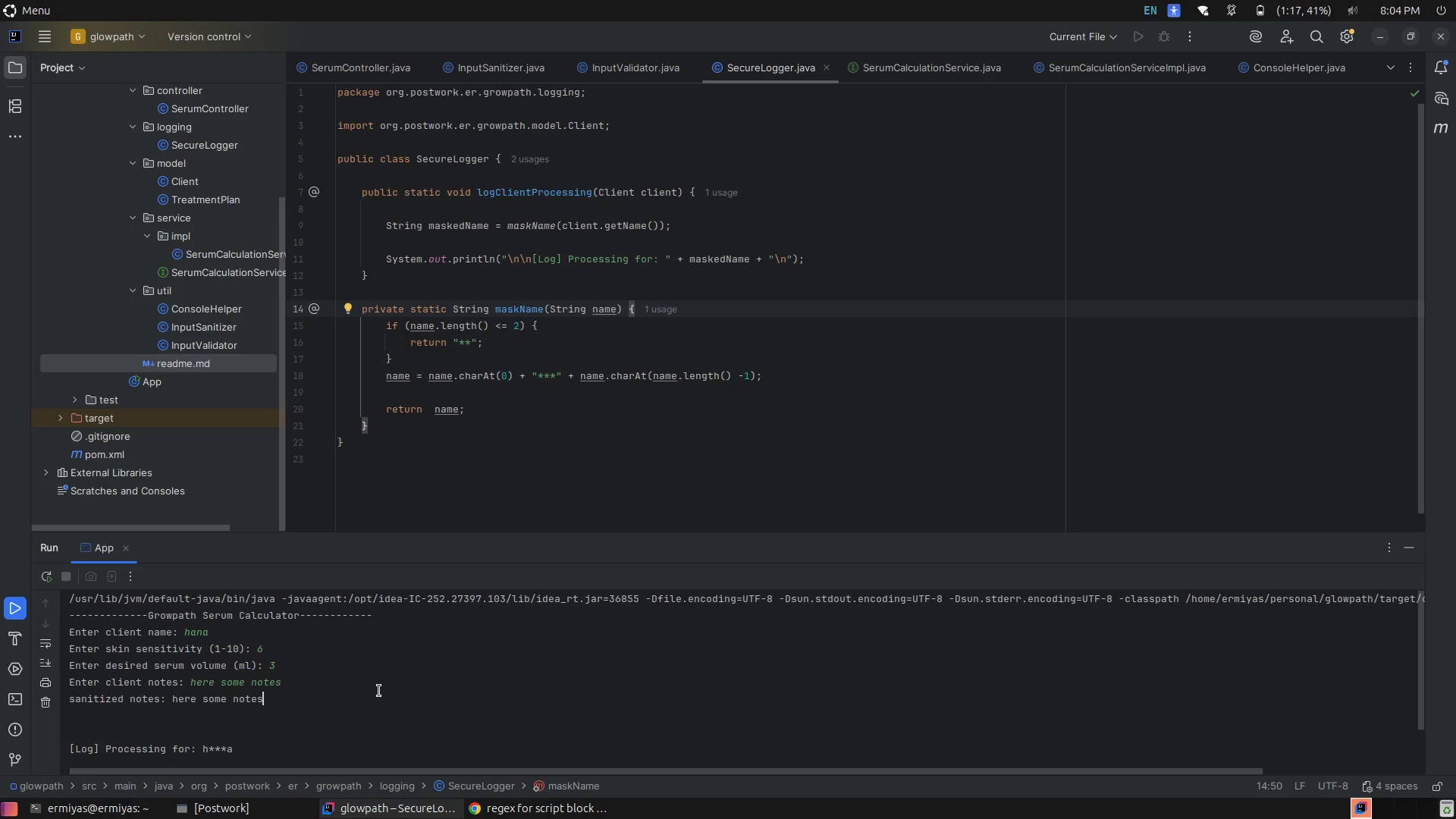 
scroll: coordinate [378, 692], scroll_direction: down, amount: 2.0
 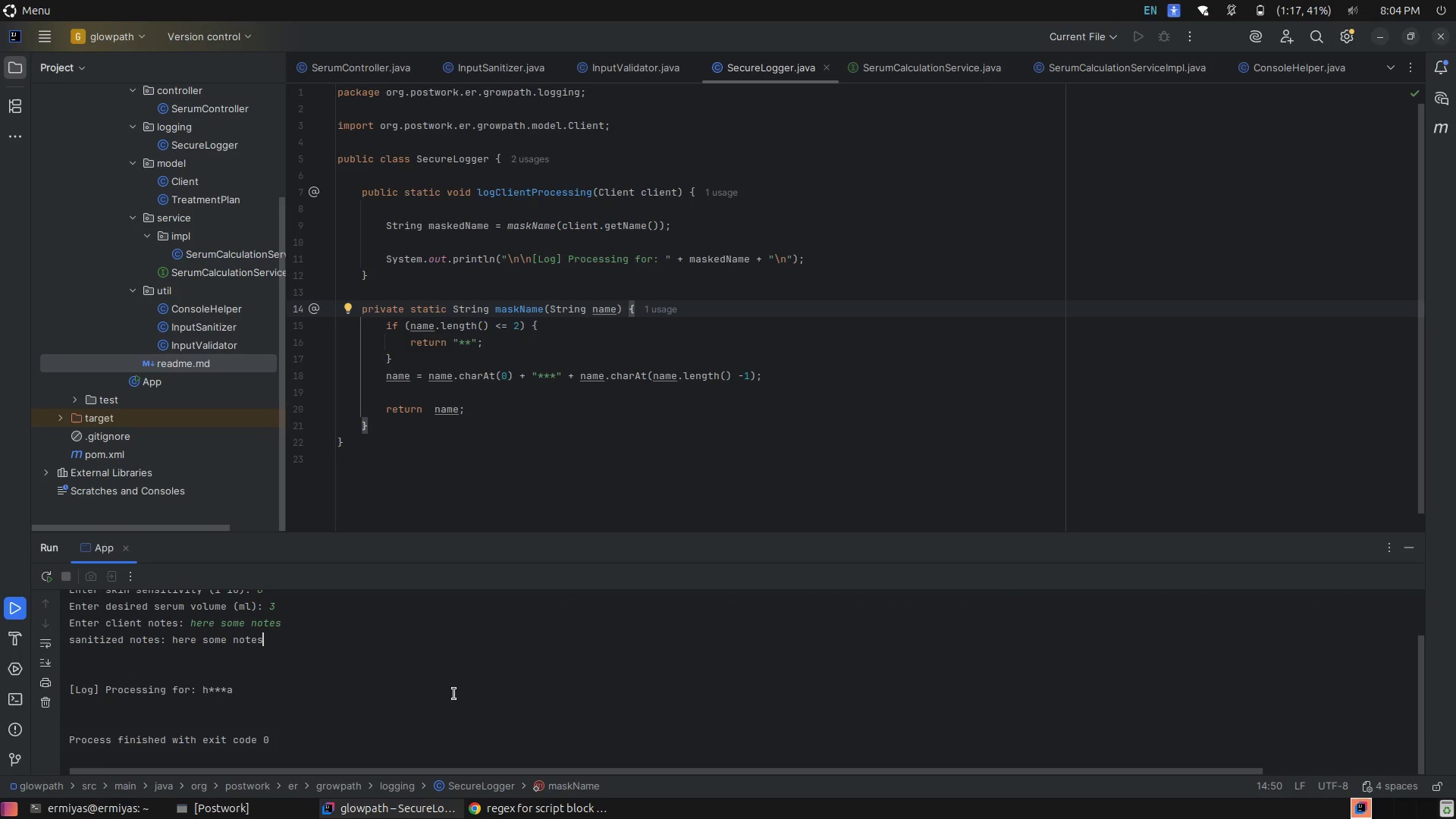 
scroll: coordinate [454, 694], scroll_direction: none, amount: 0.0
 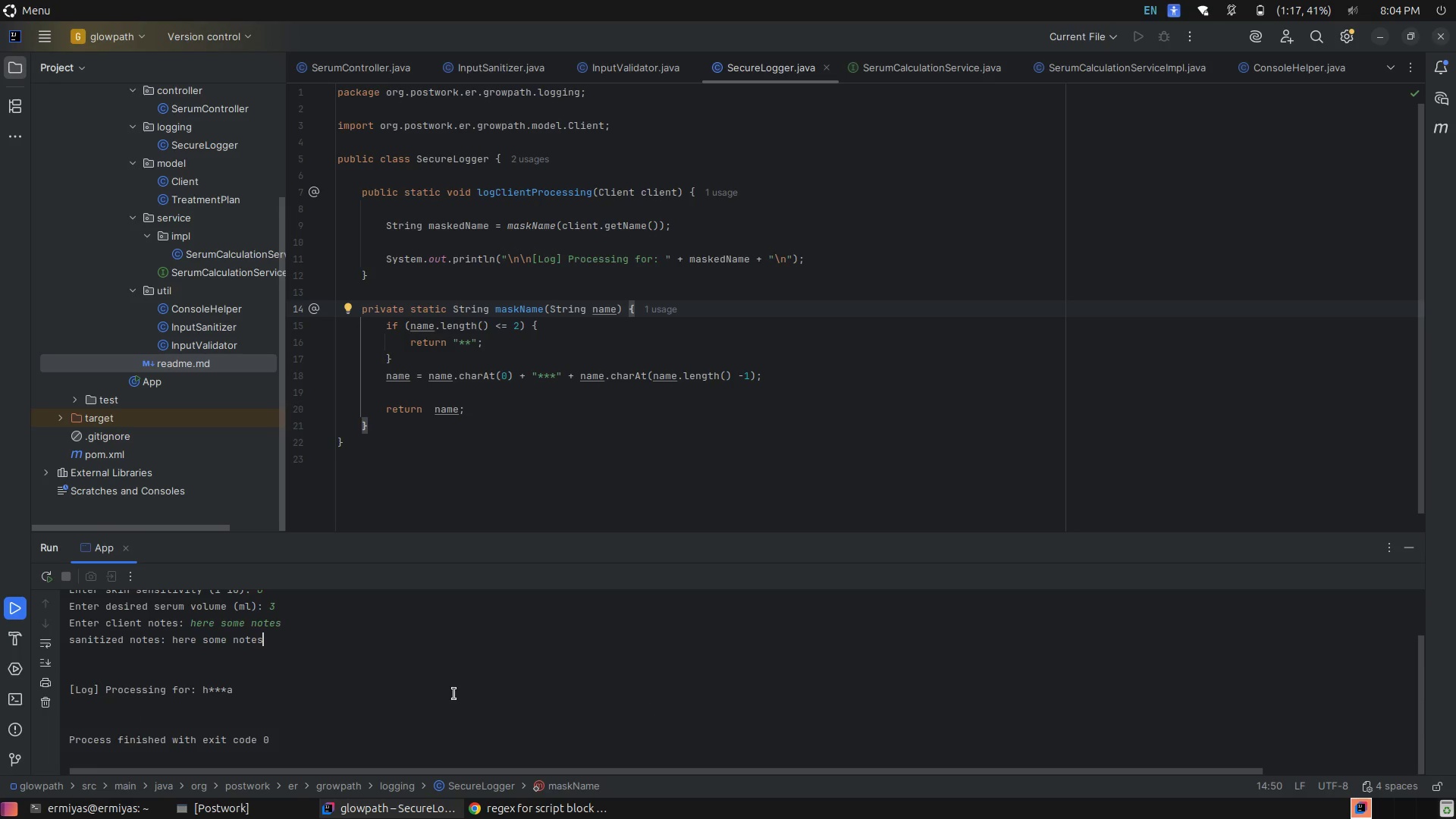 
scroll: coordinate [454, 694], scroll_direction: up, amount: 1.0
 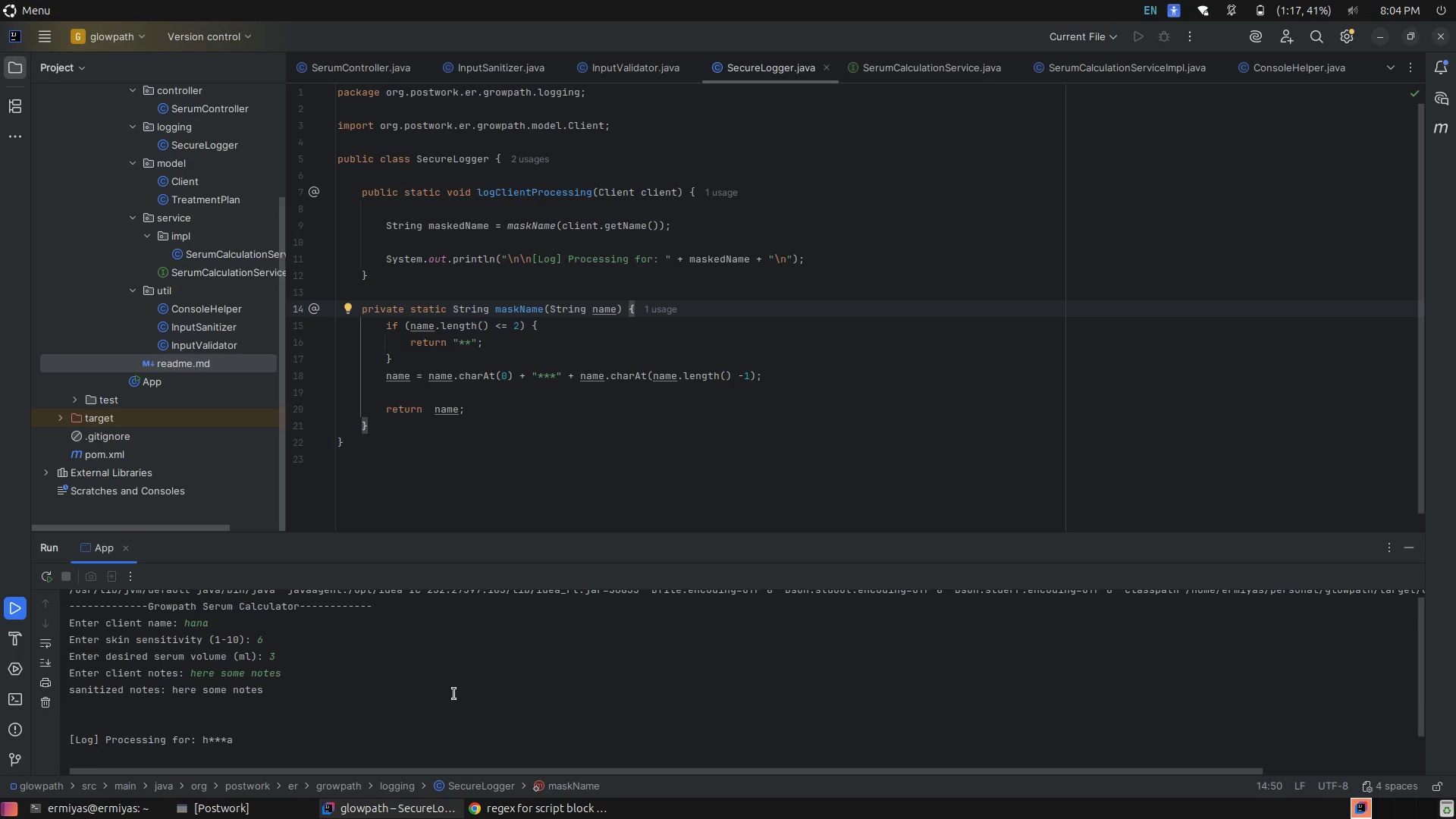 
scroll: coordinate [454, 694], scroll_direction: down, amount: 4.0
 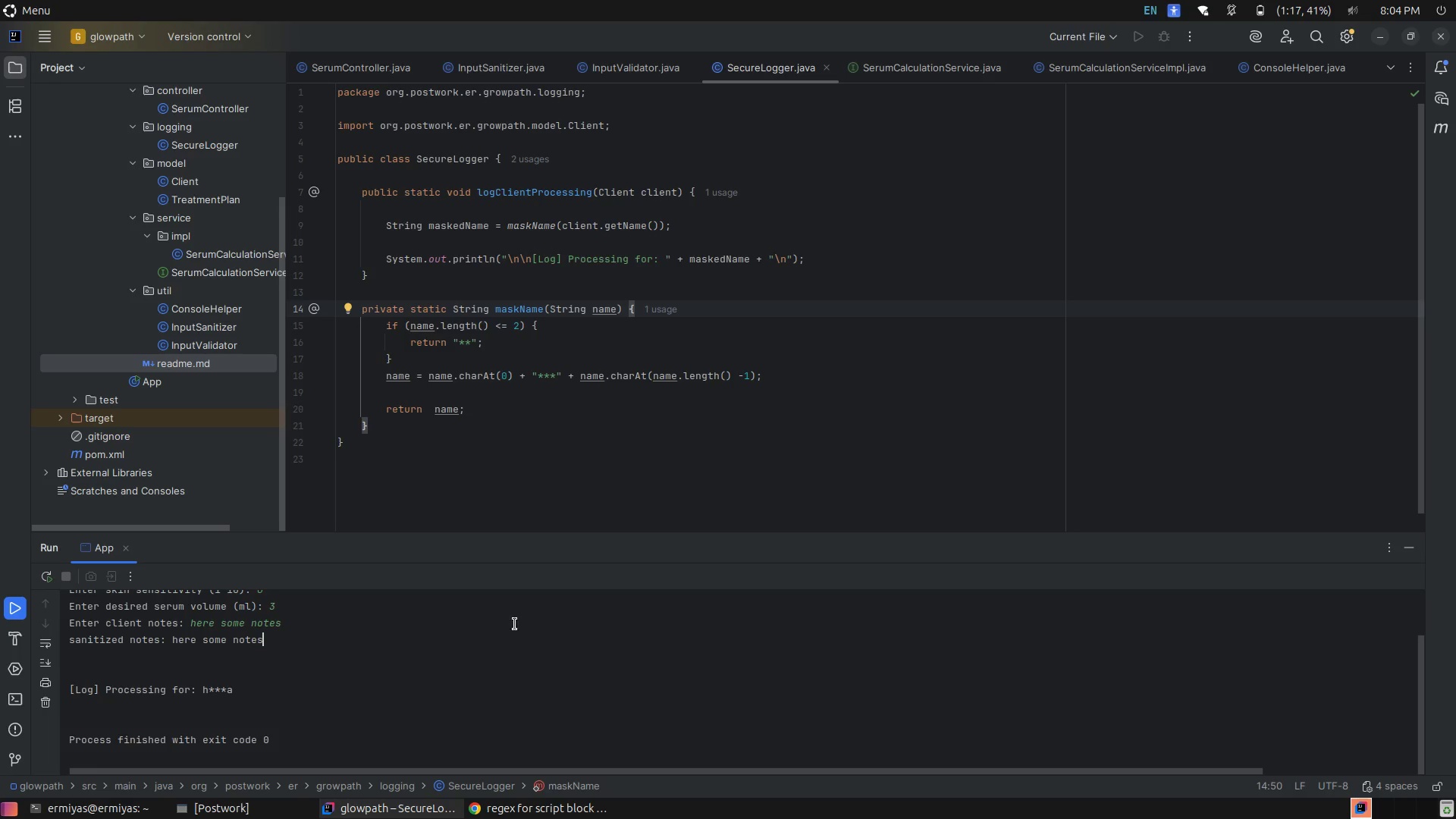 
left_click([534, 618])
 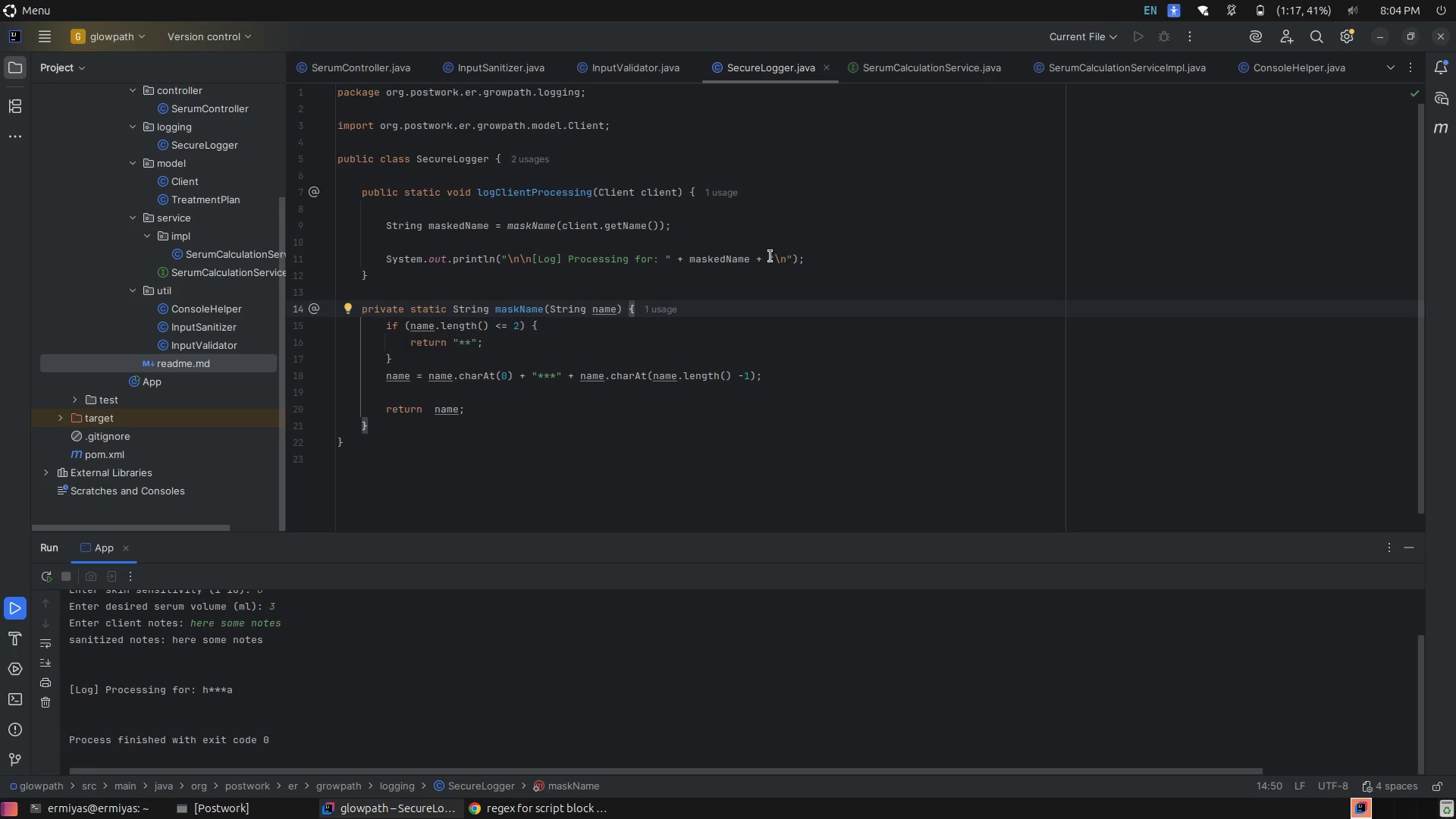 
key(Control+E)
 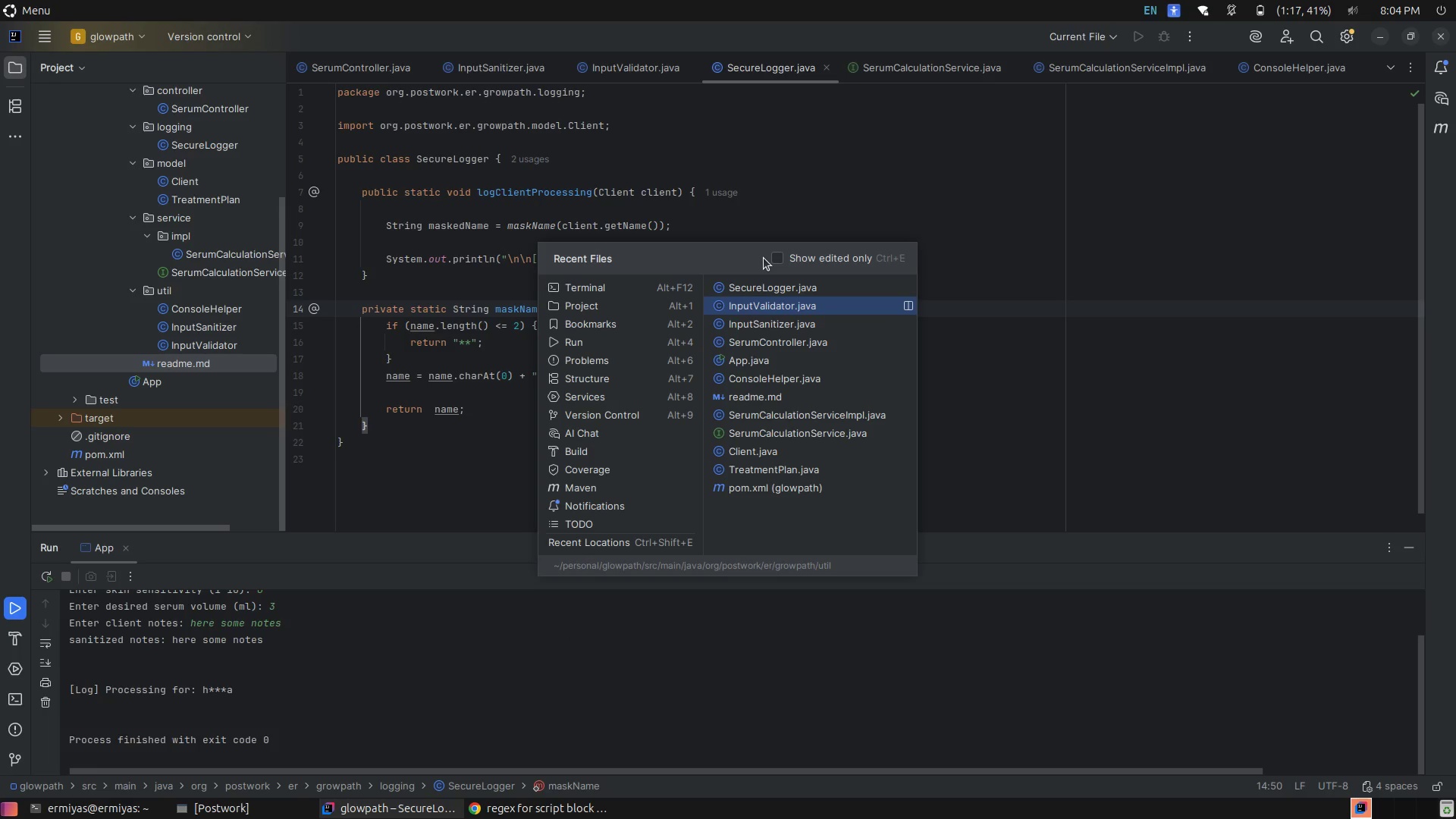 
key(ArrowDown)
 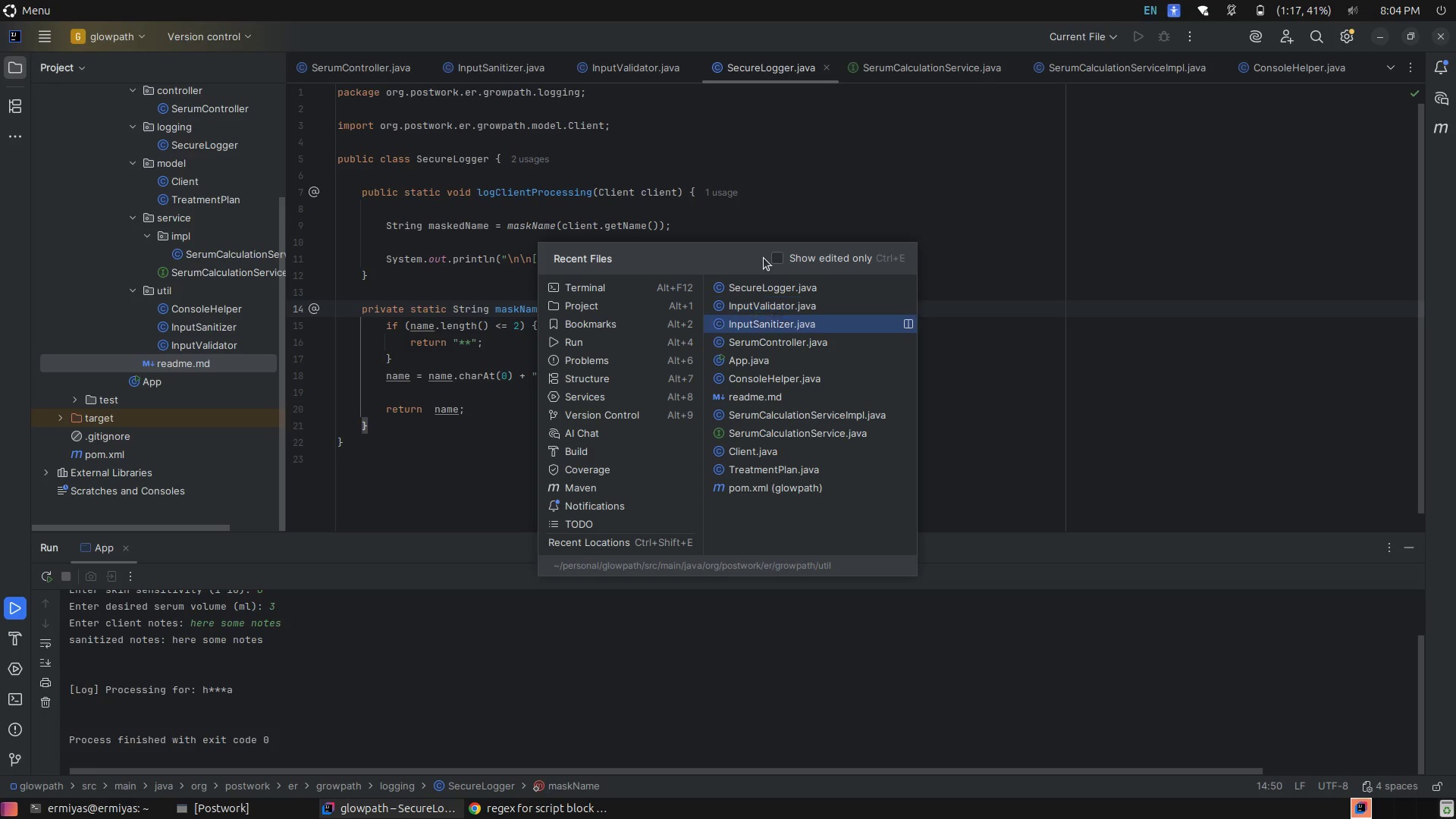 
key(ArrowDown)
 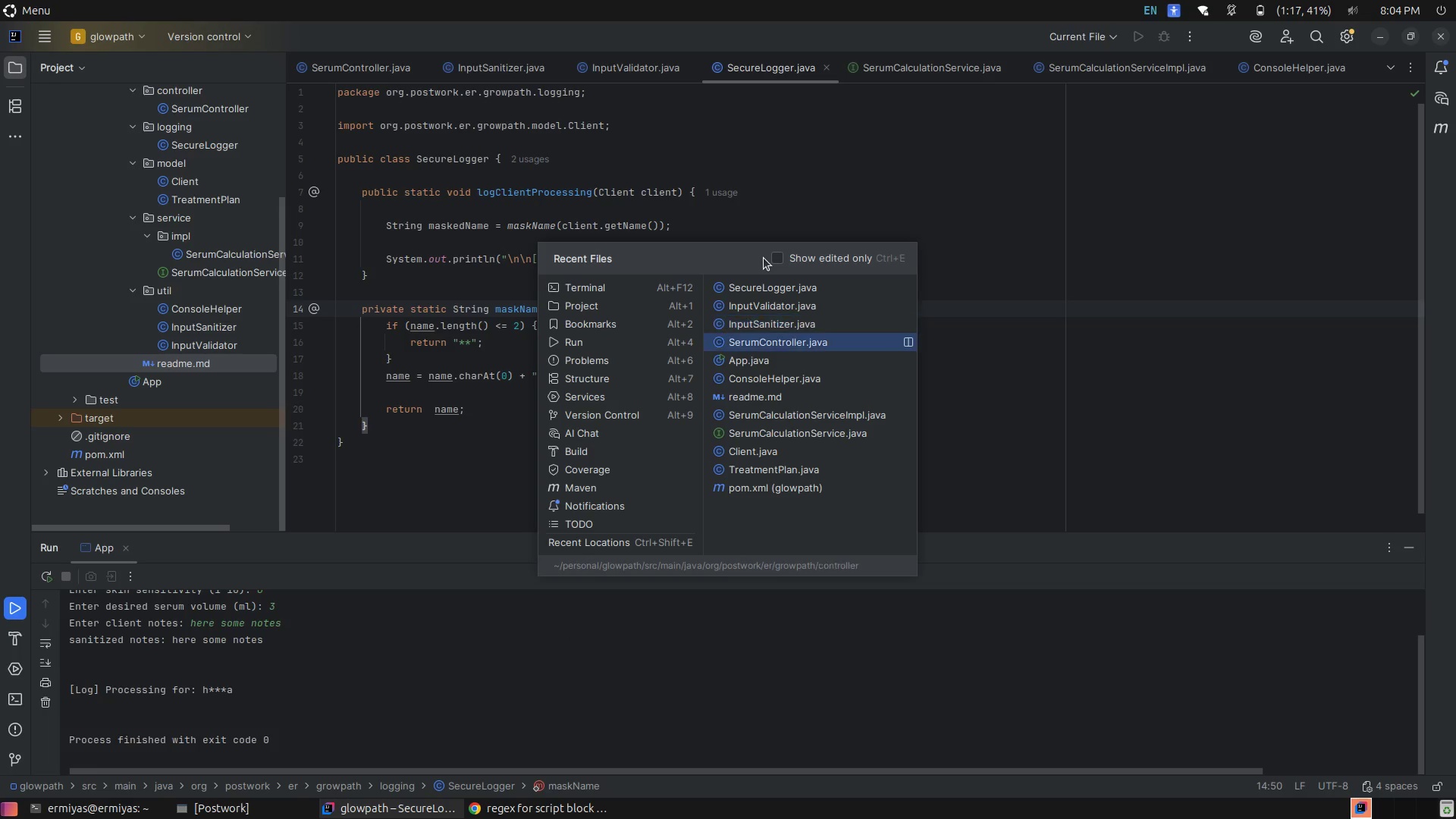 
key(ArrowDown)
 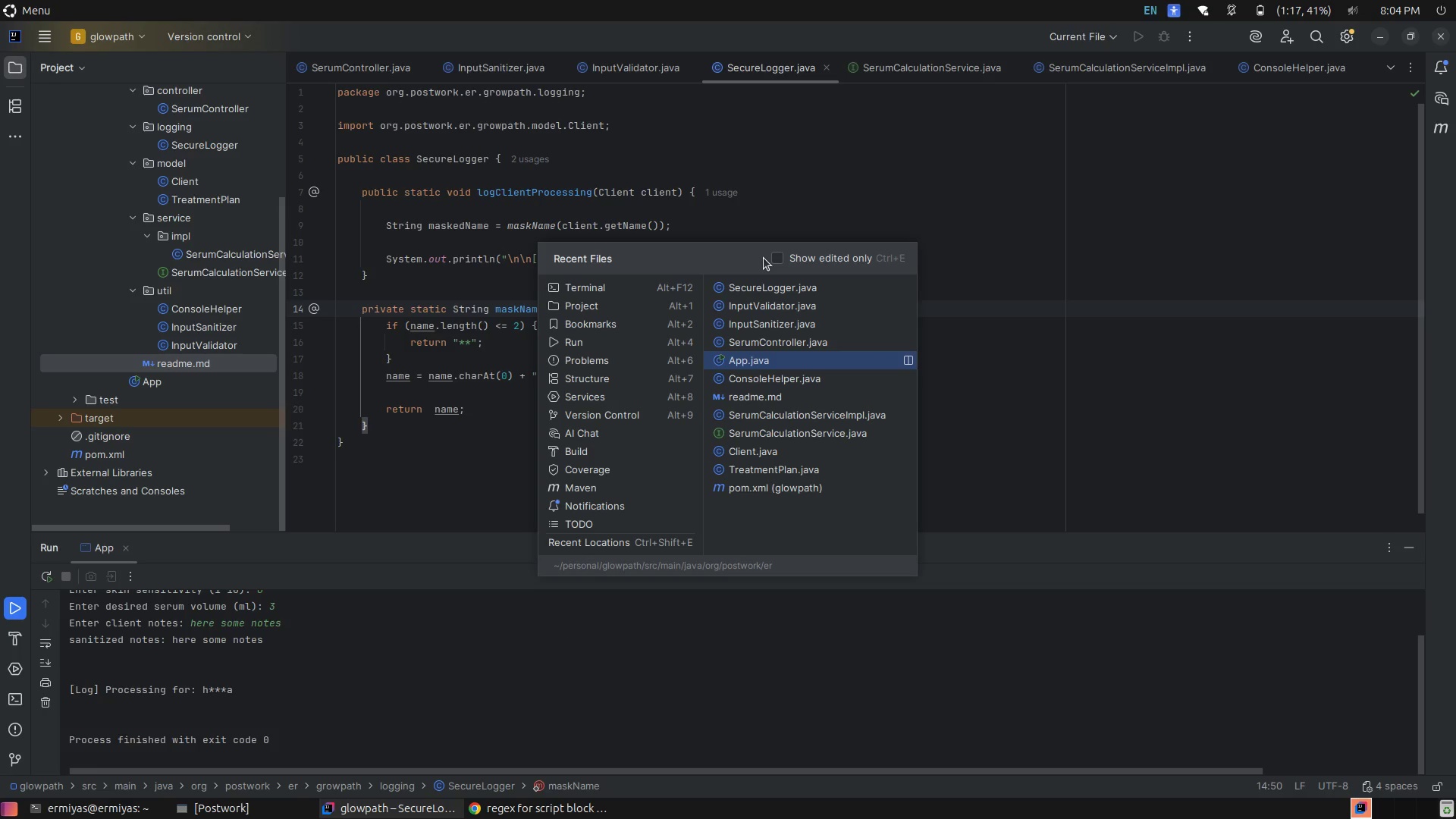 
key(Enter)
 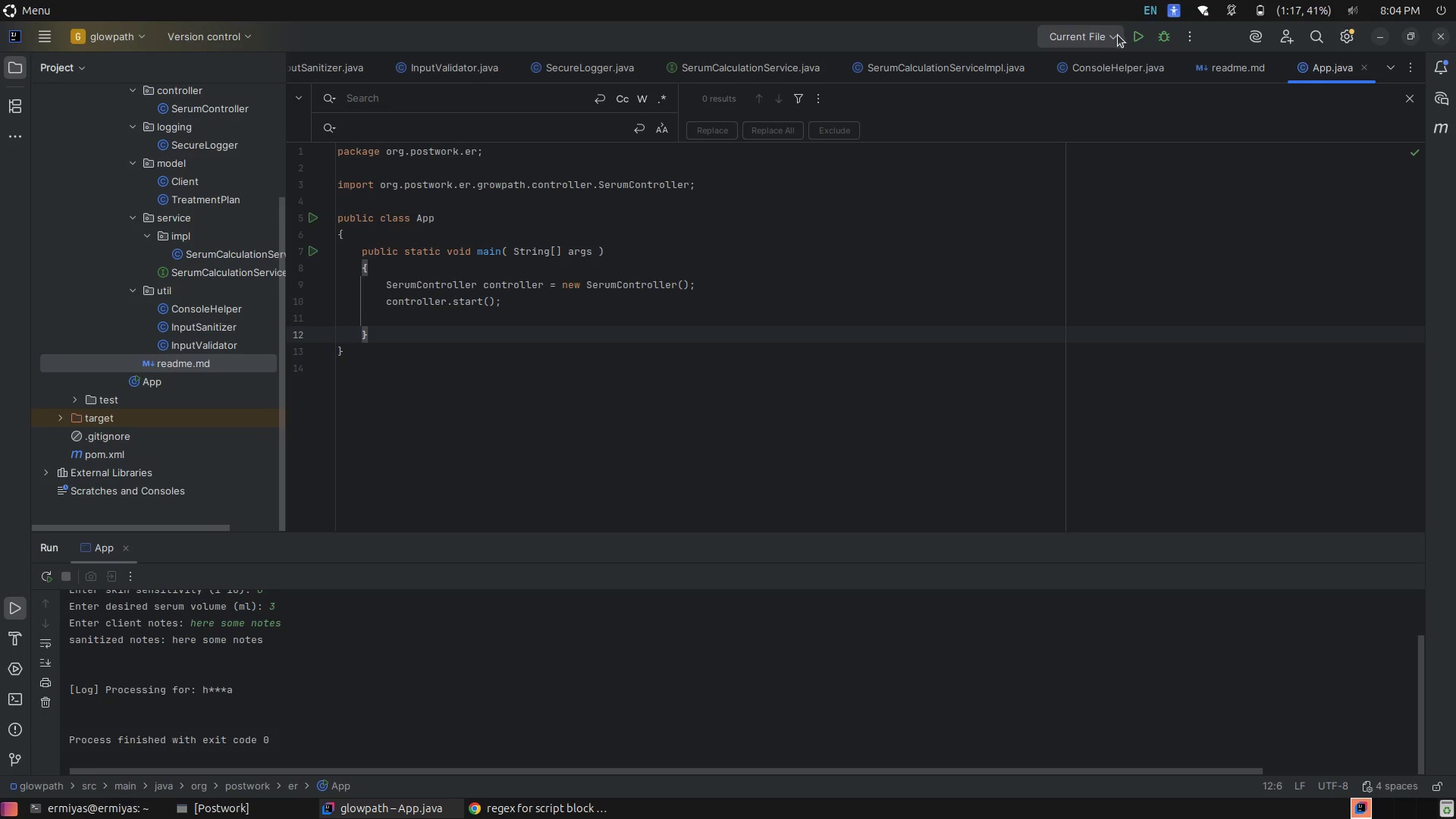 
left_click([1138, 45])
 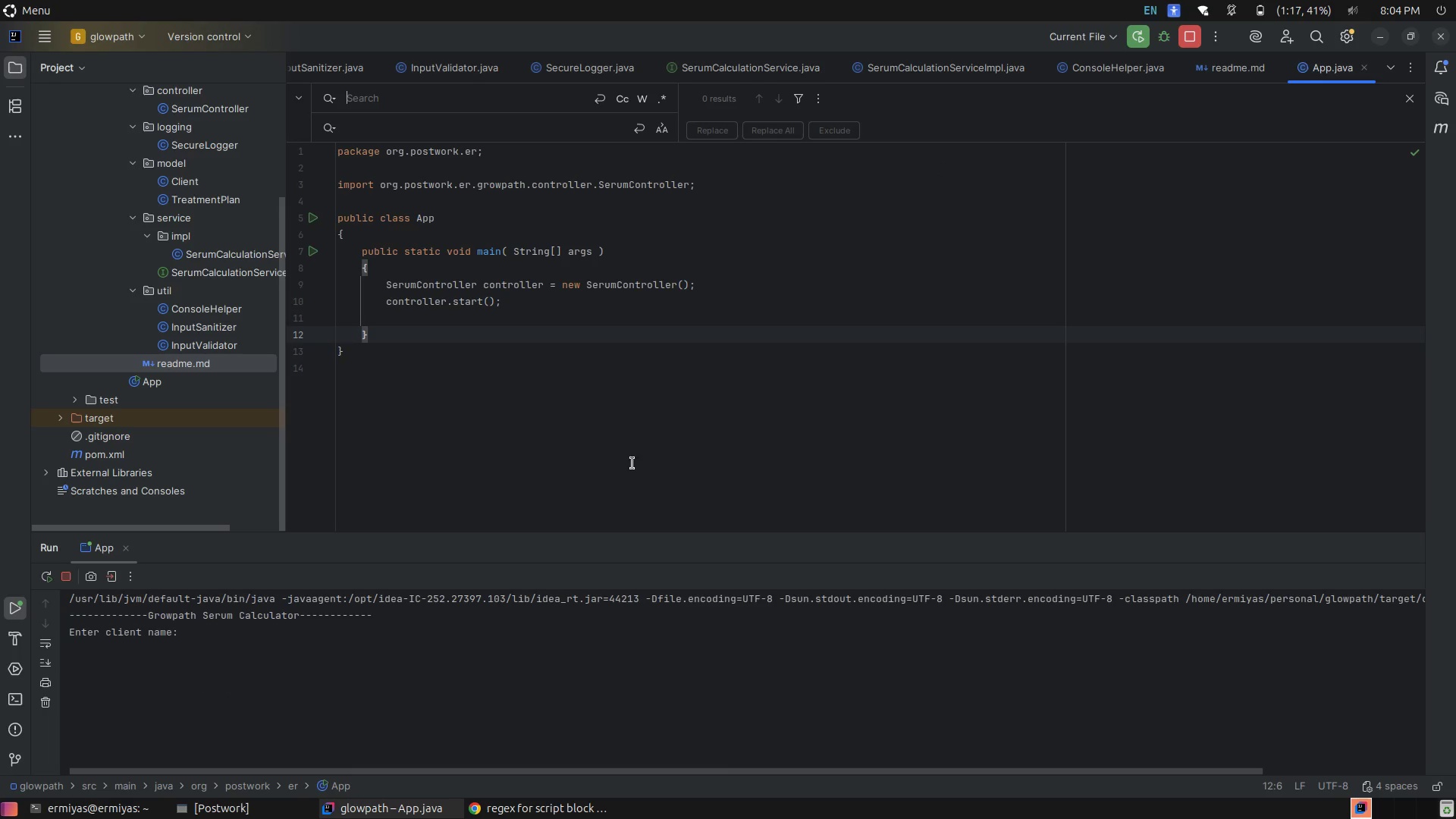 
left_click([353, 661])
 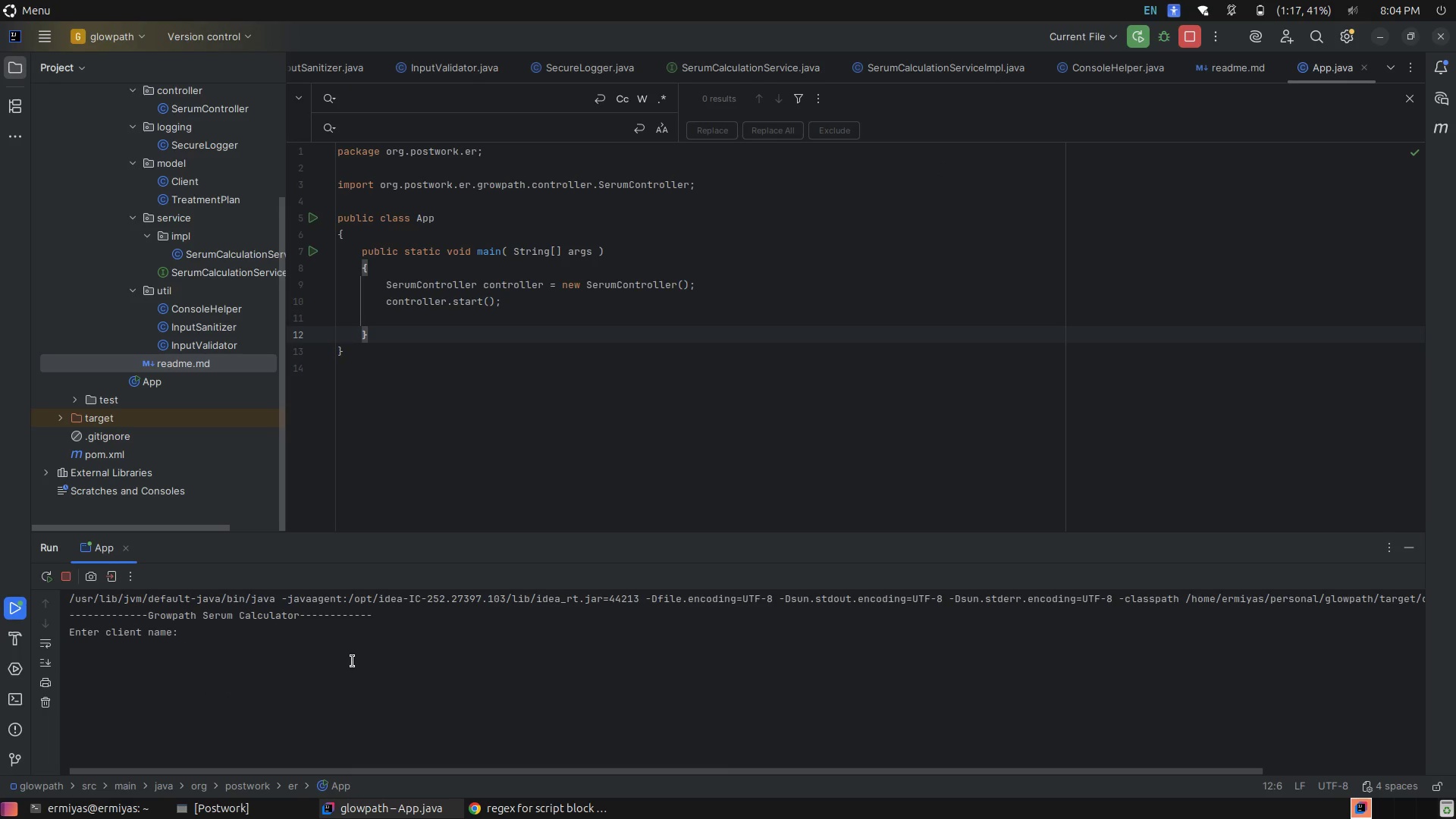 
type(hana)
 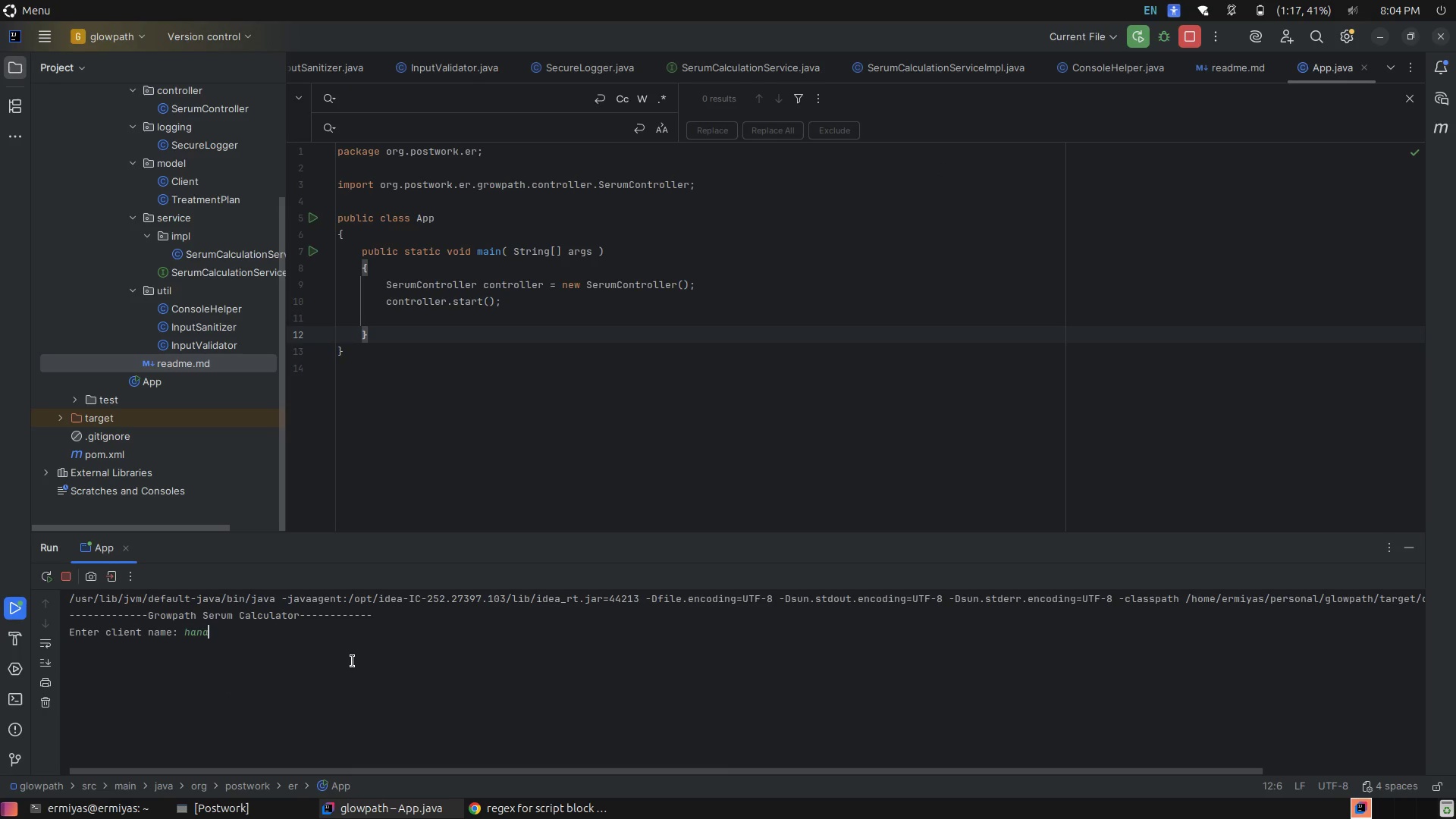 
key(Enter)
 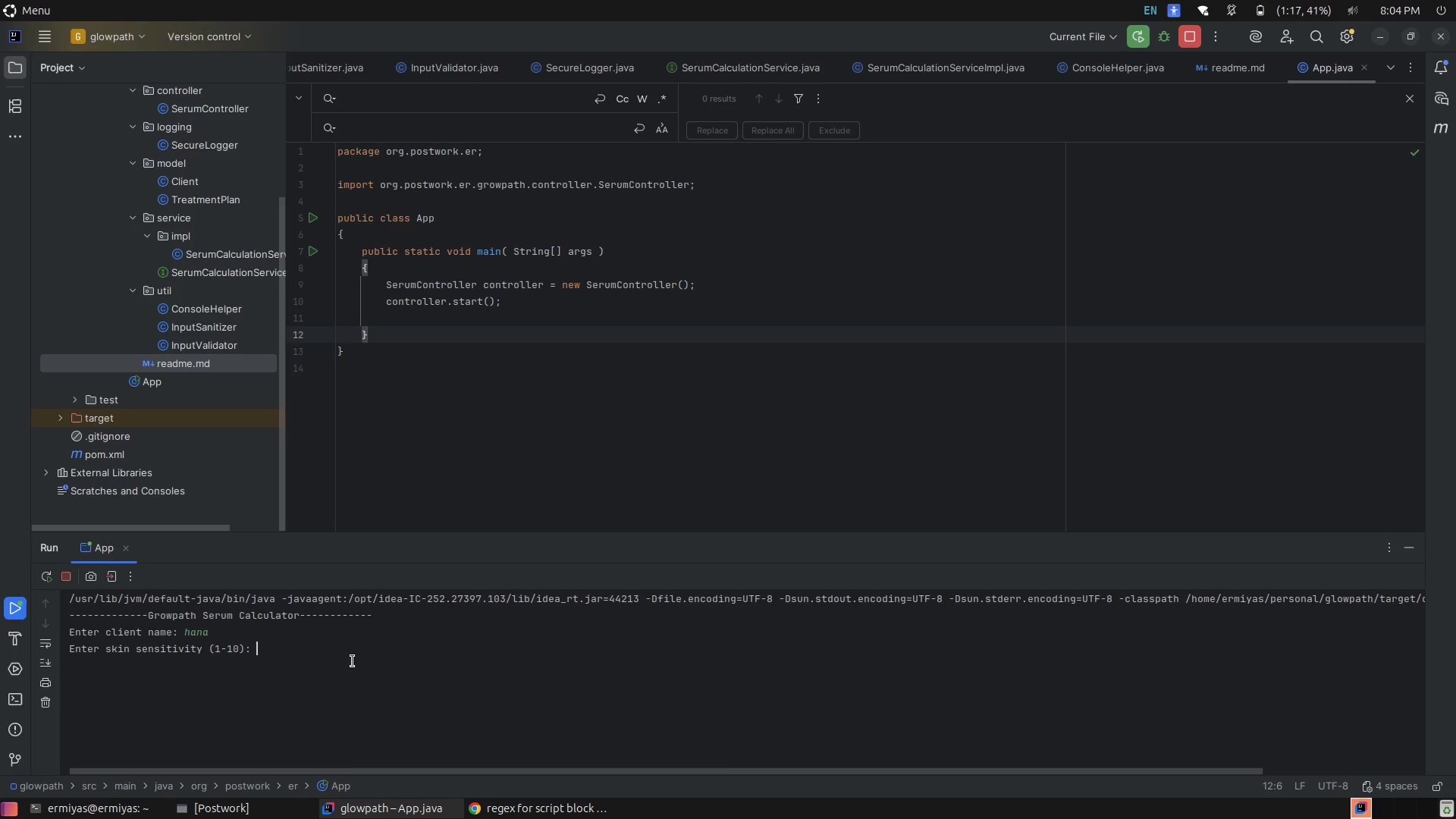 
key(3)
 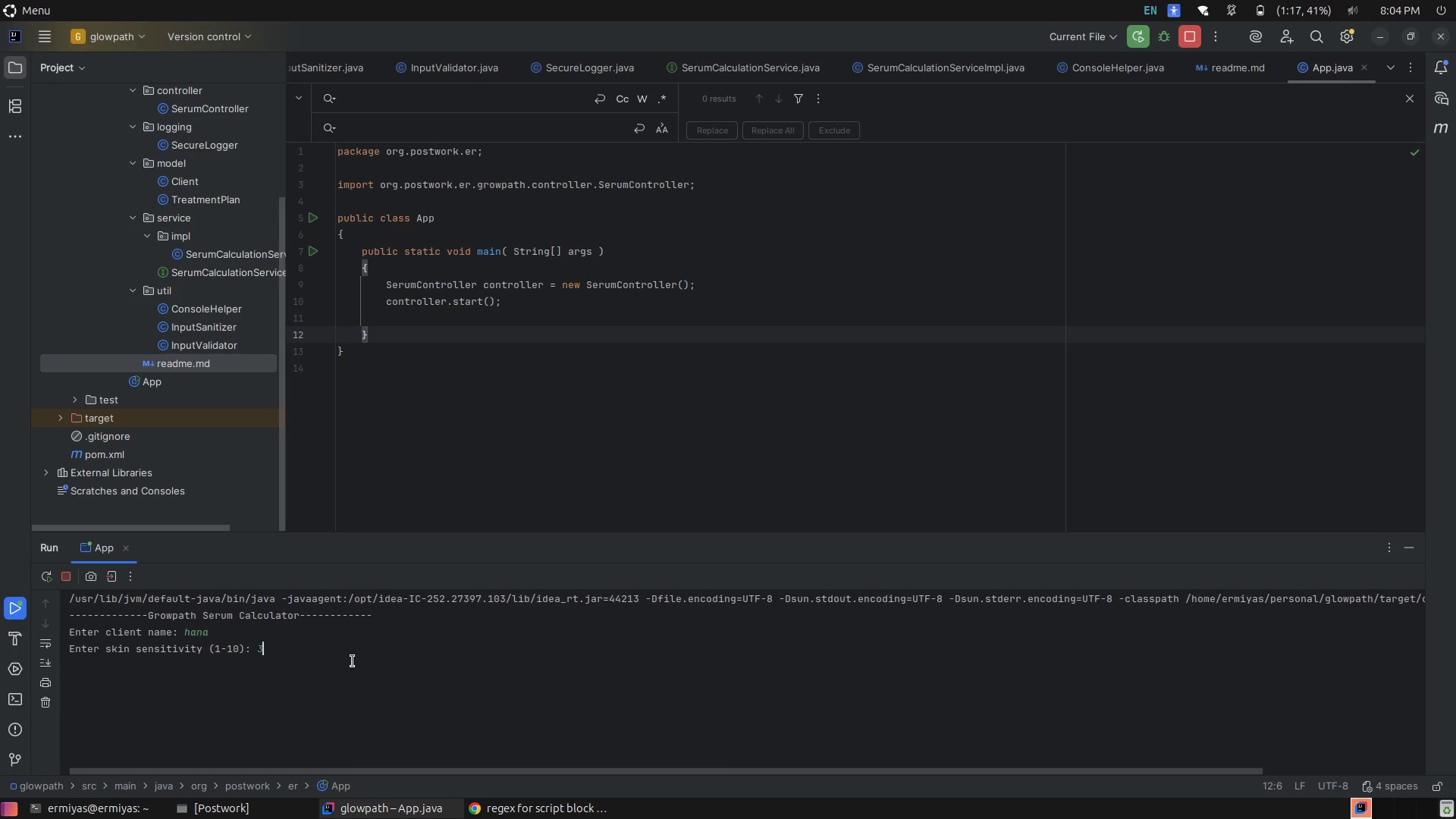 
key(Enter)
 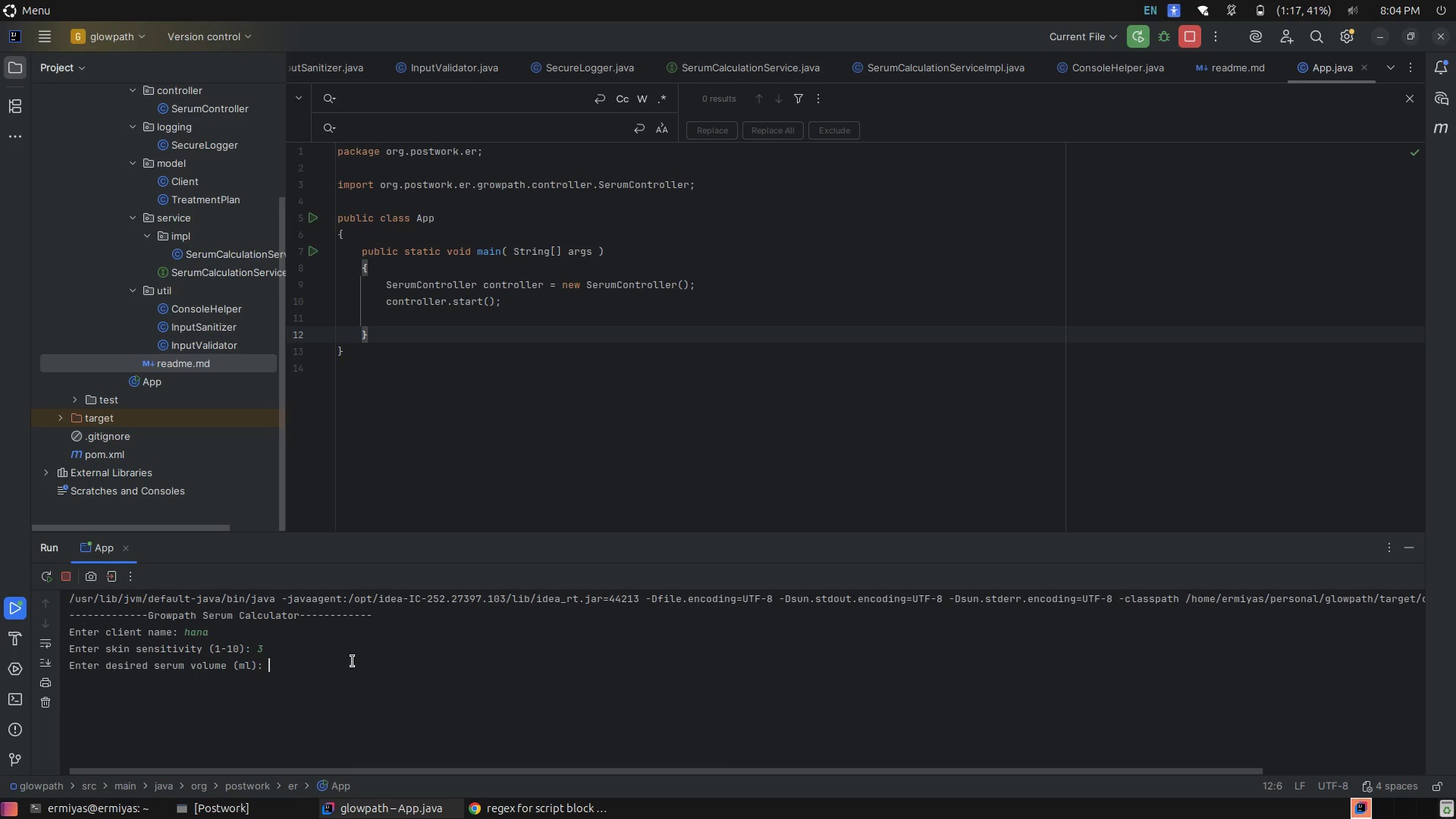 
key(3)
 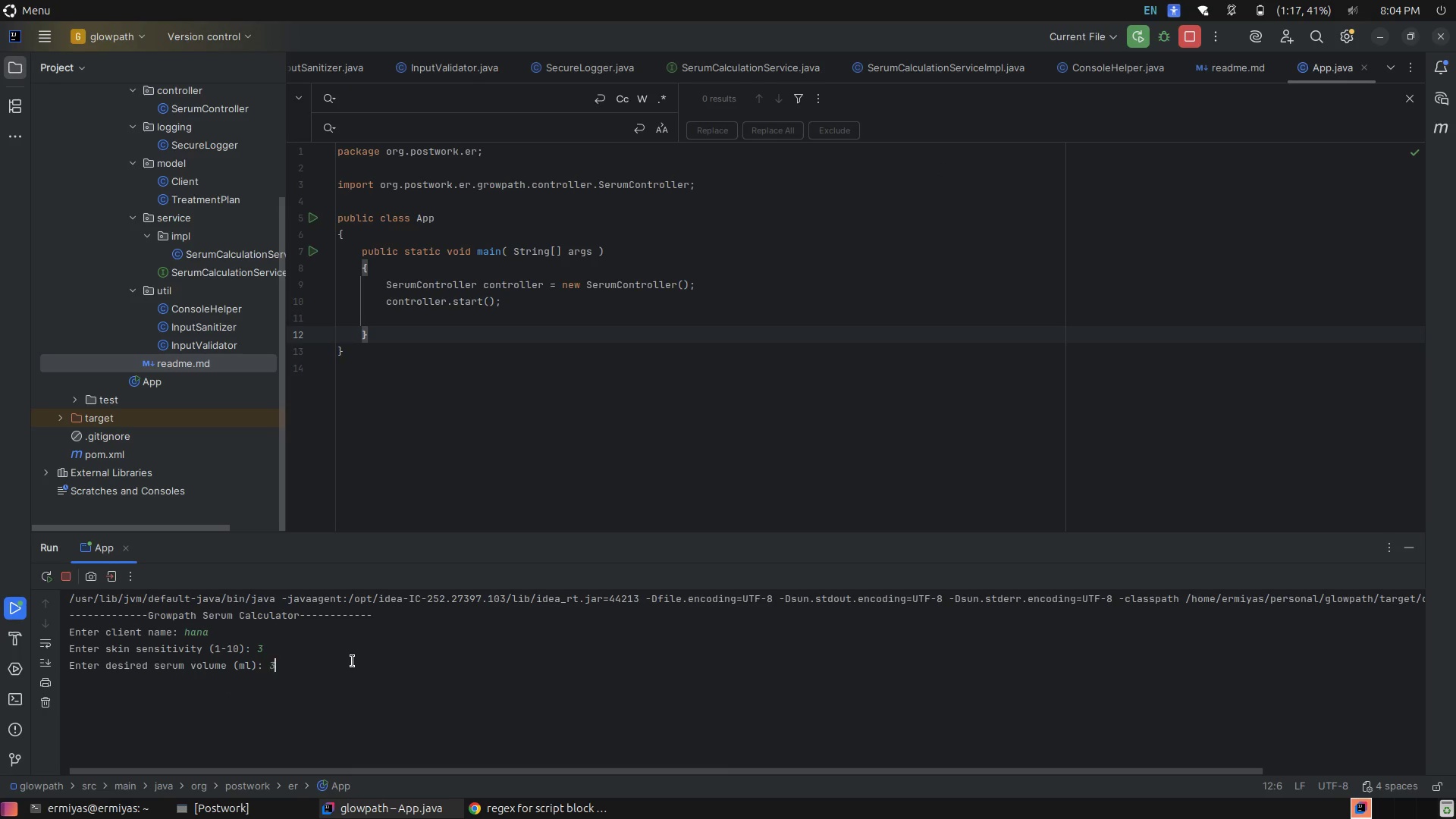 
key(Enter)
 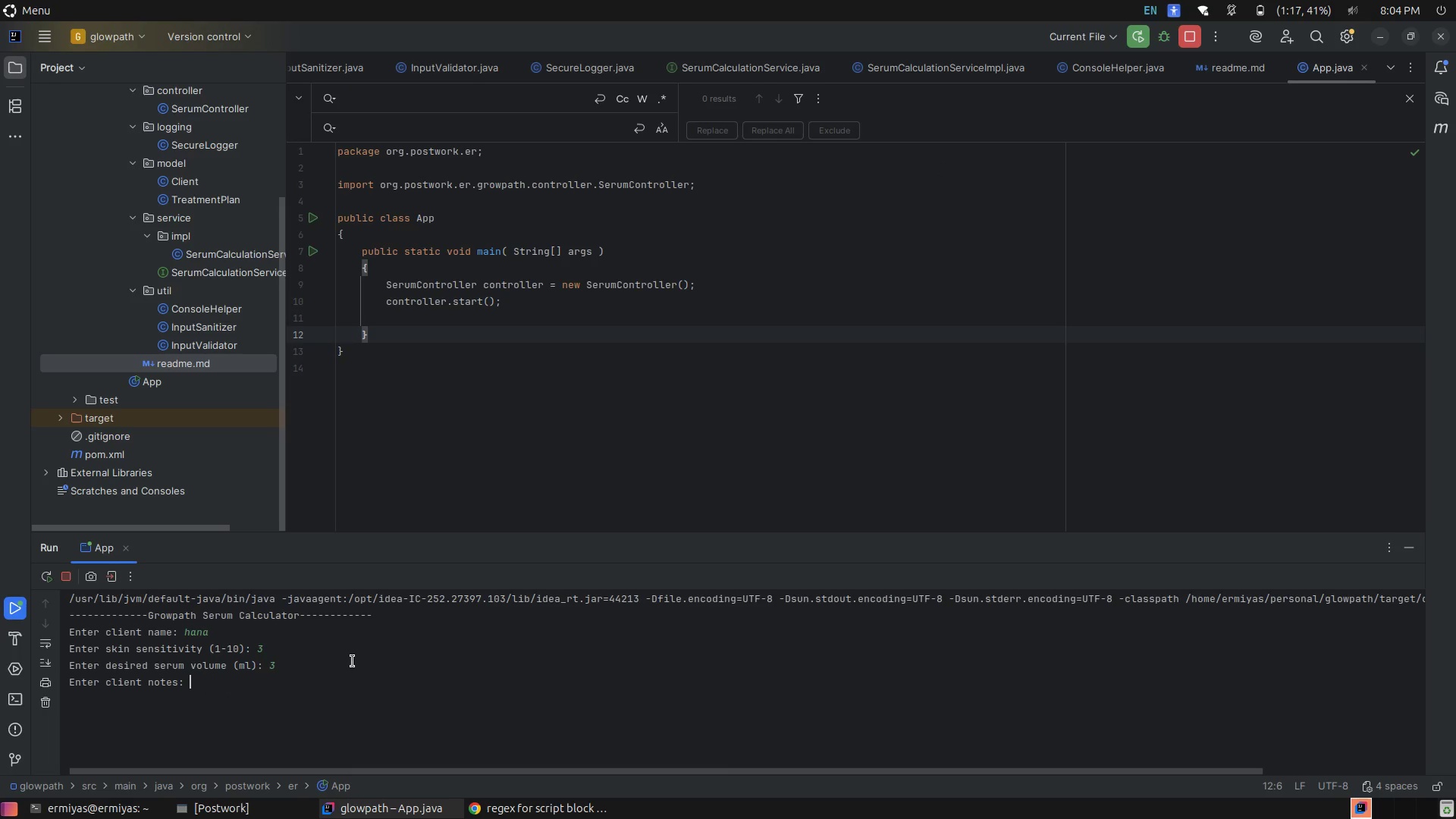 
type(sdfsd)
 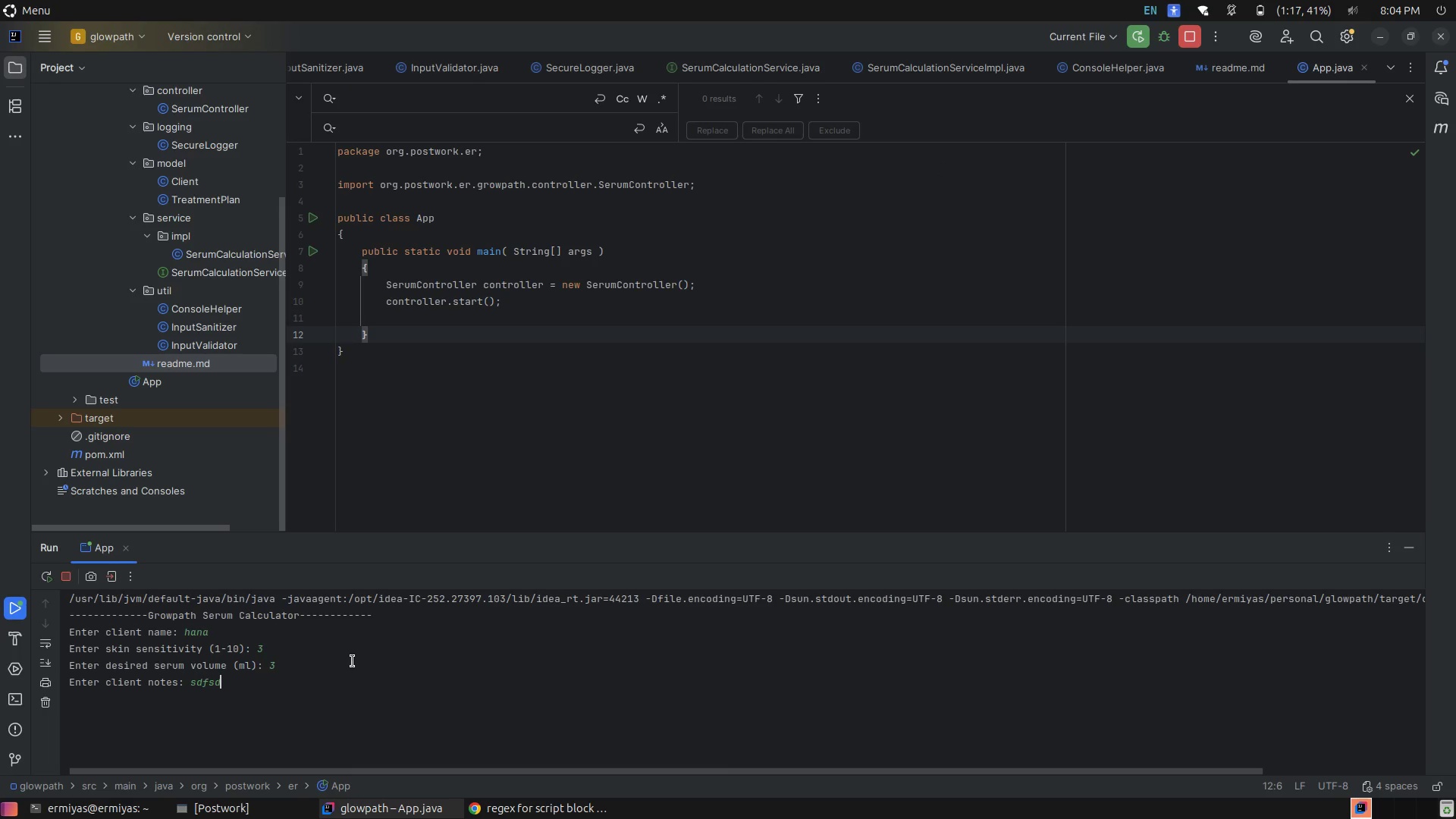 
key(Enter)
 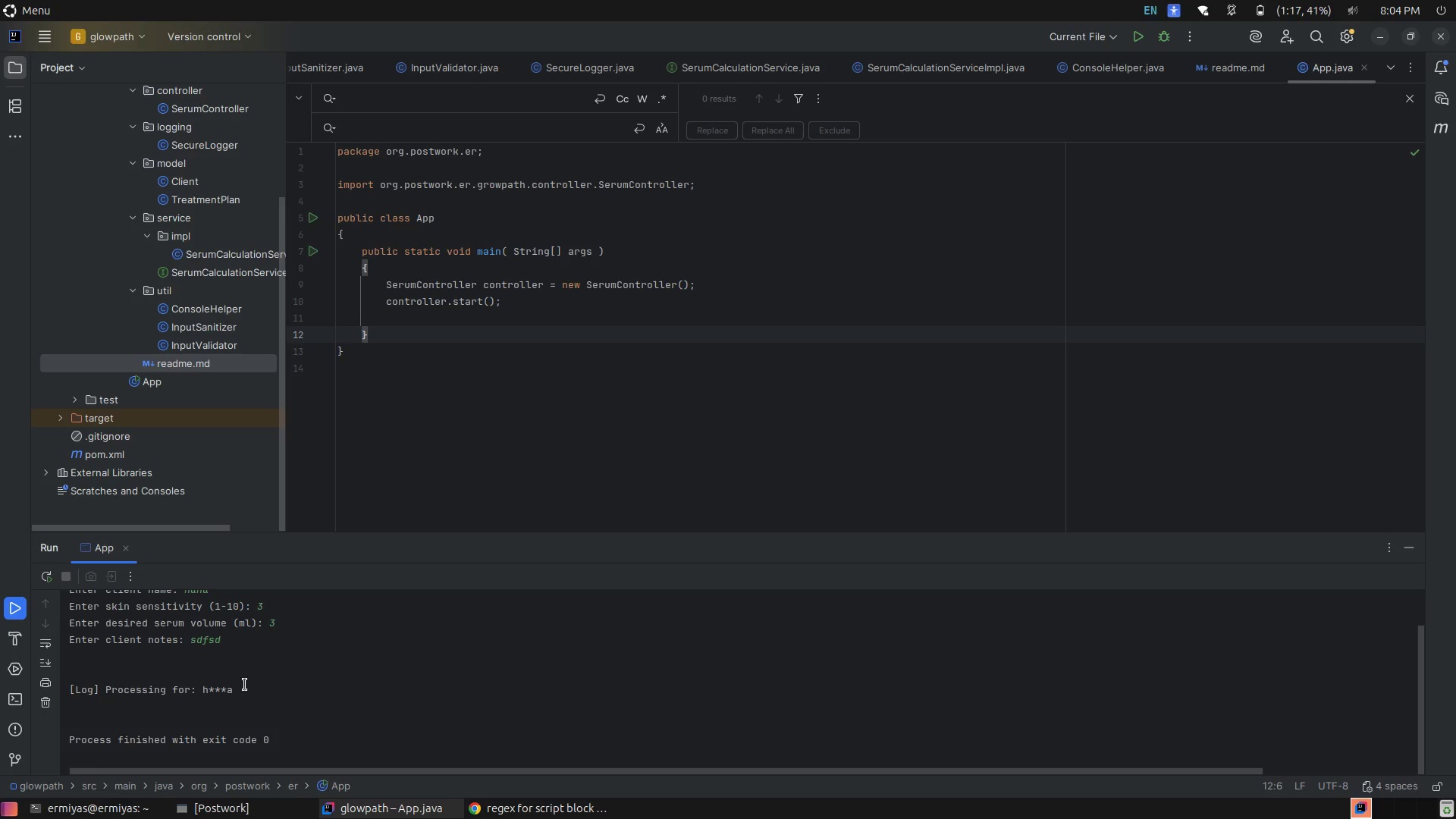 
left_click([192, 719])
 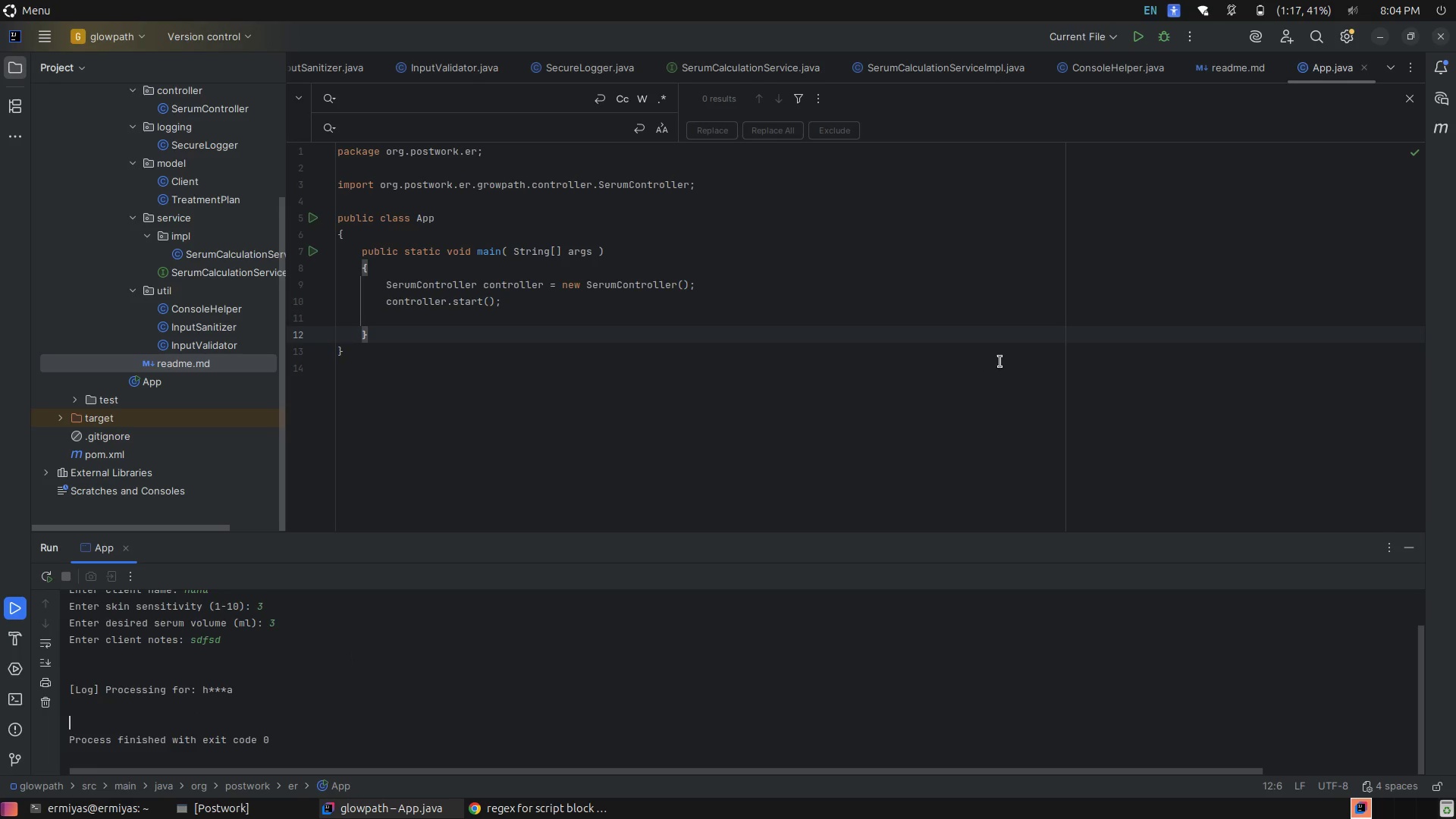 
left_click([1000, 362])
 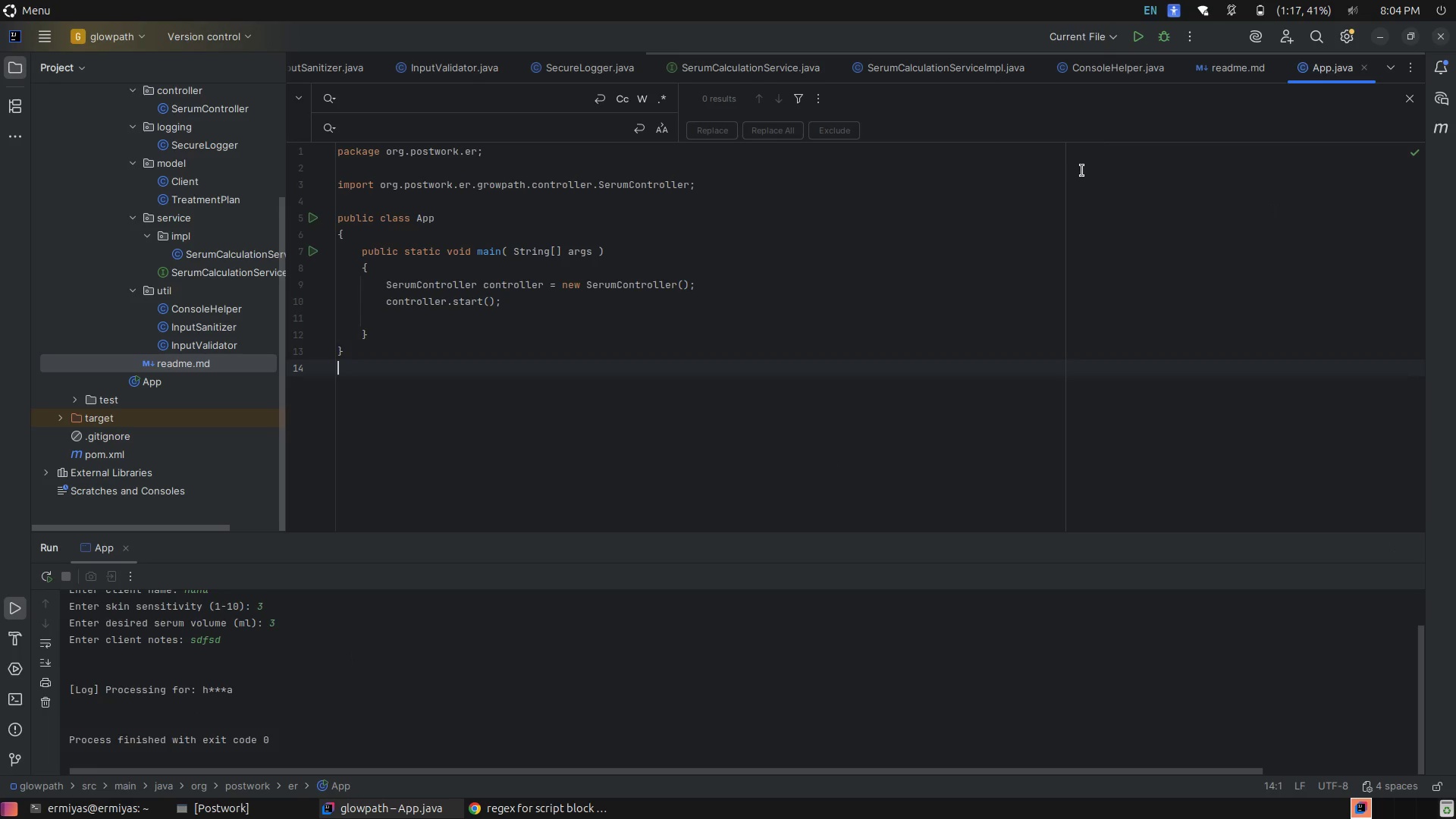 
key(Control+ControlRight)
 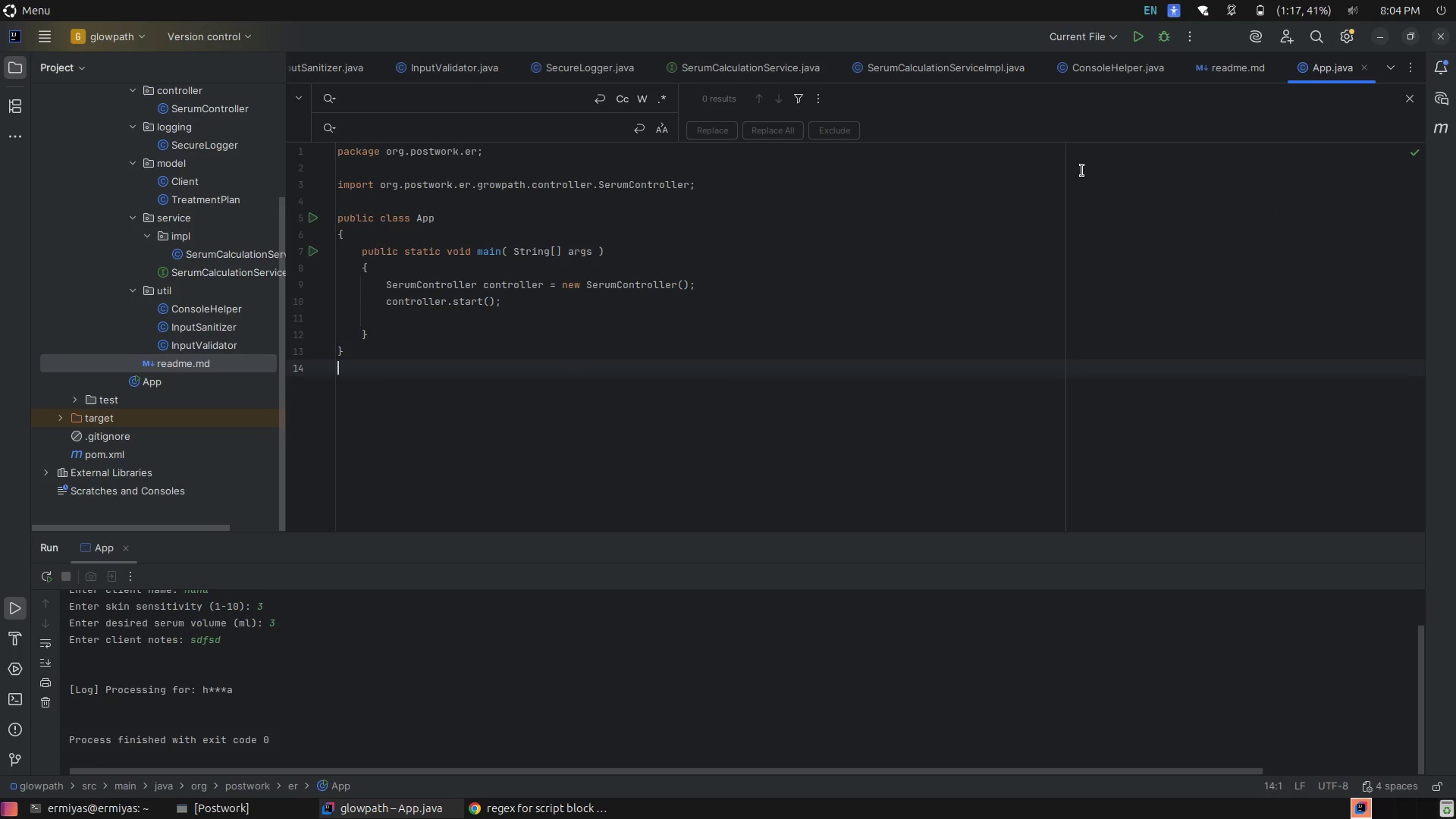 
key(Control+E)
 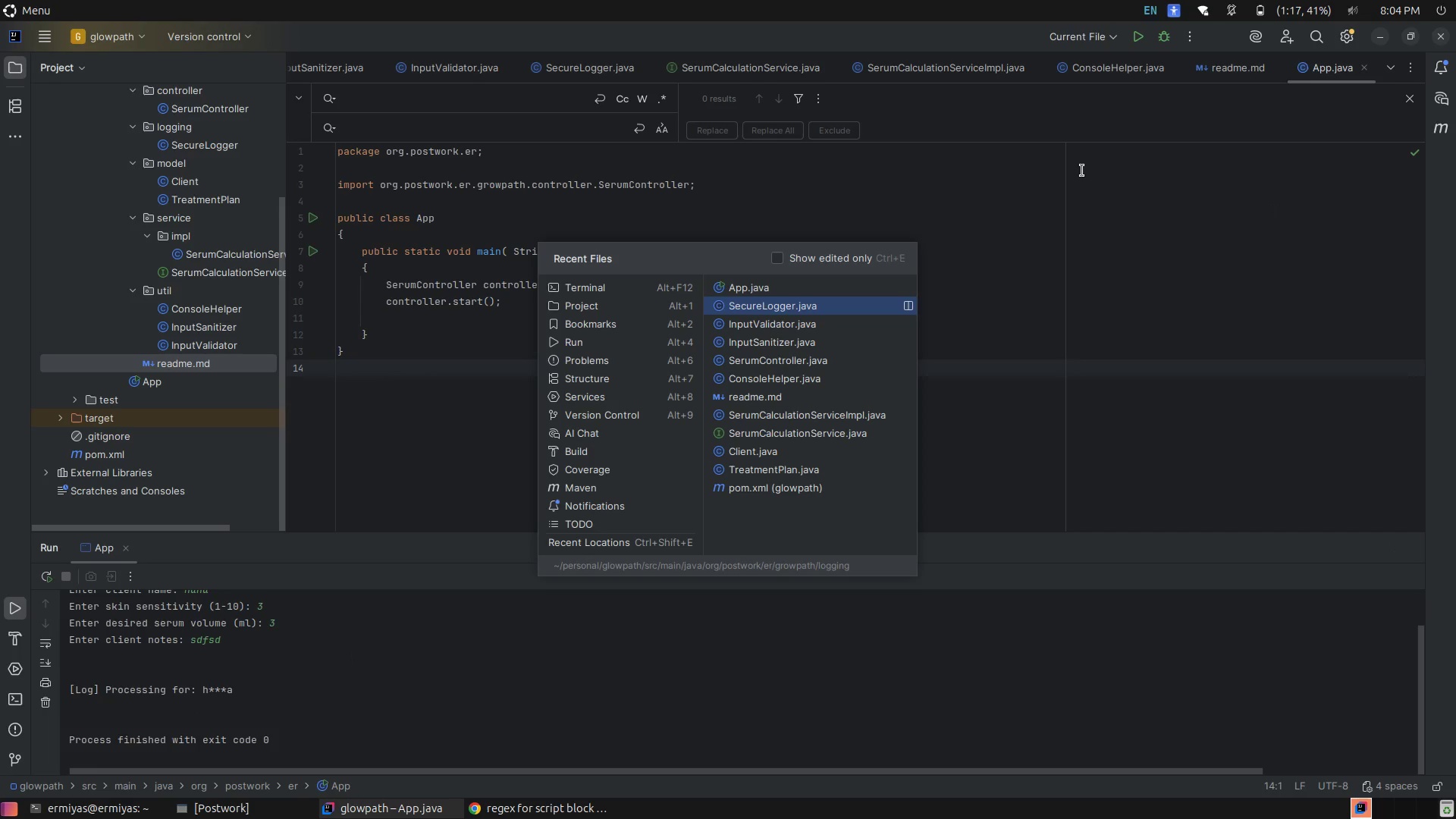 
key(ArrowDown)
 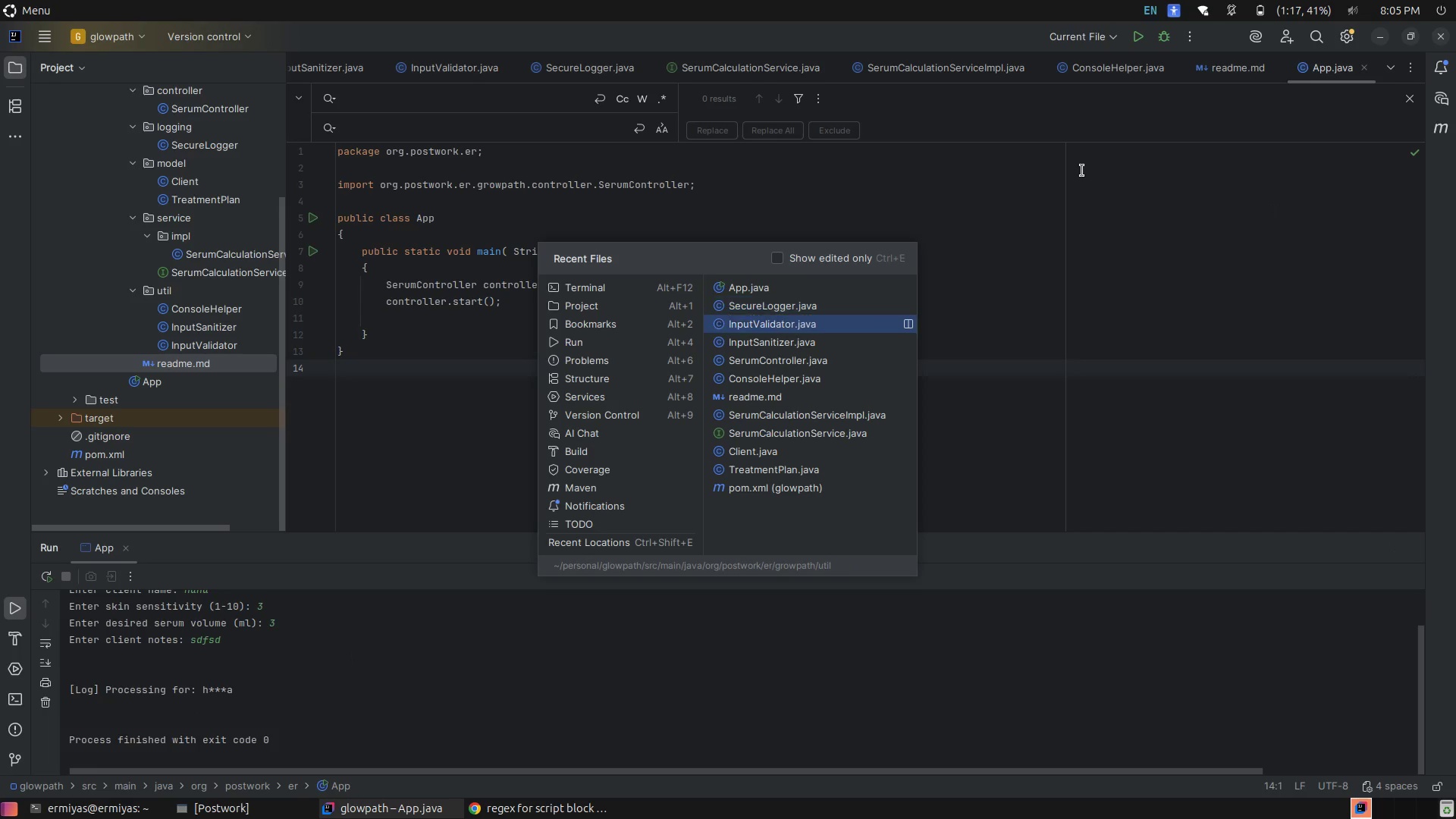 
key(ArrowDown)
 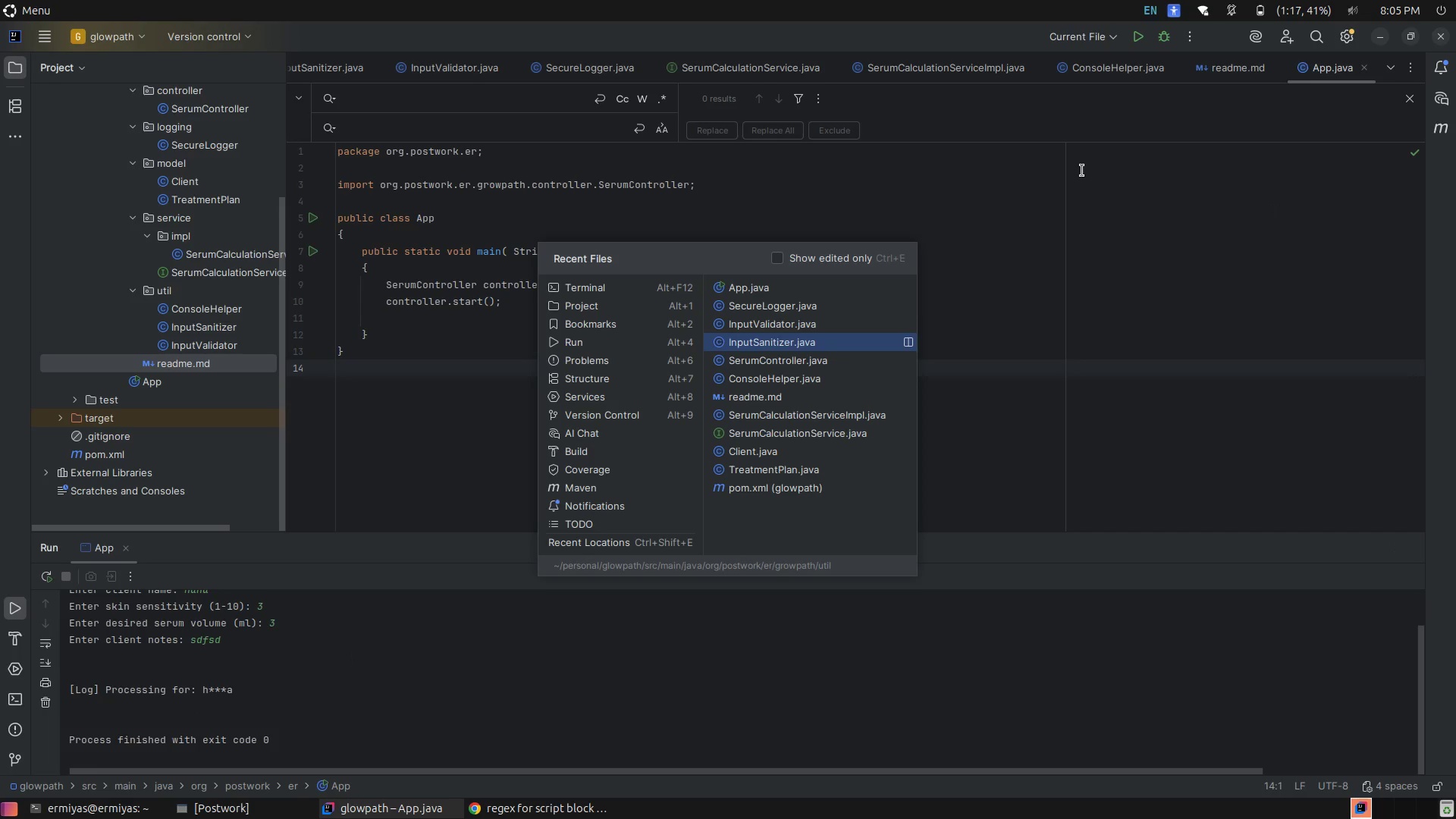 
key(ArrowDown)
 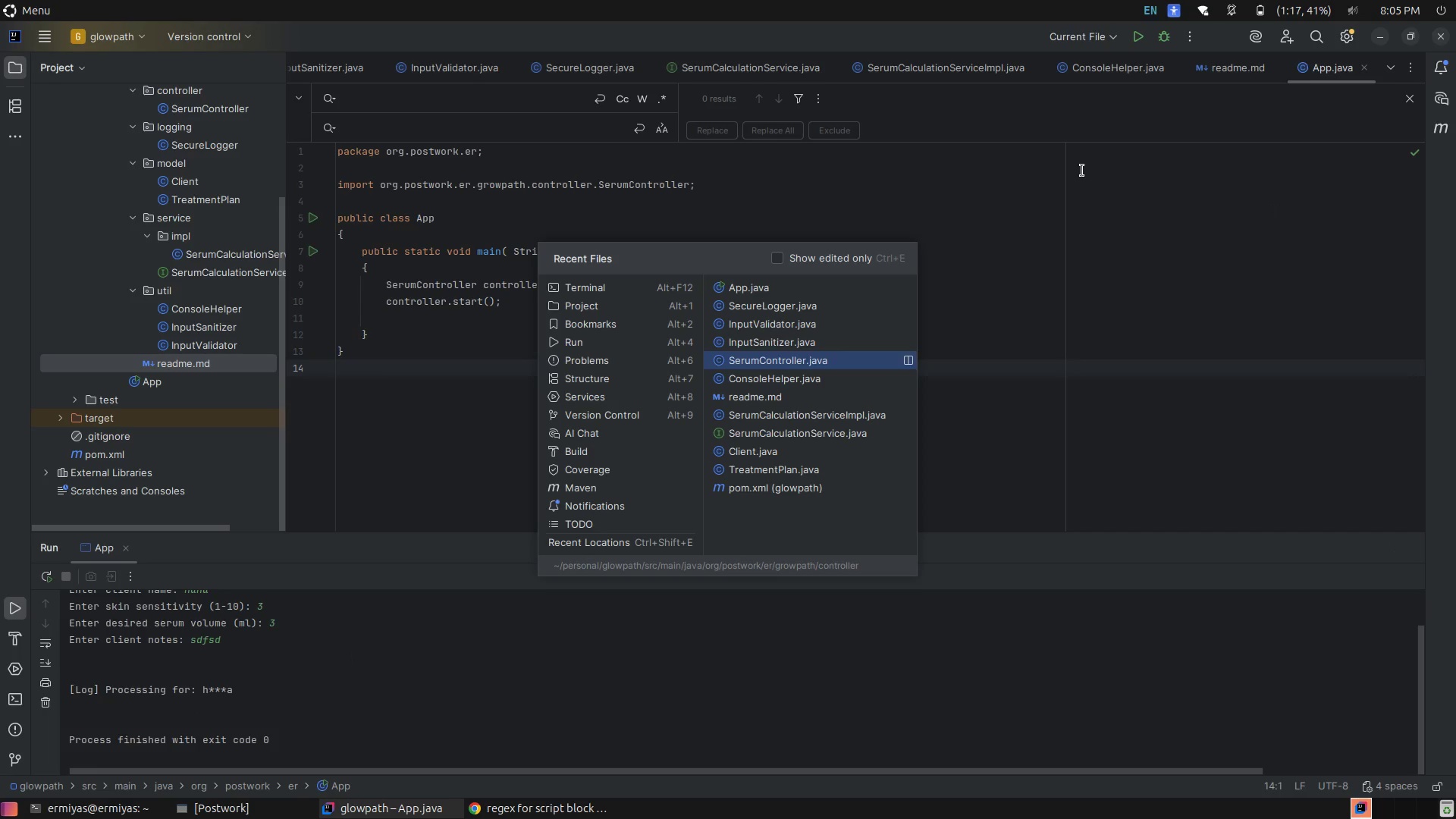 
key(ArrowDown)
 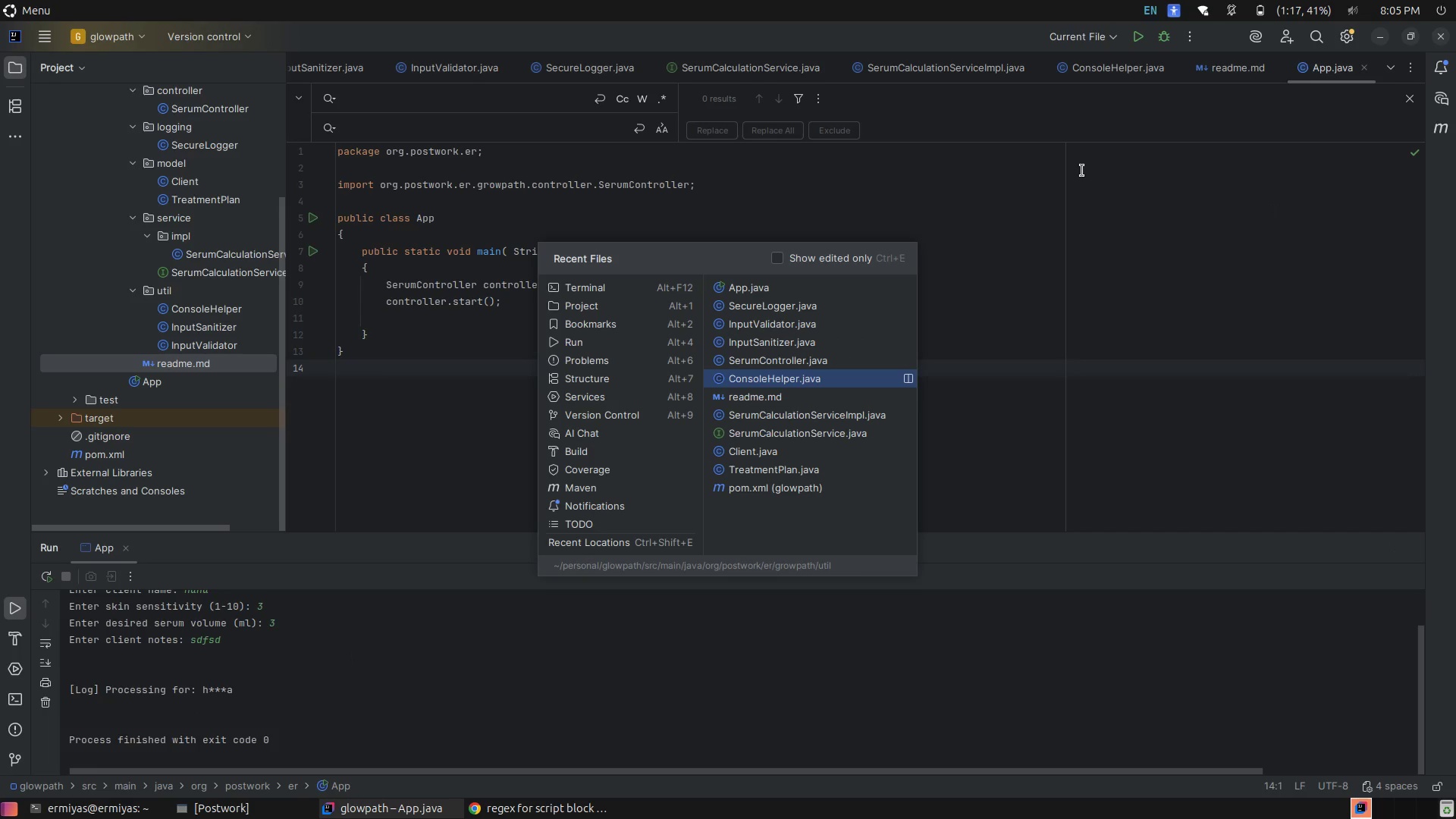 
key(ArrowUp)
 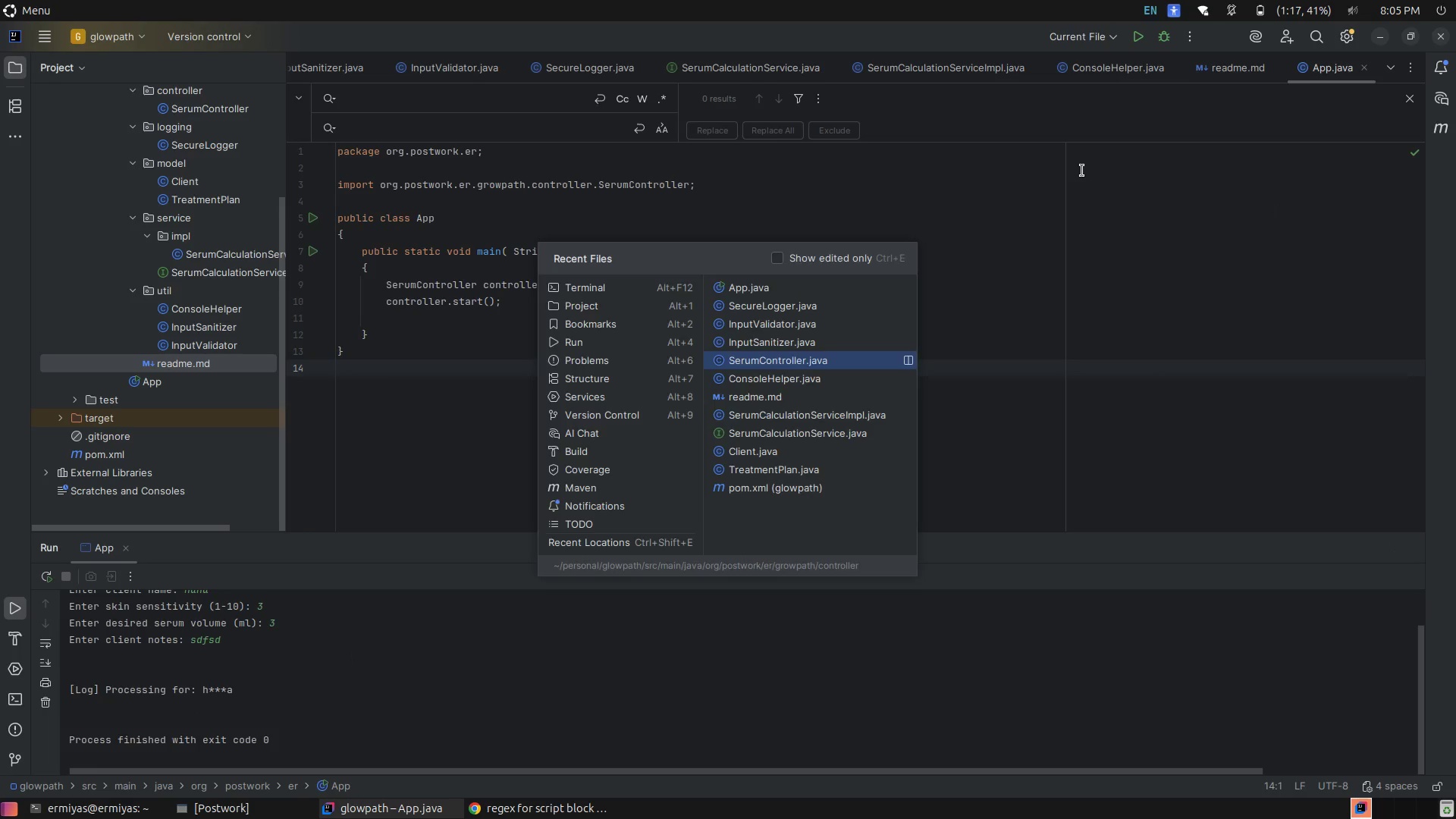 
key(Enter)
 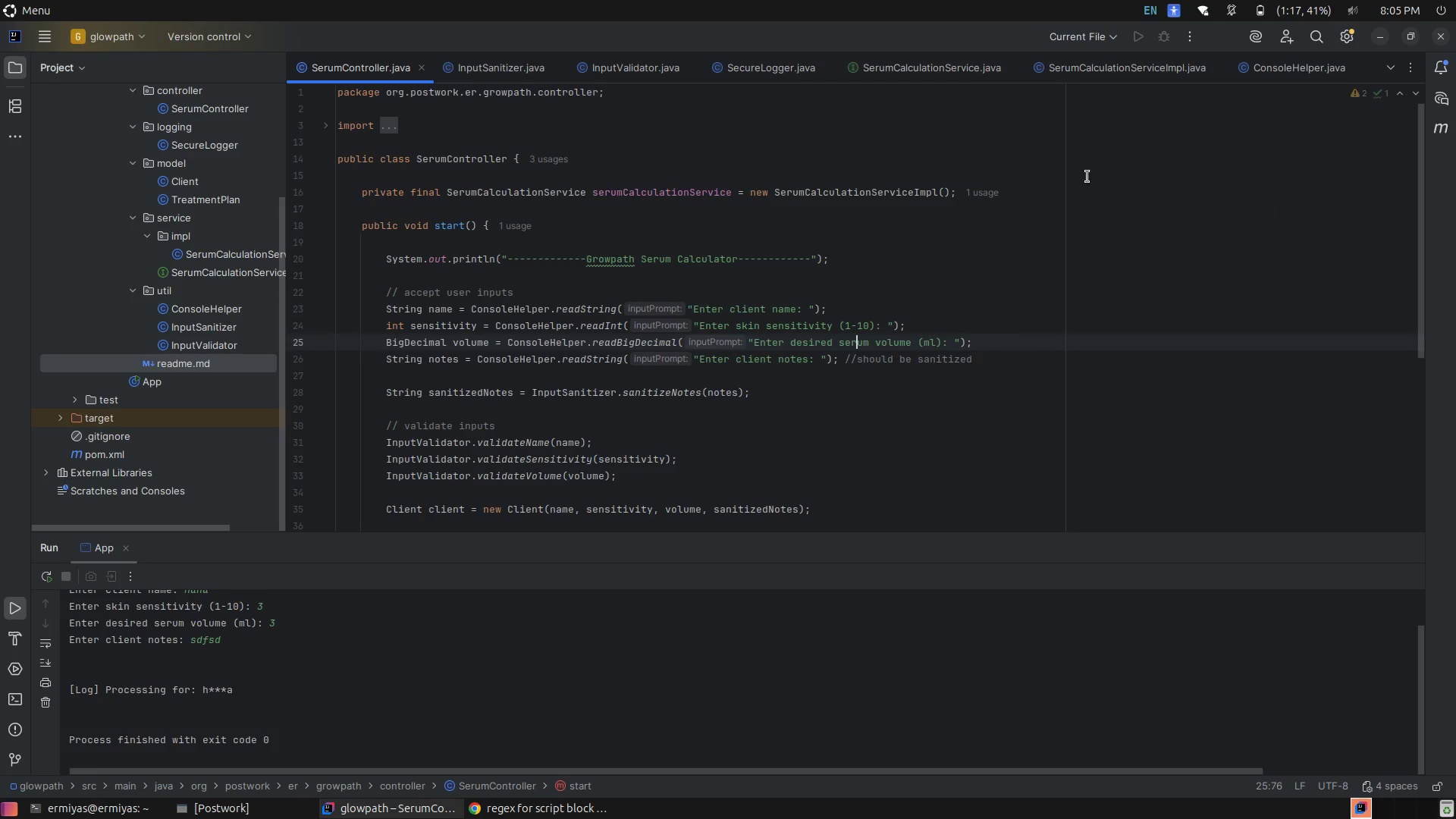 
left_click([627, 342])
 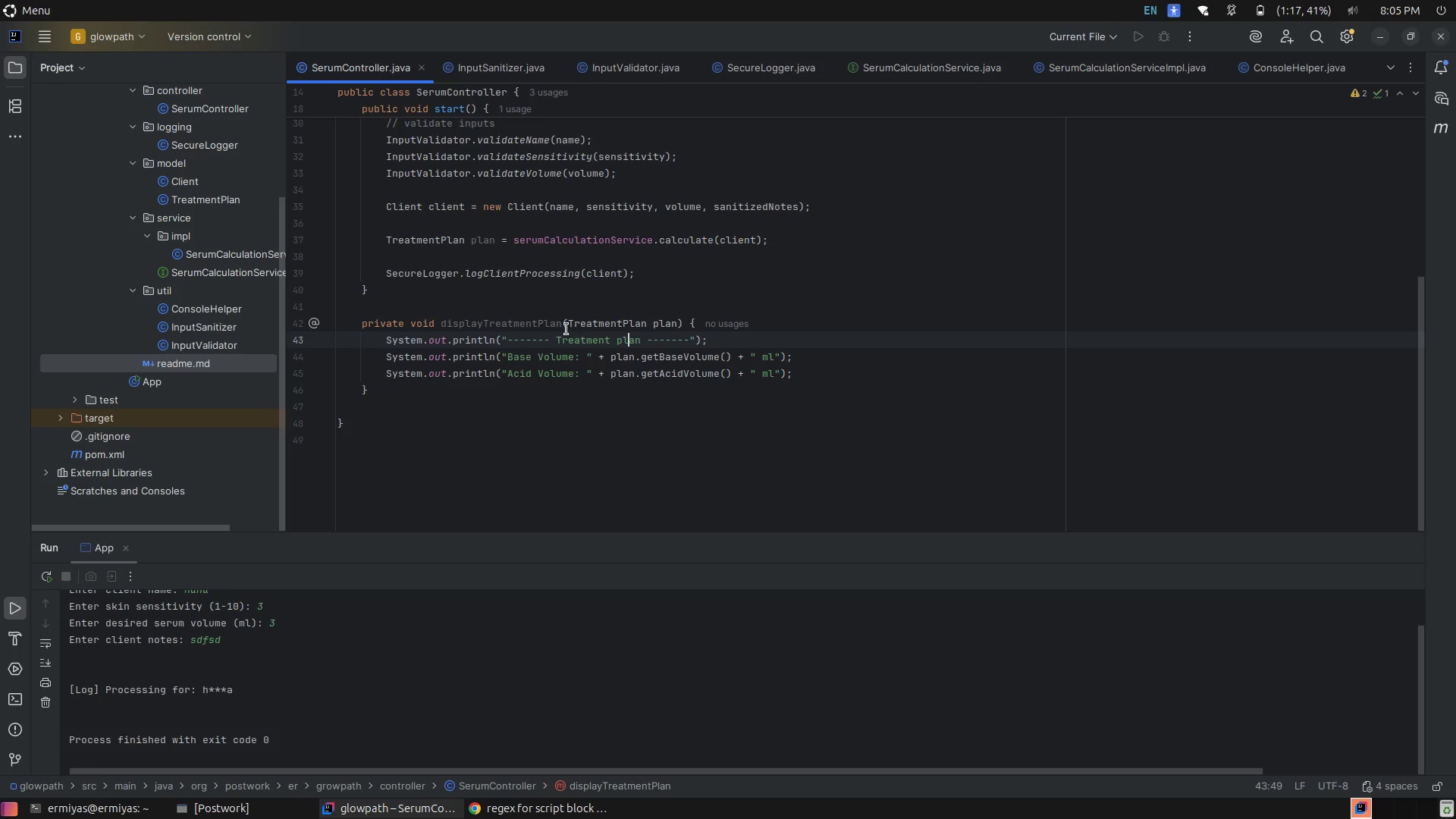 
left_click([566, 329])
 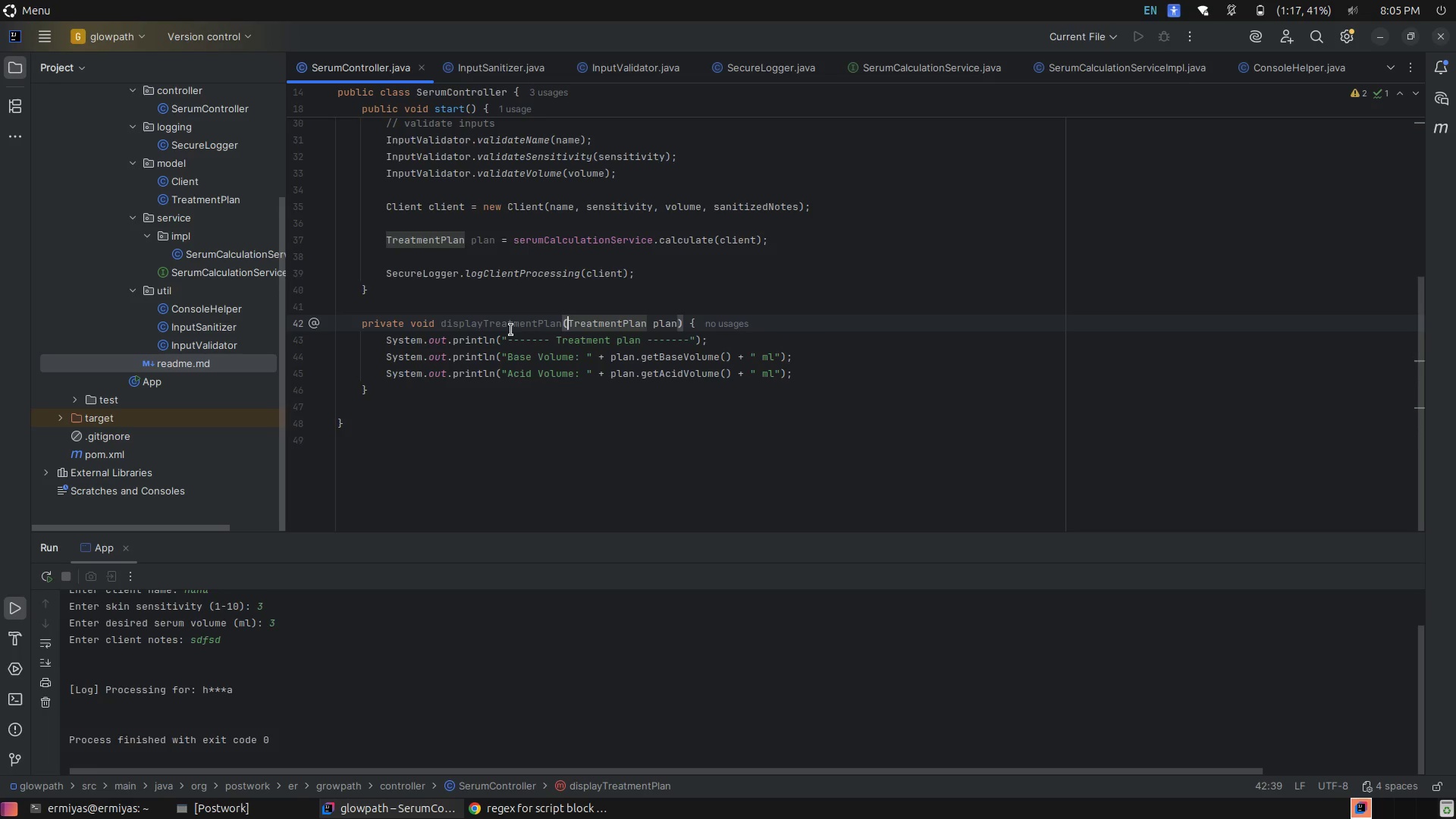 
scroll: coordinate [1070, 172], scroll_direction: down, amount: 8.0
 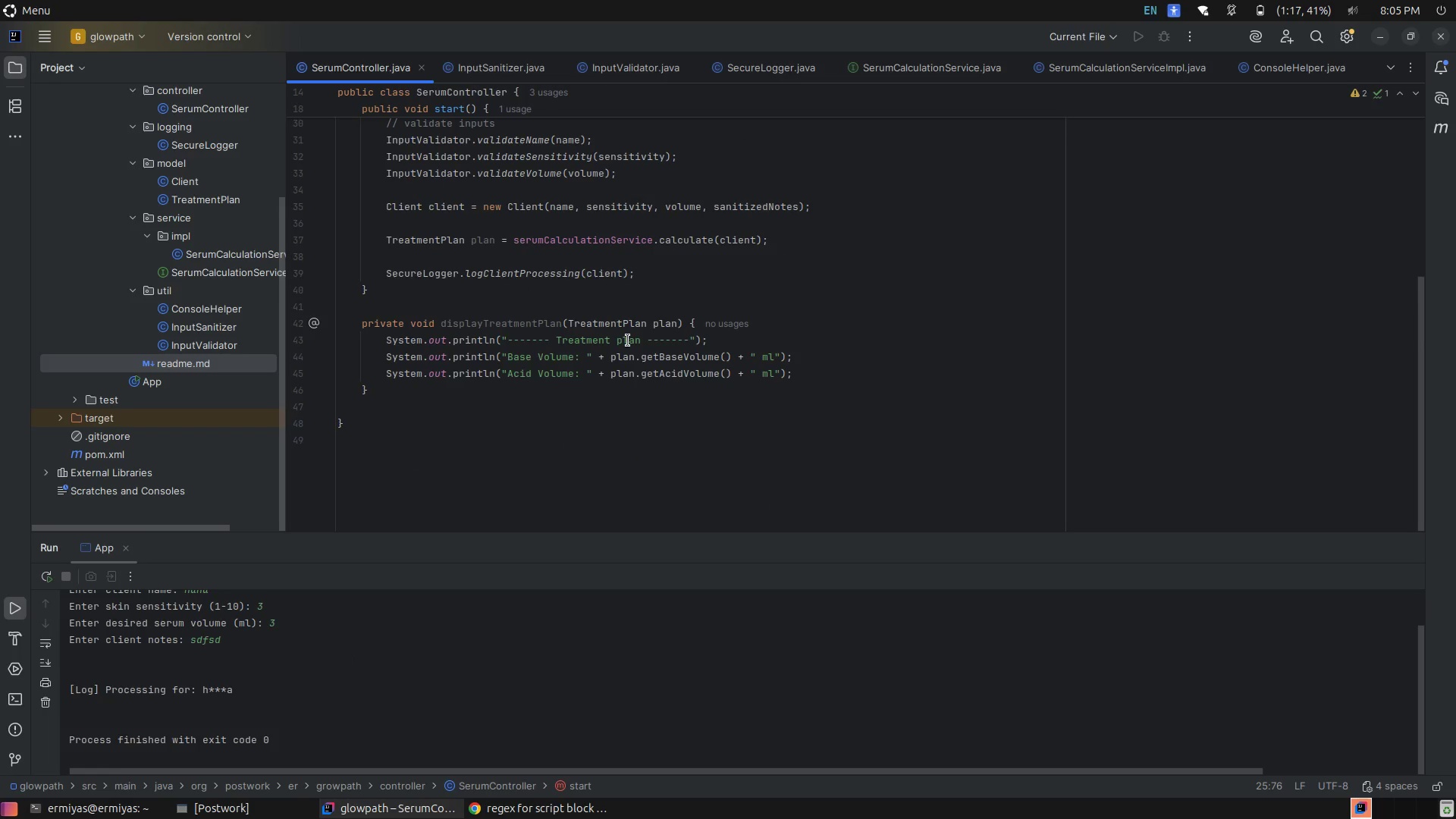 
left_click([511, 330])
 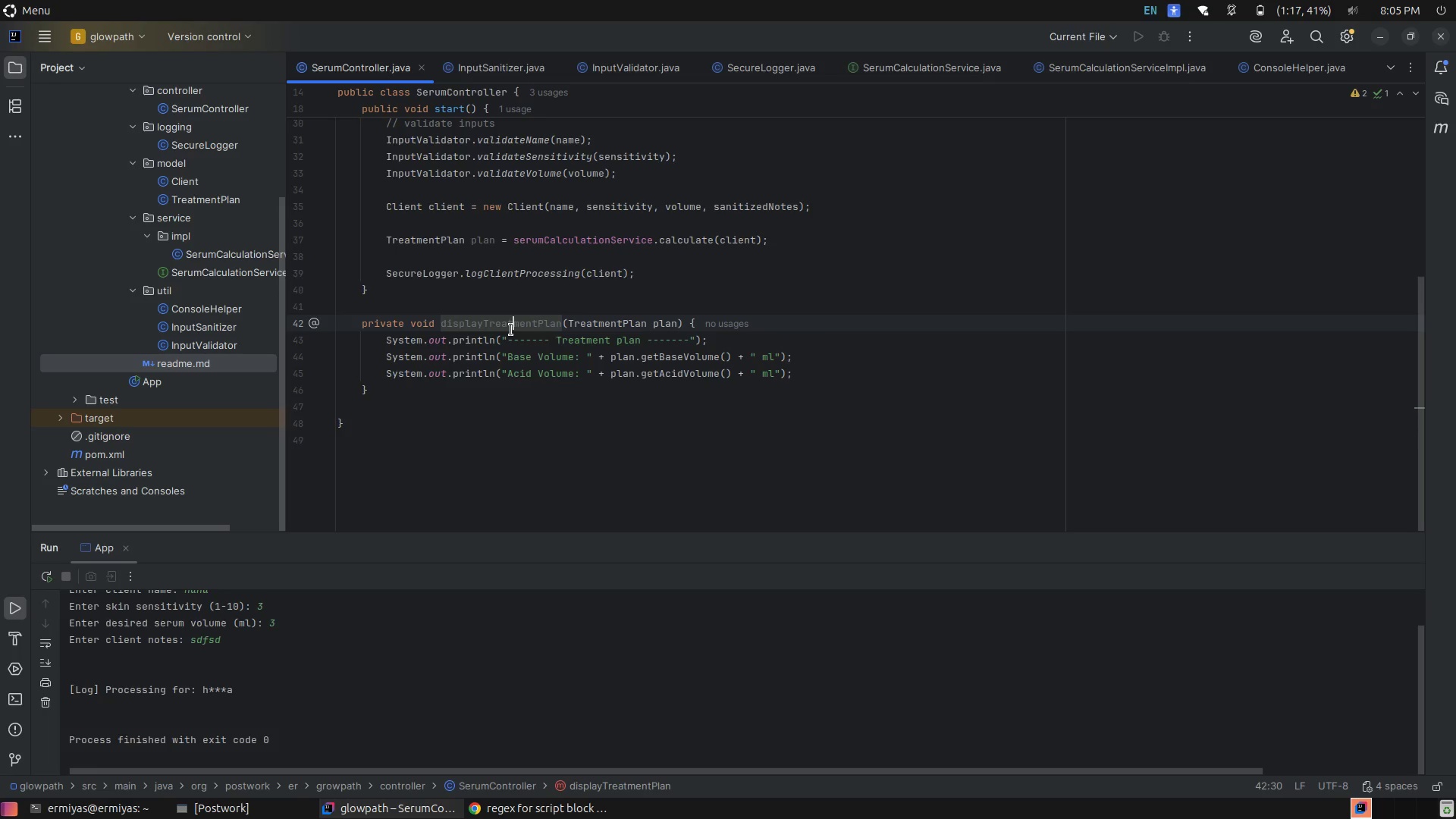 
left_click([511, 330])
 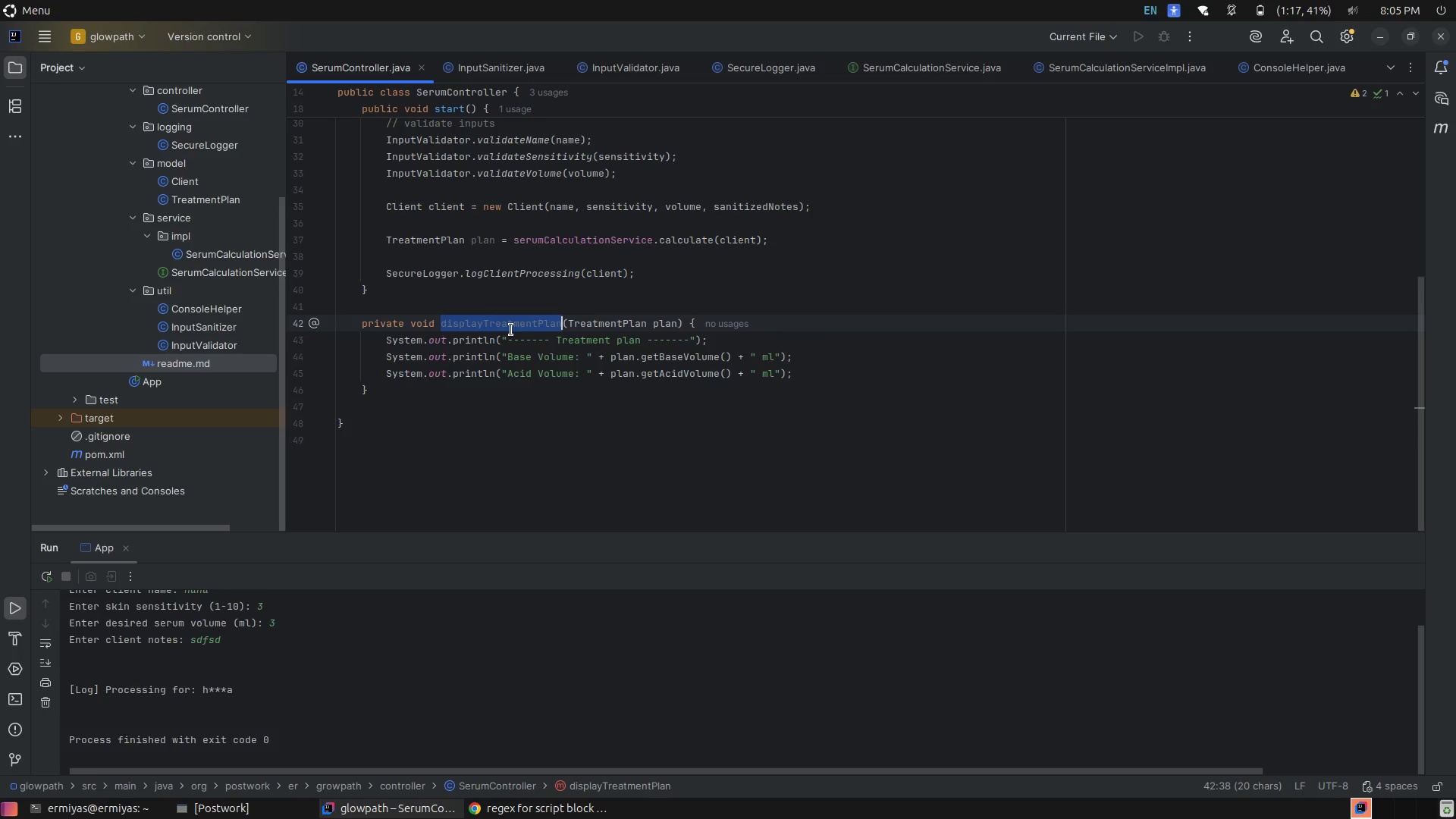 
left_click([511, 330])
 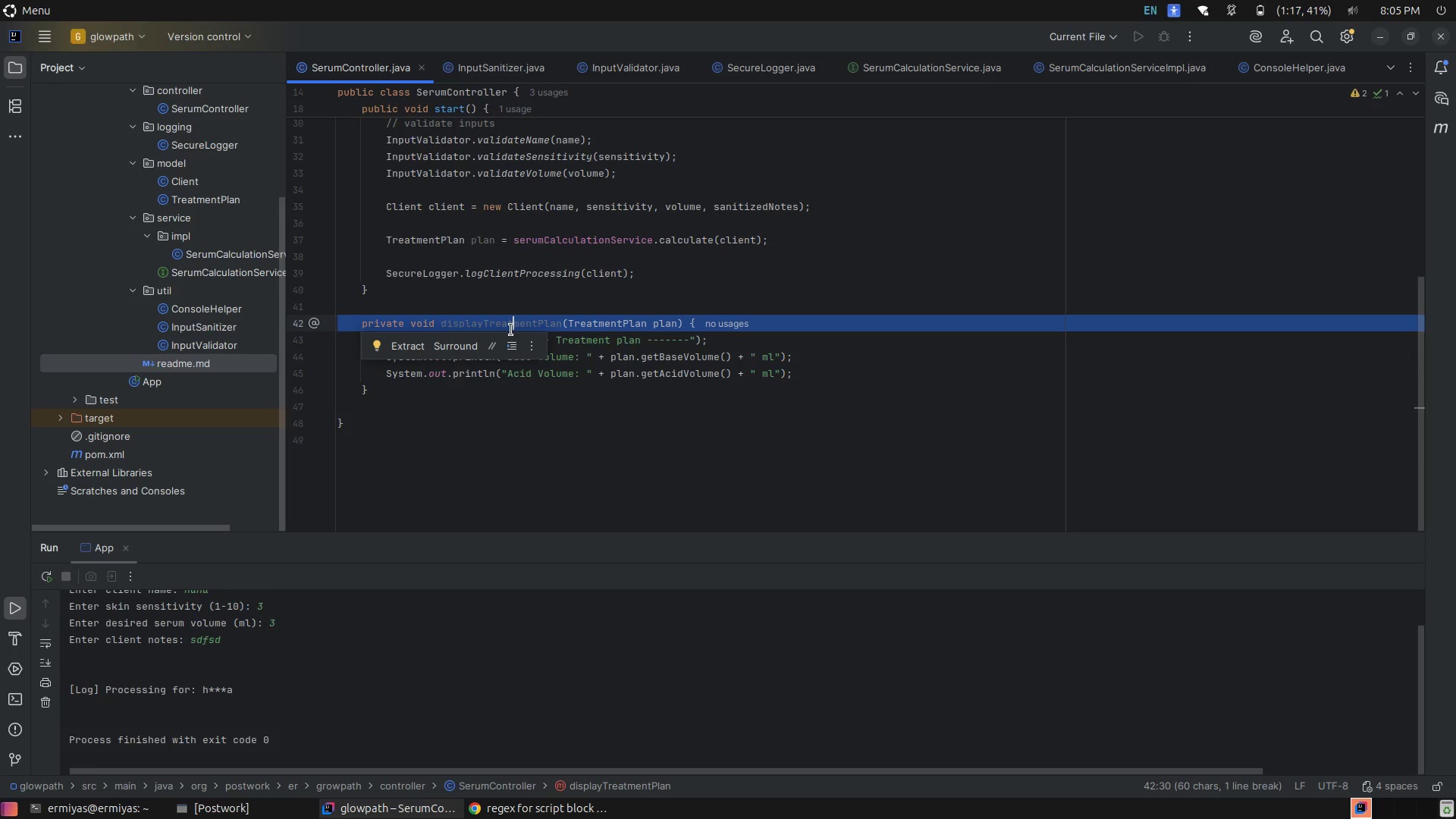 
left_click([511, 330])
 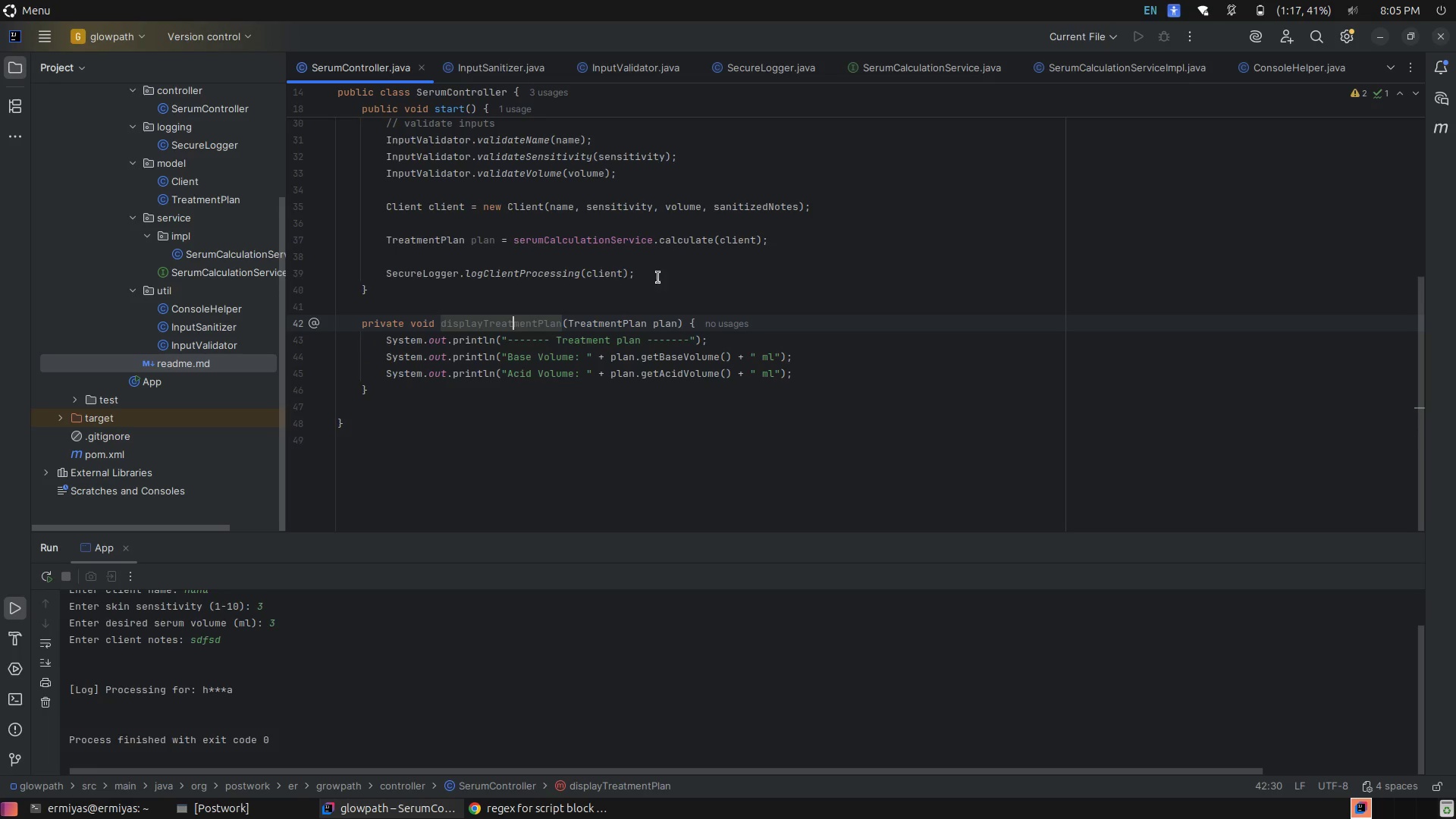 
left_click([665, 268])
 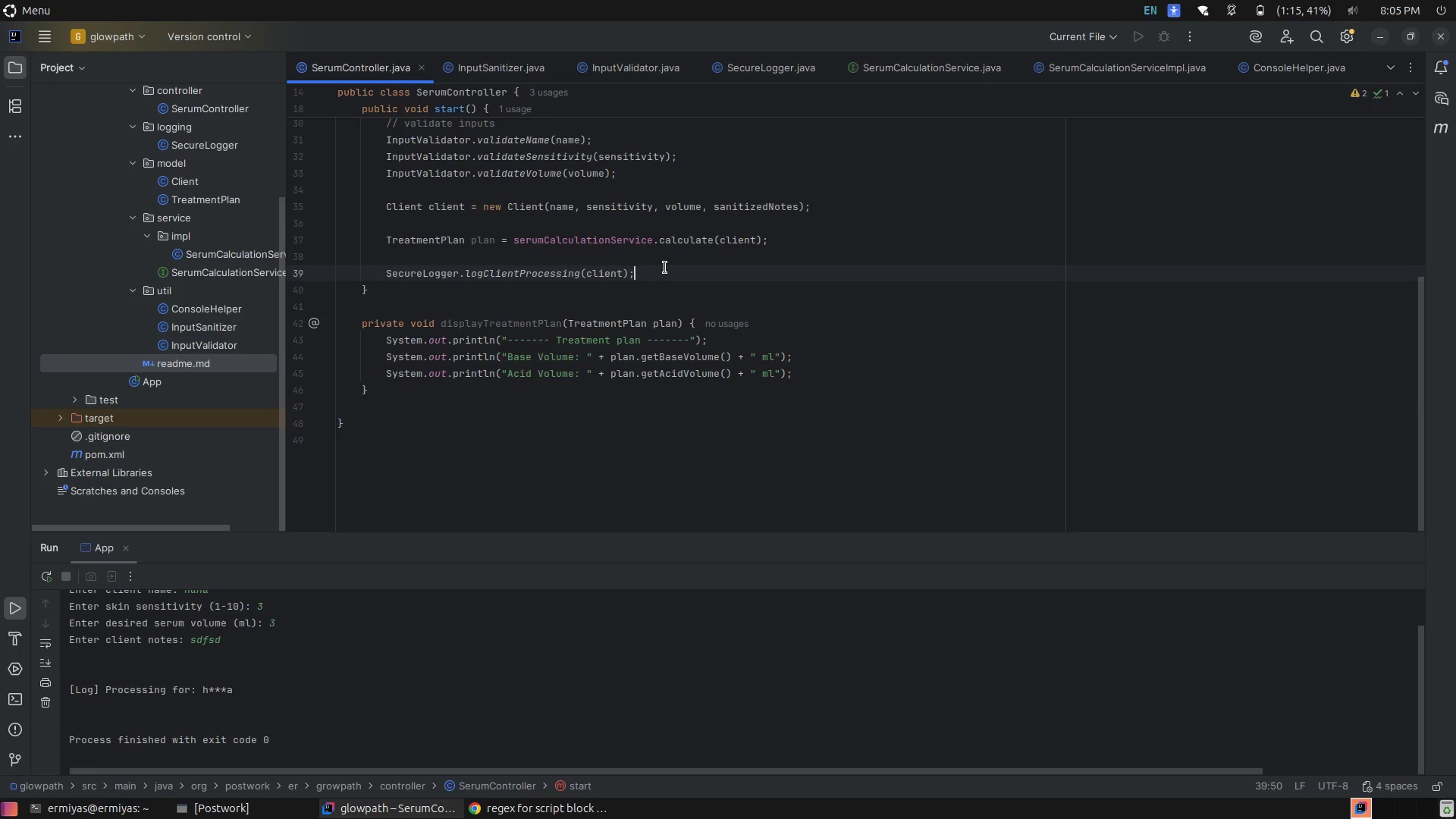 
key(Enter)
 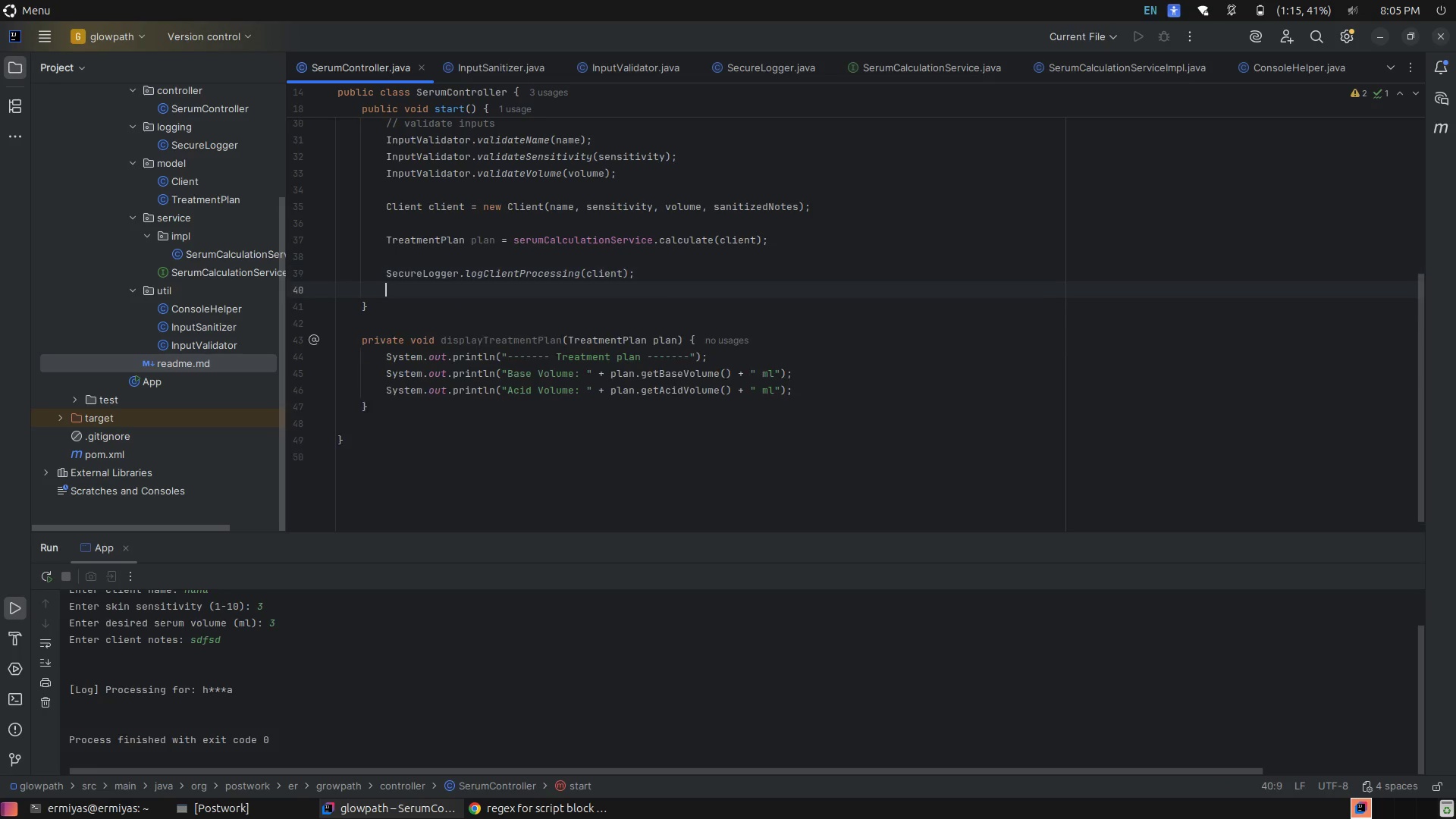 
key(Enter)
 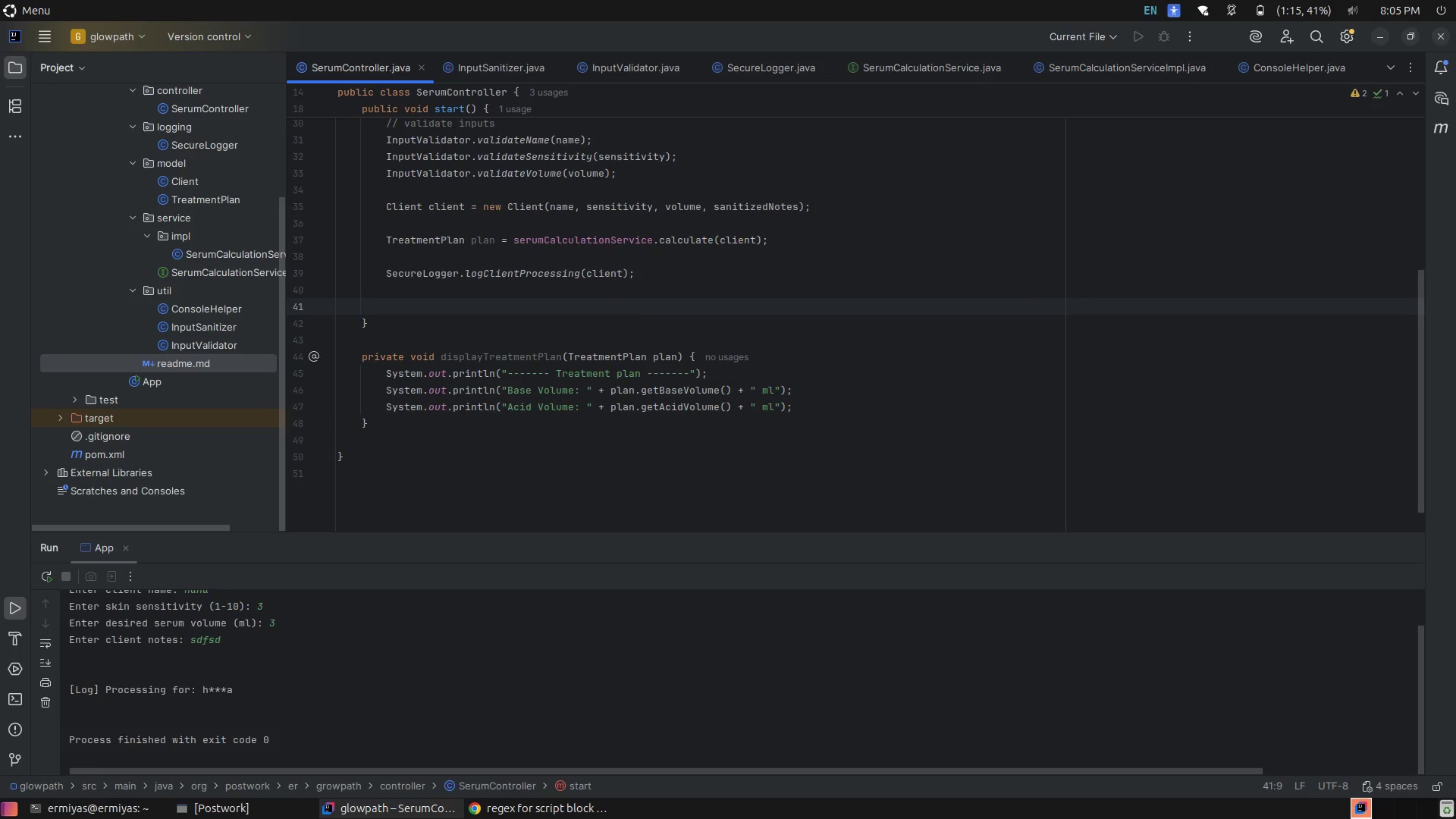 
type(dis)
key(Tab)
type(p)
key(Tab)
 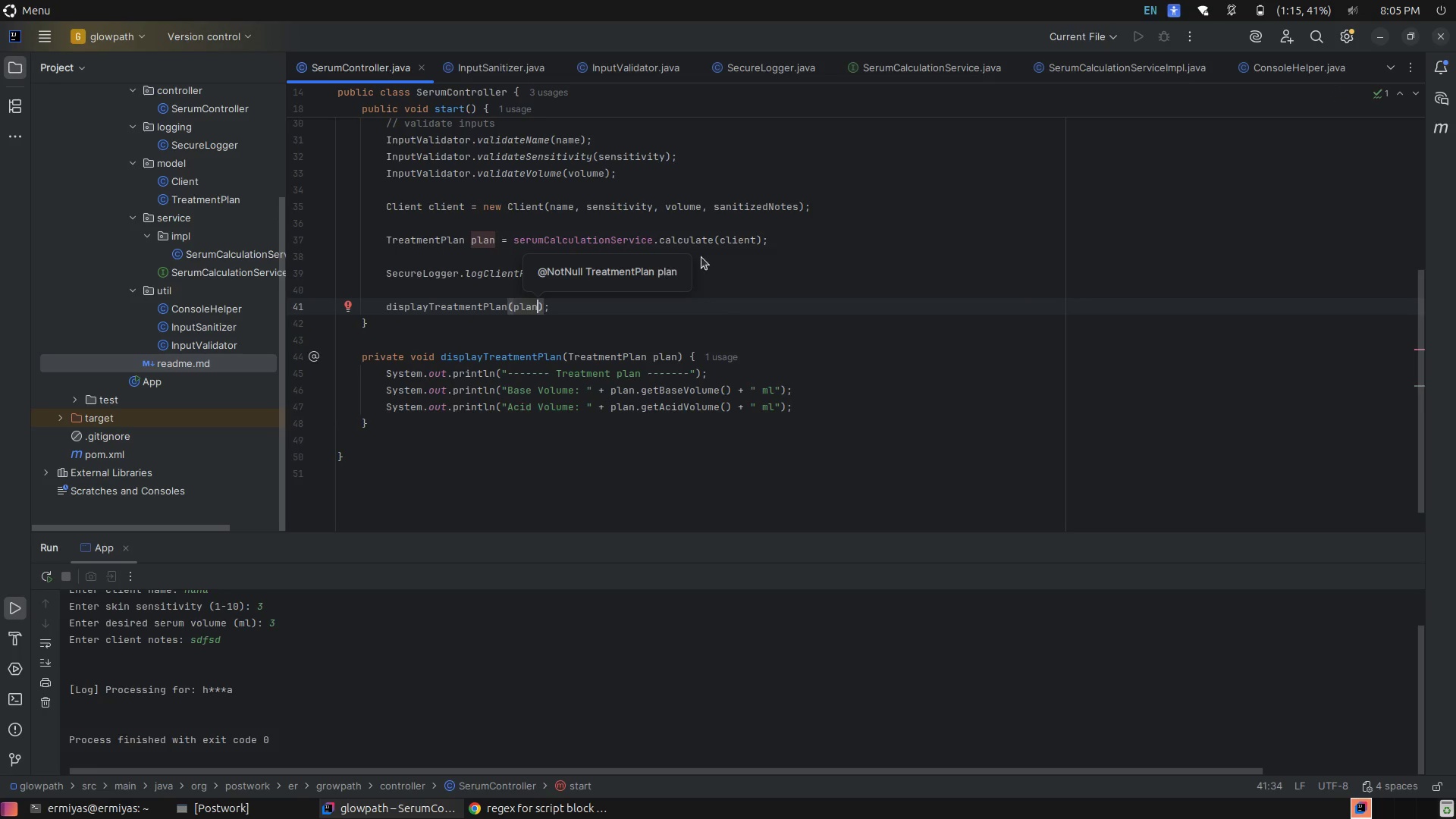 
left_click([801, 237])
 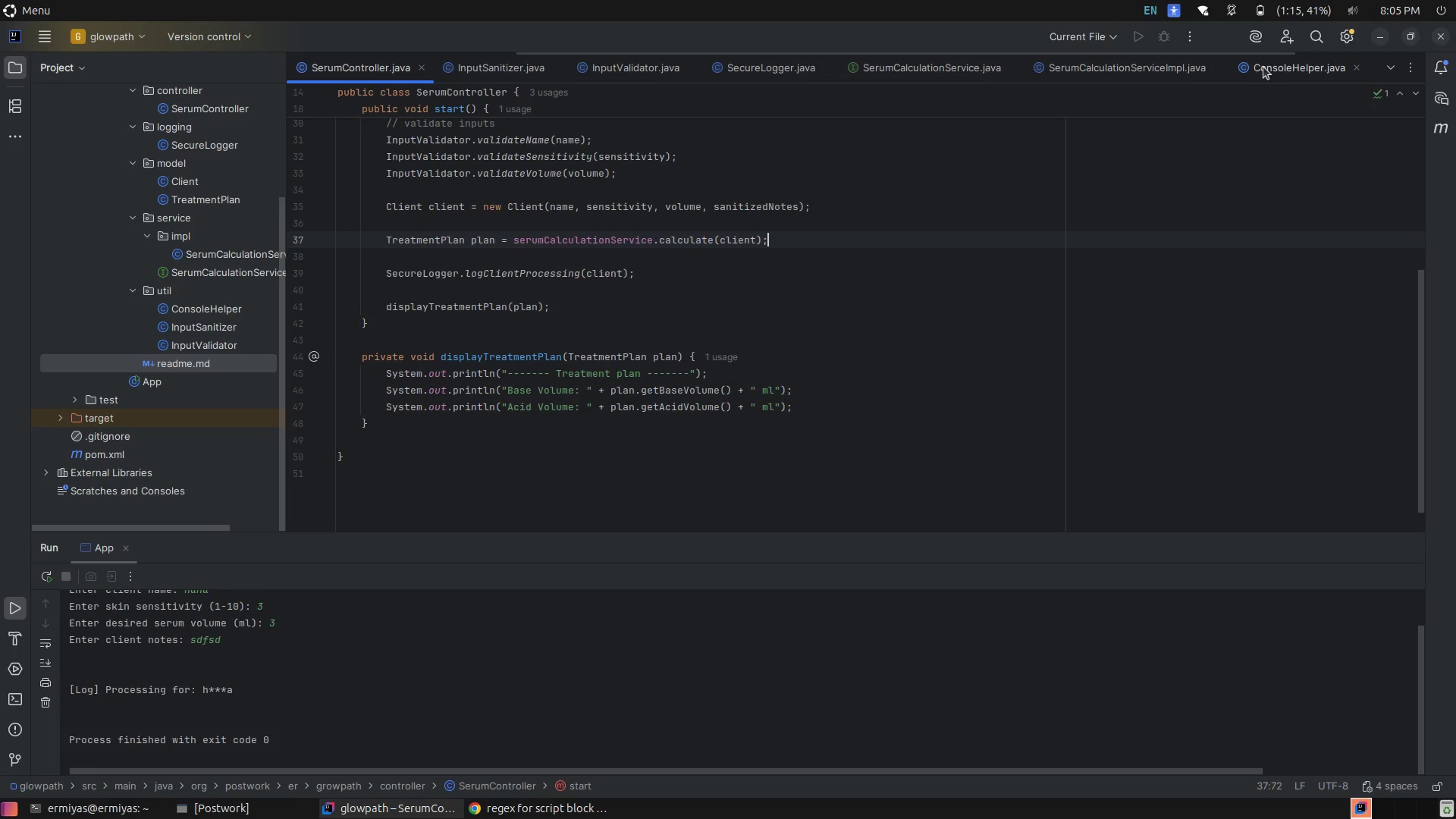 
left_click([1102, 261])
 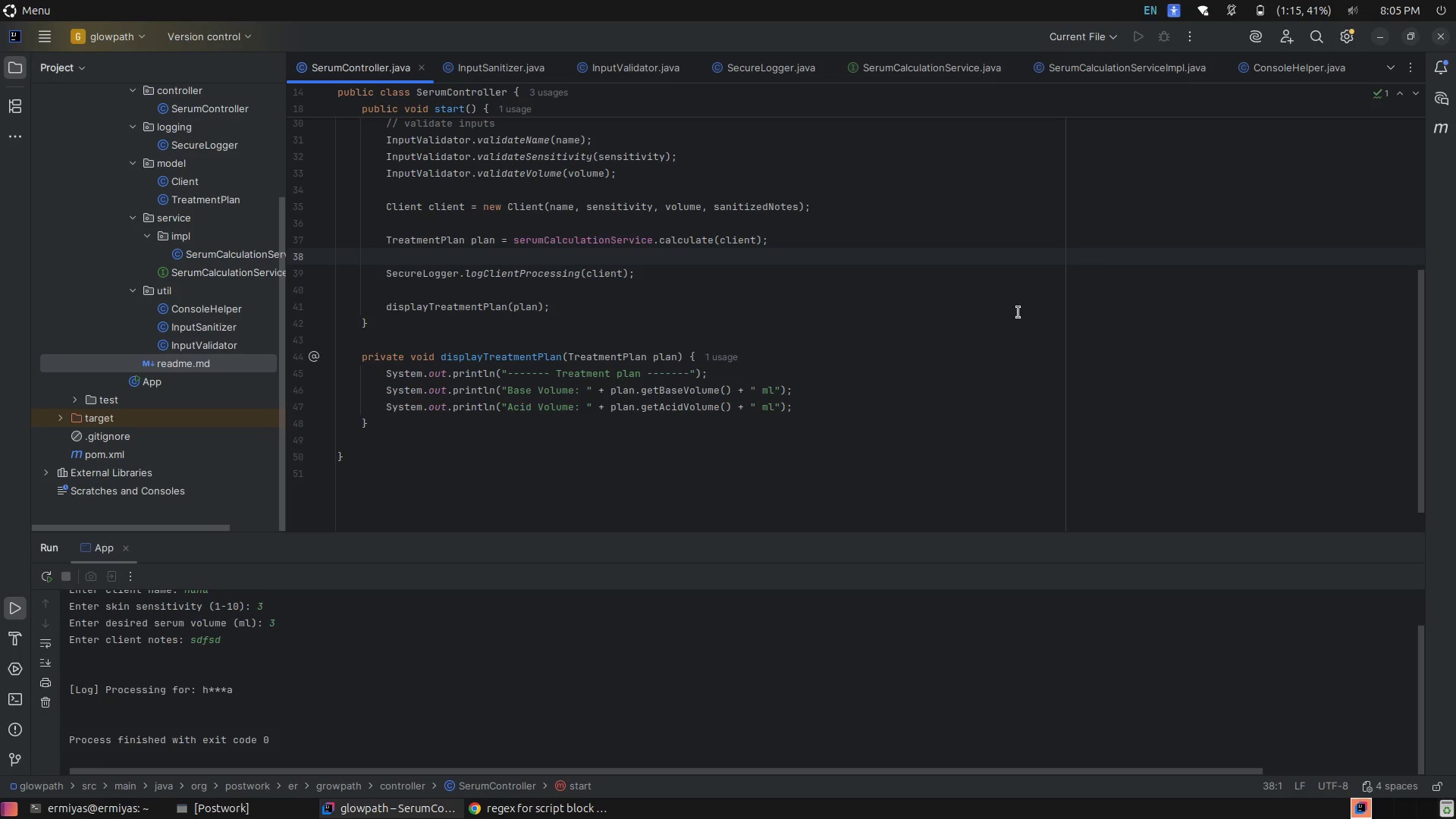 
left_click([1011, 316])
 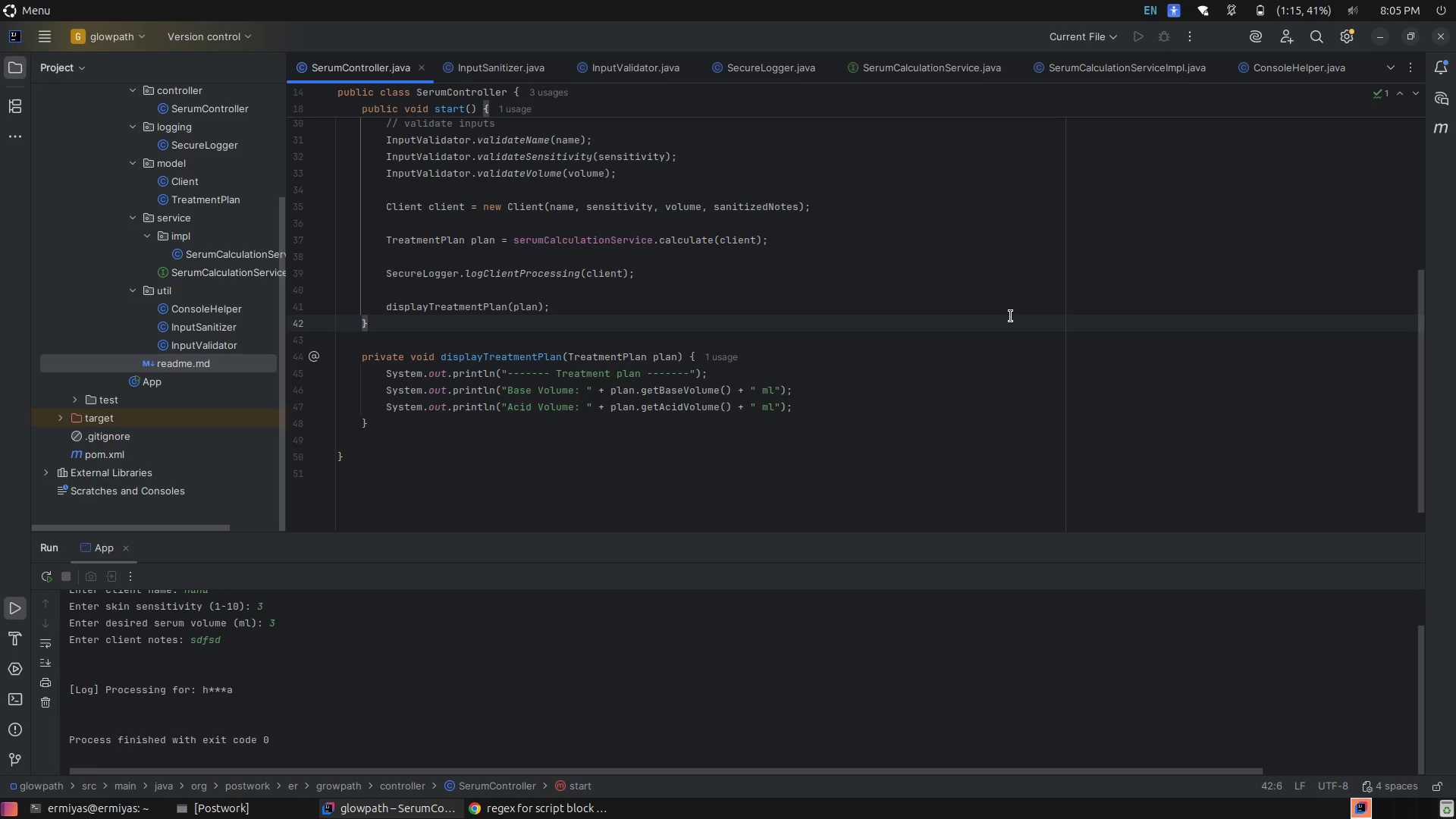 
wait(6.41)
 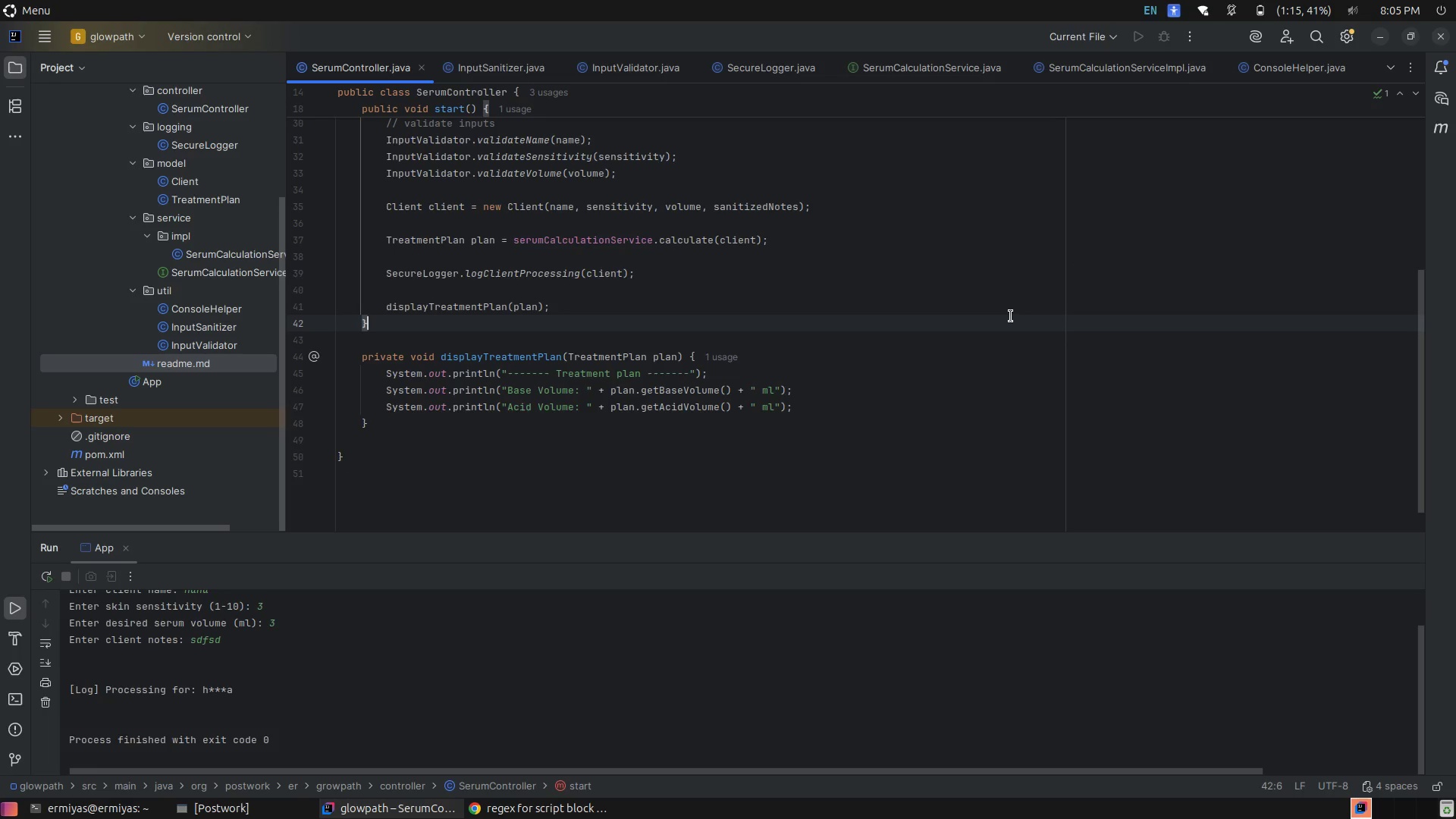 
key(Control+ControlRight)
 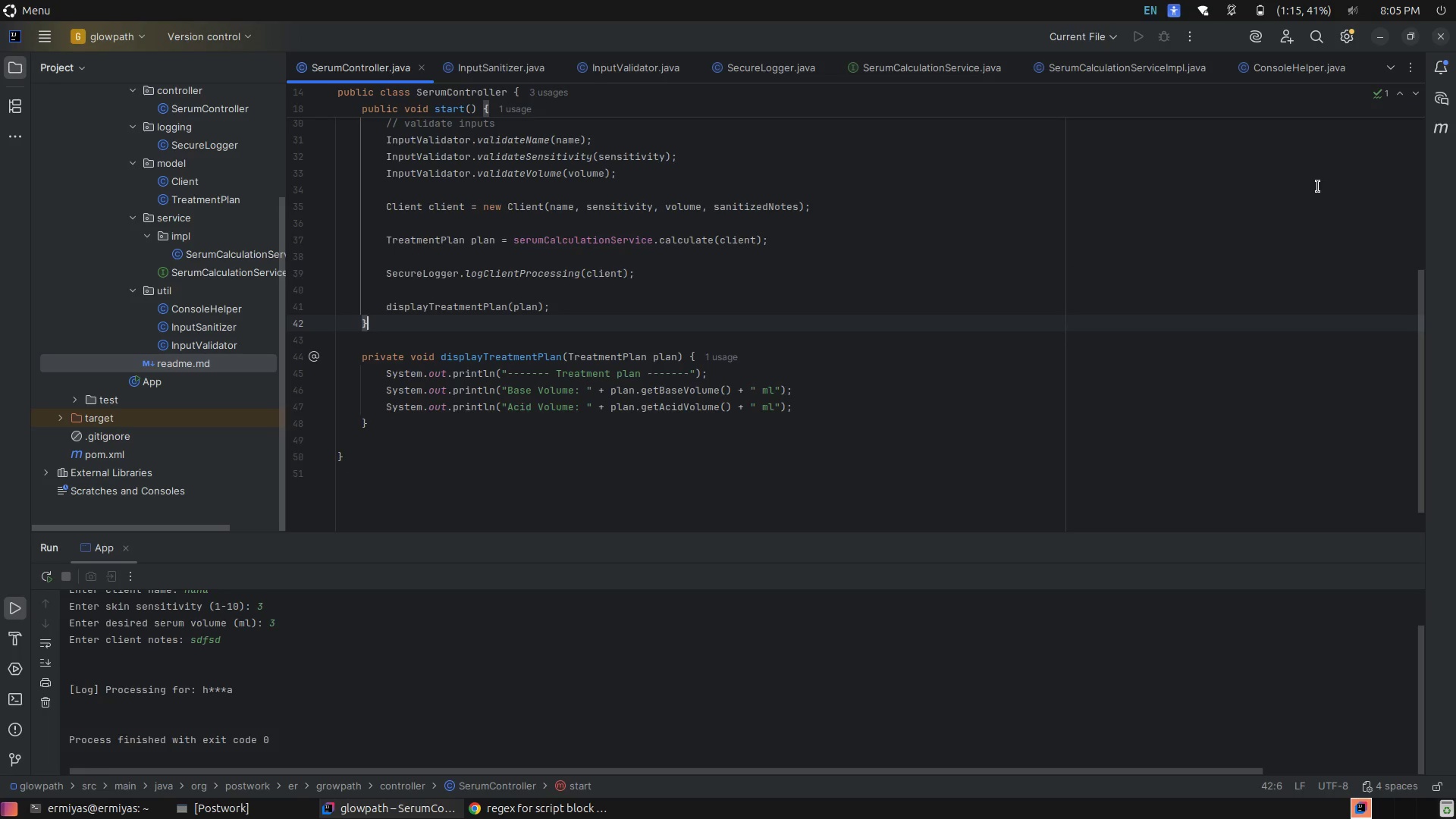 
key(Control+E)
 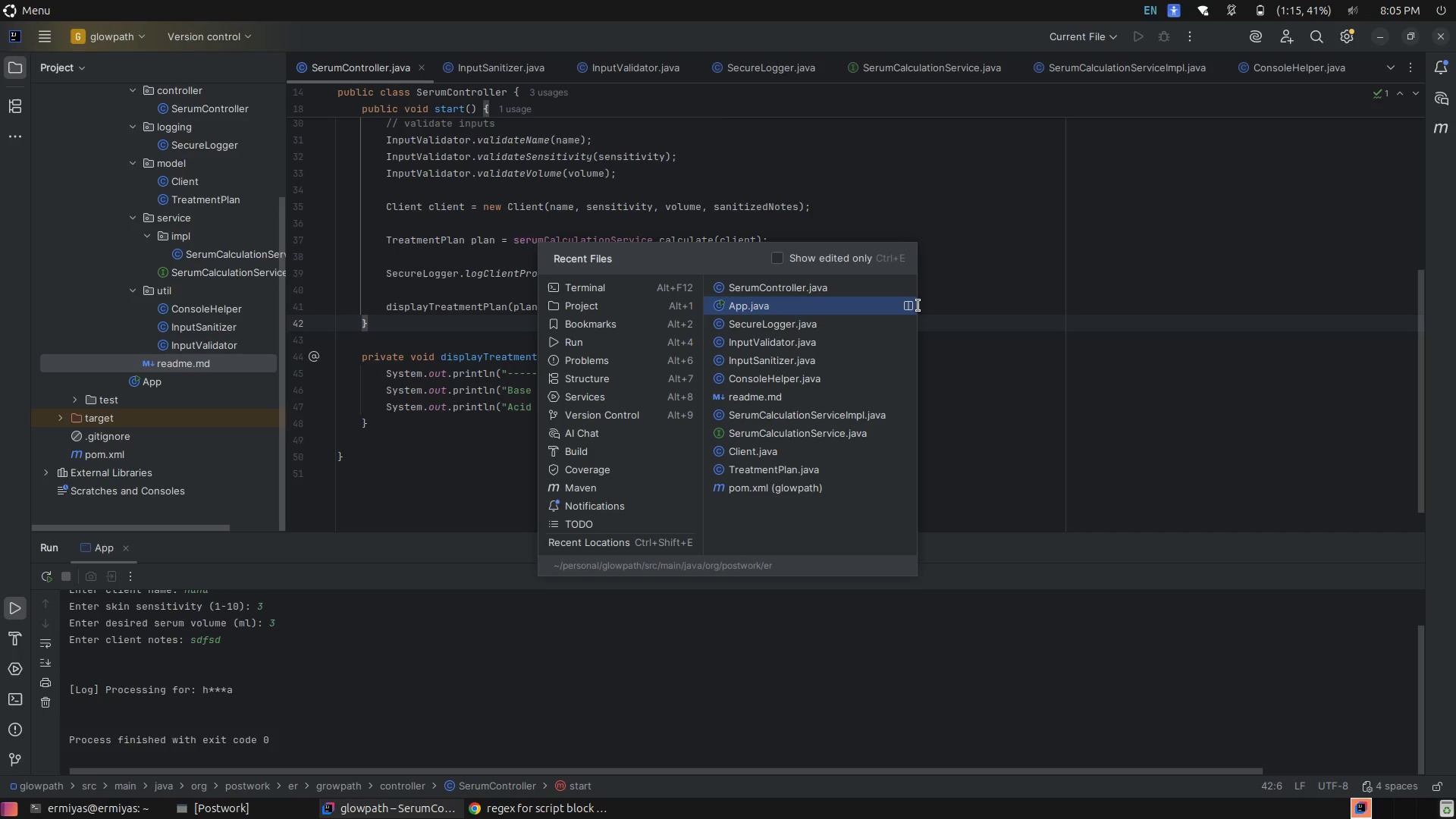 
key(Enter)
 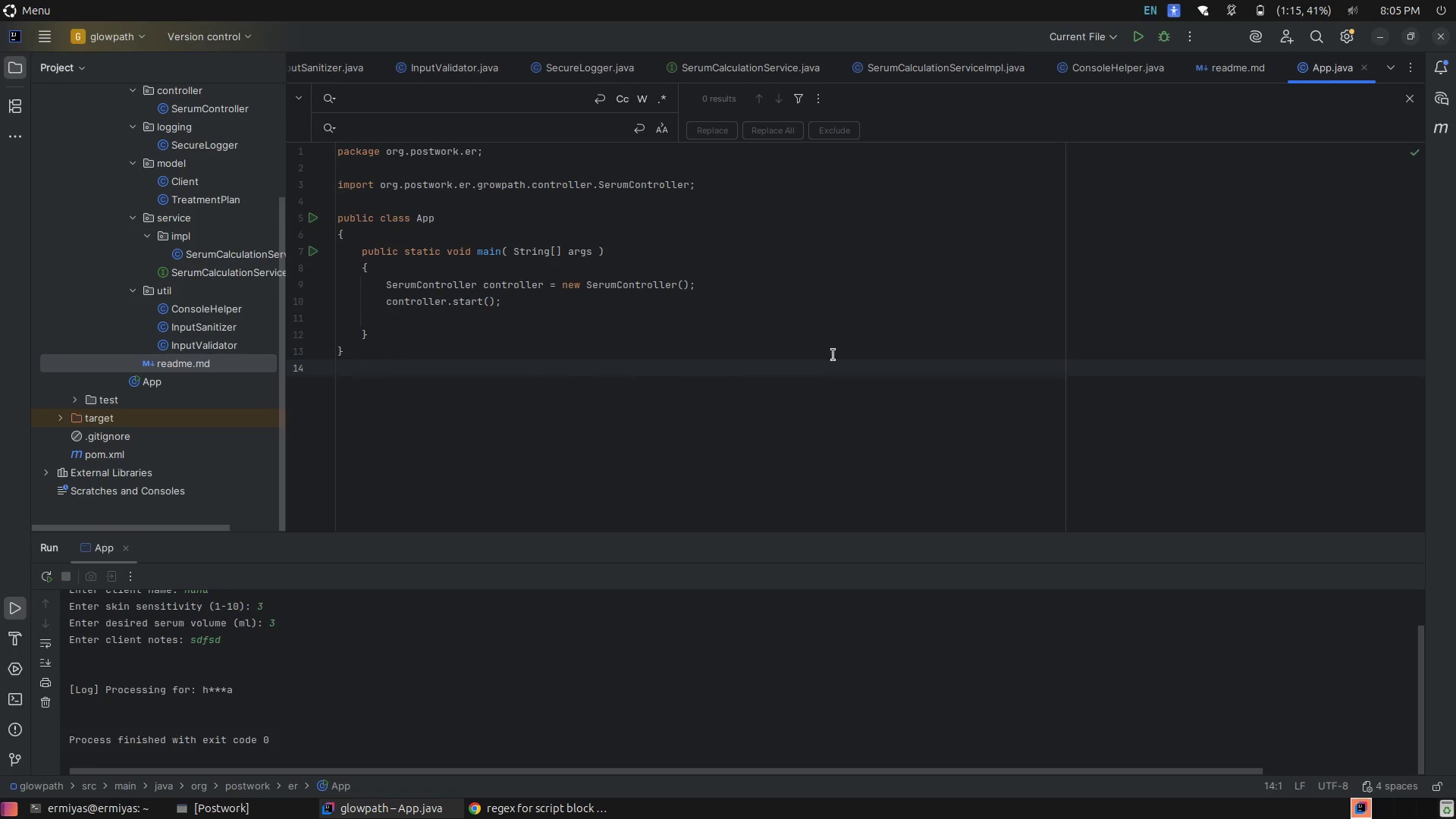 
left_click([802, 364])
 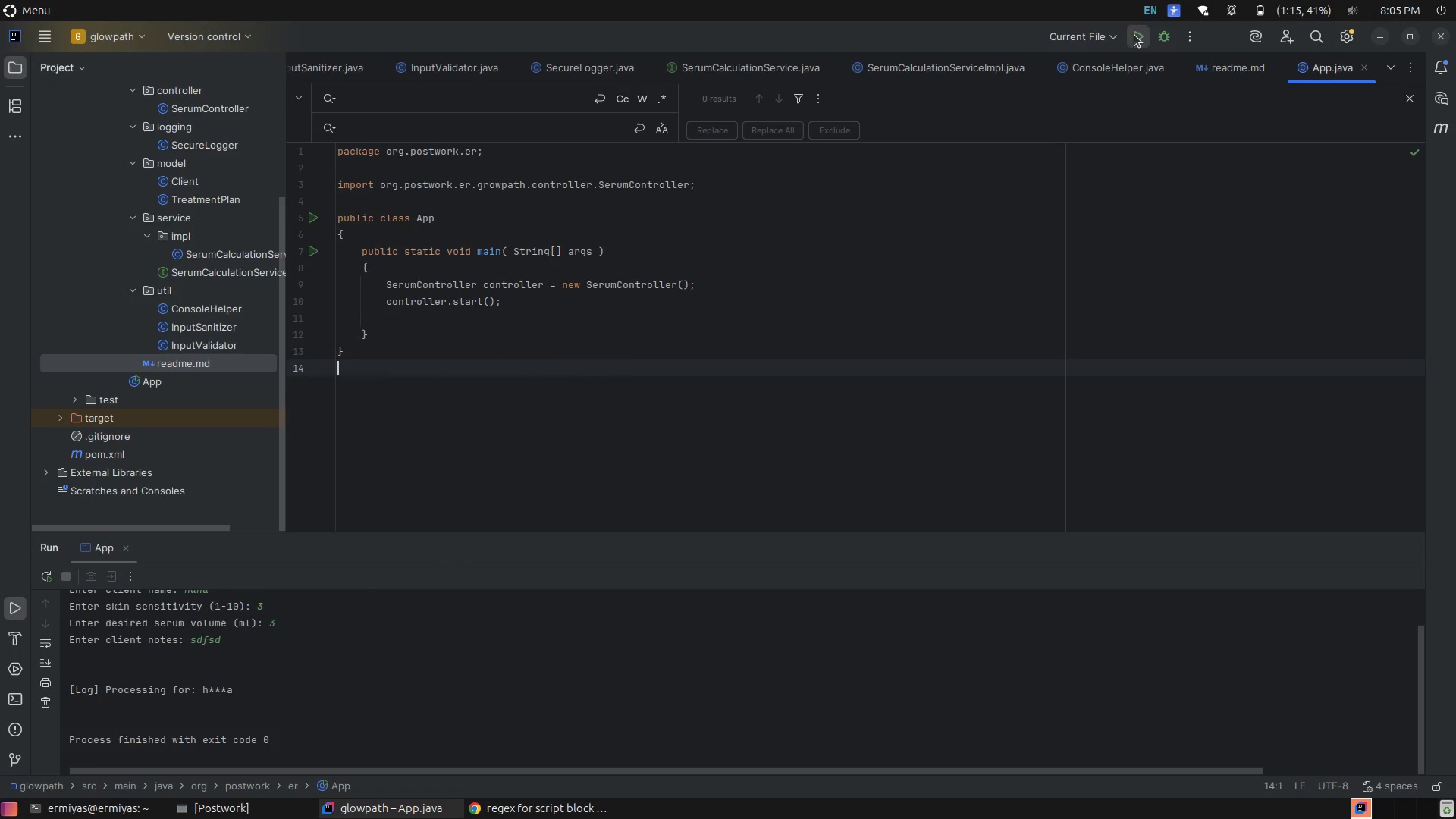 
left_click([1144, 43])
 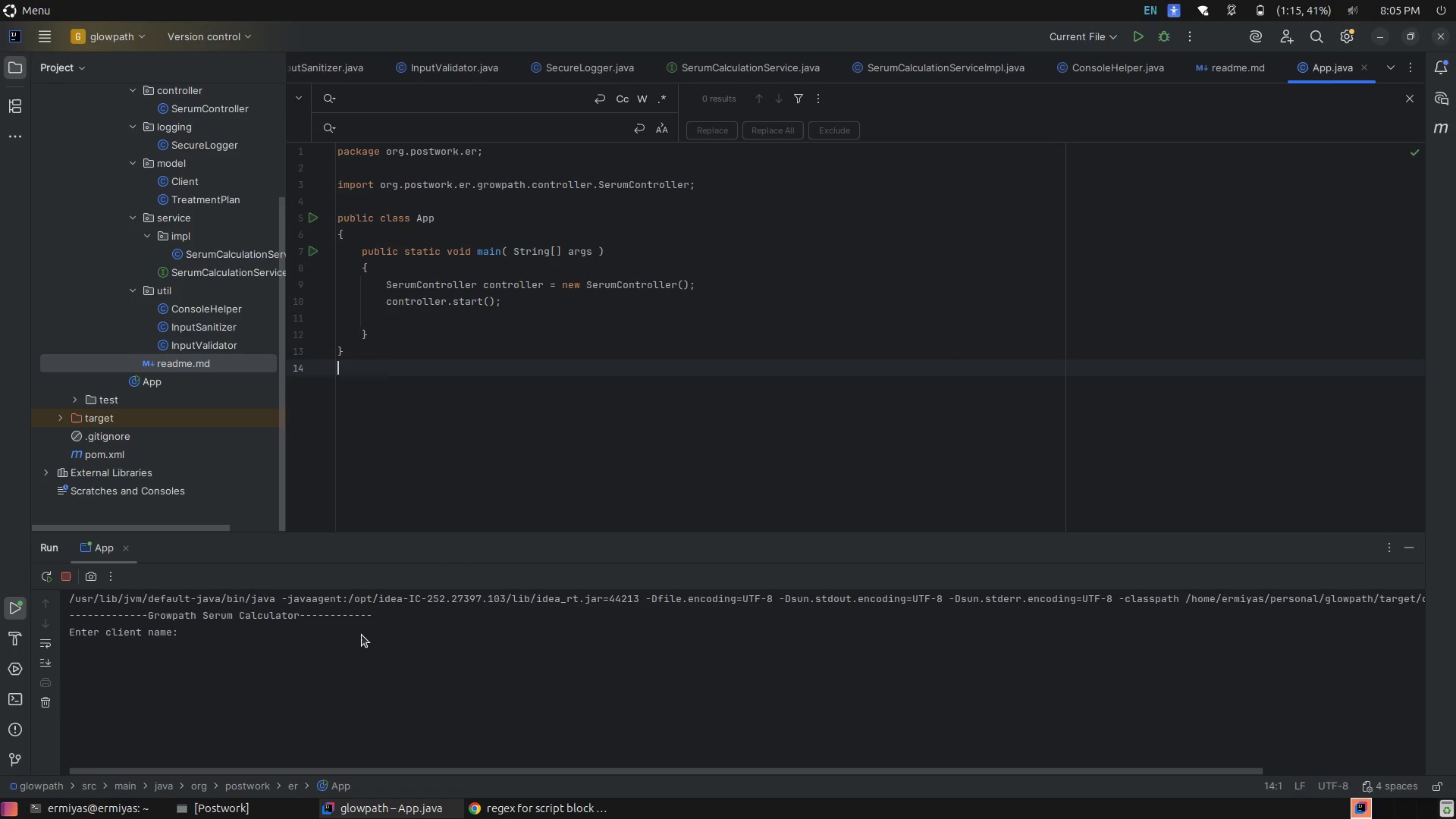 
left_click([362, 635])
 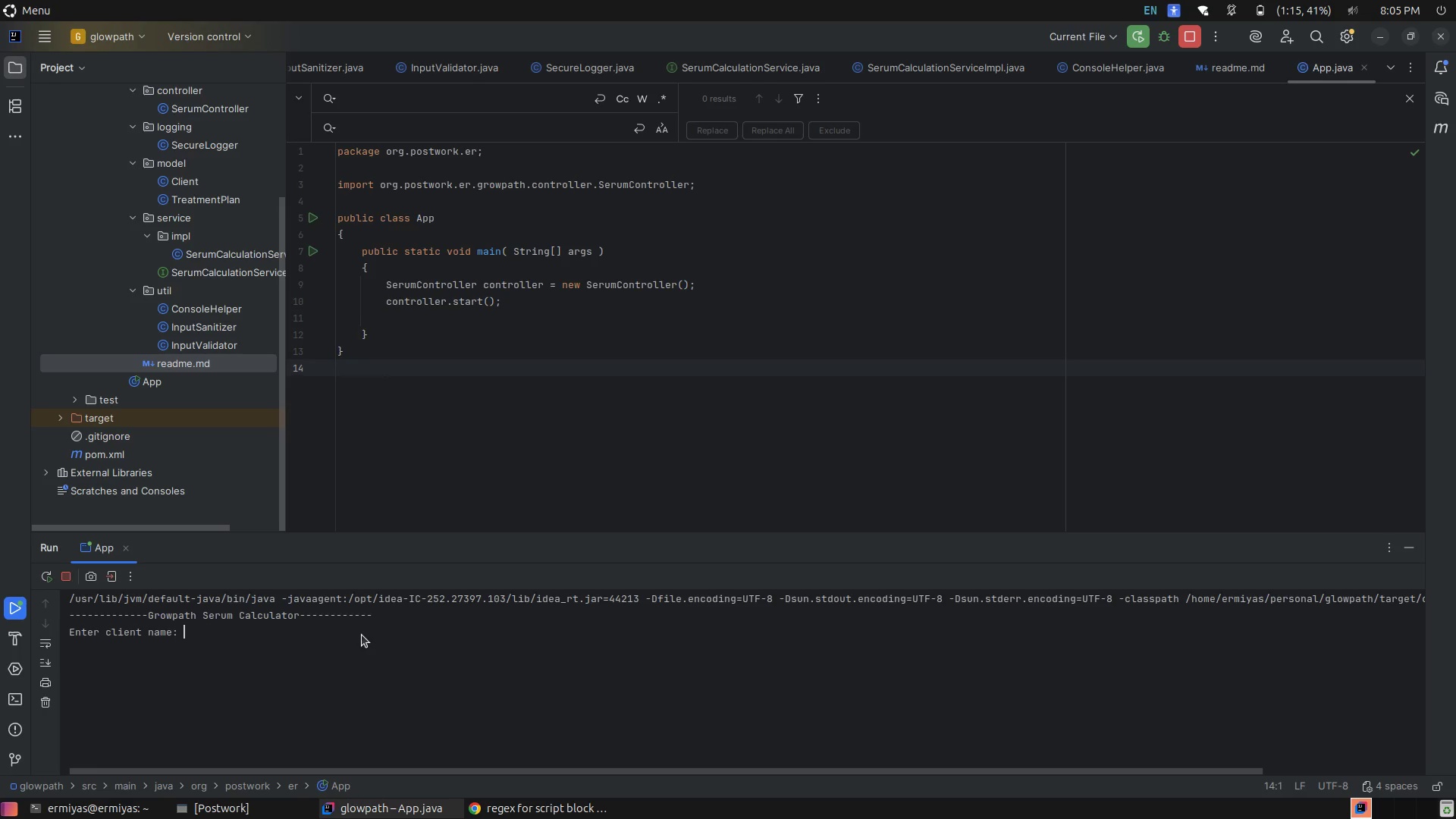 
type(hana)
 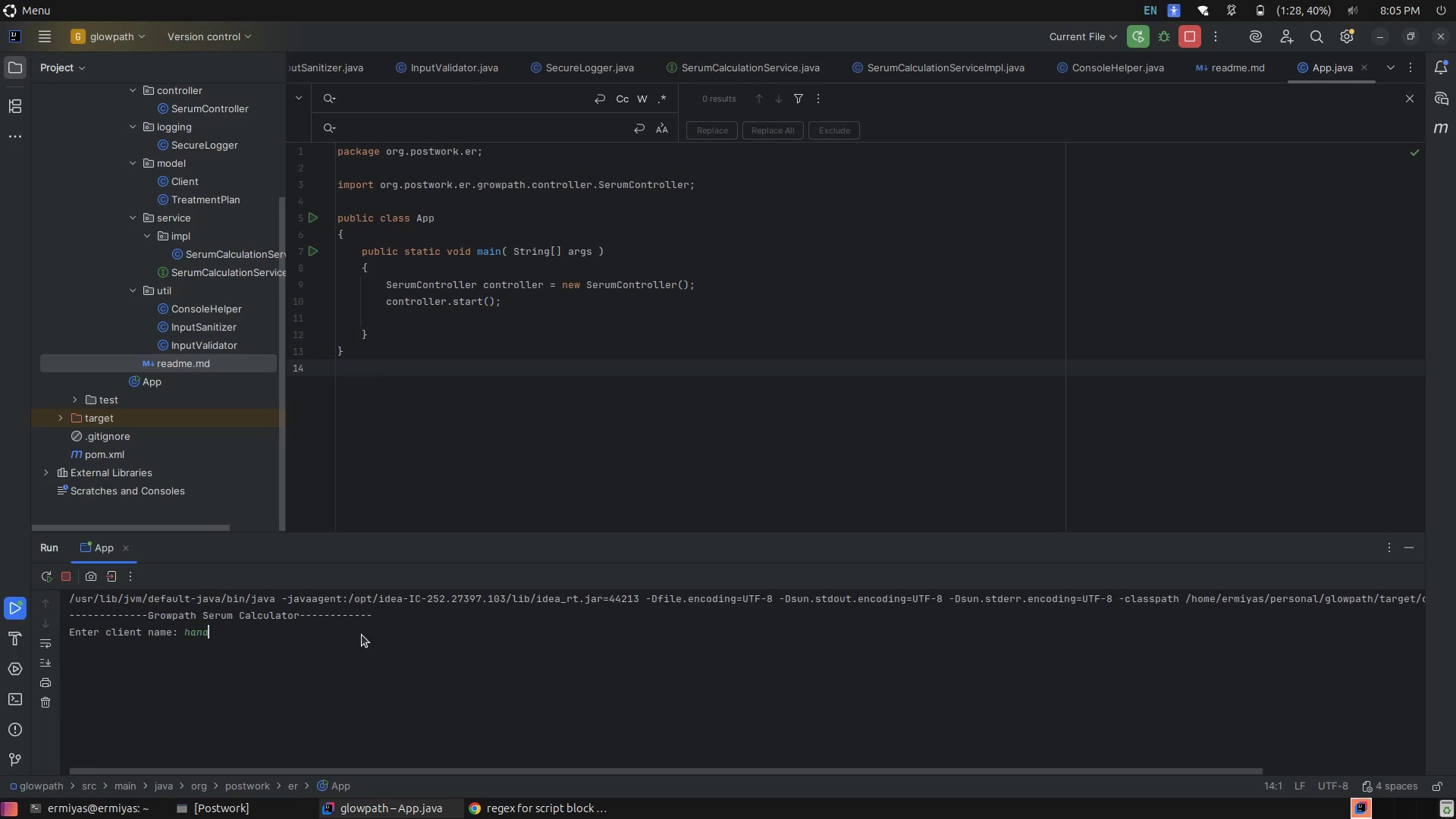 
key(Enter)
 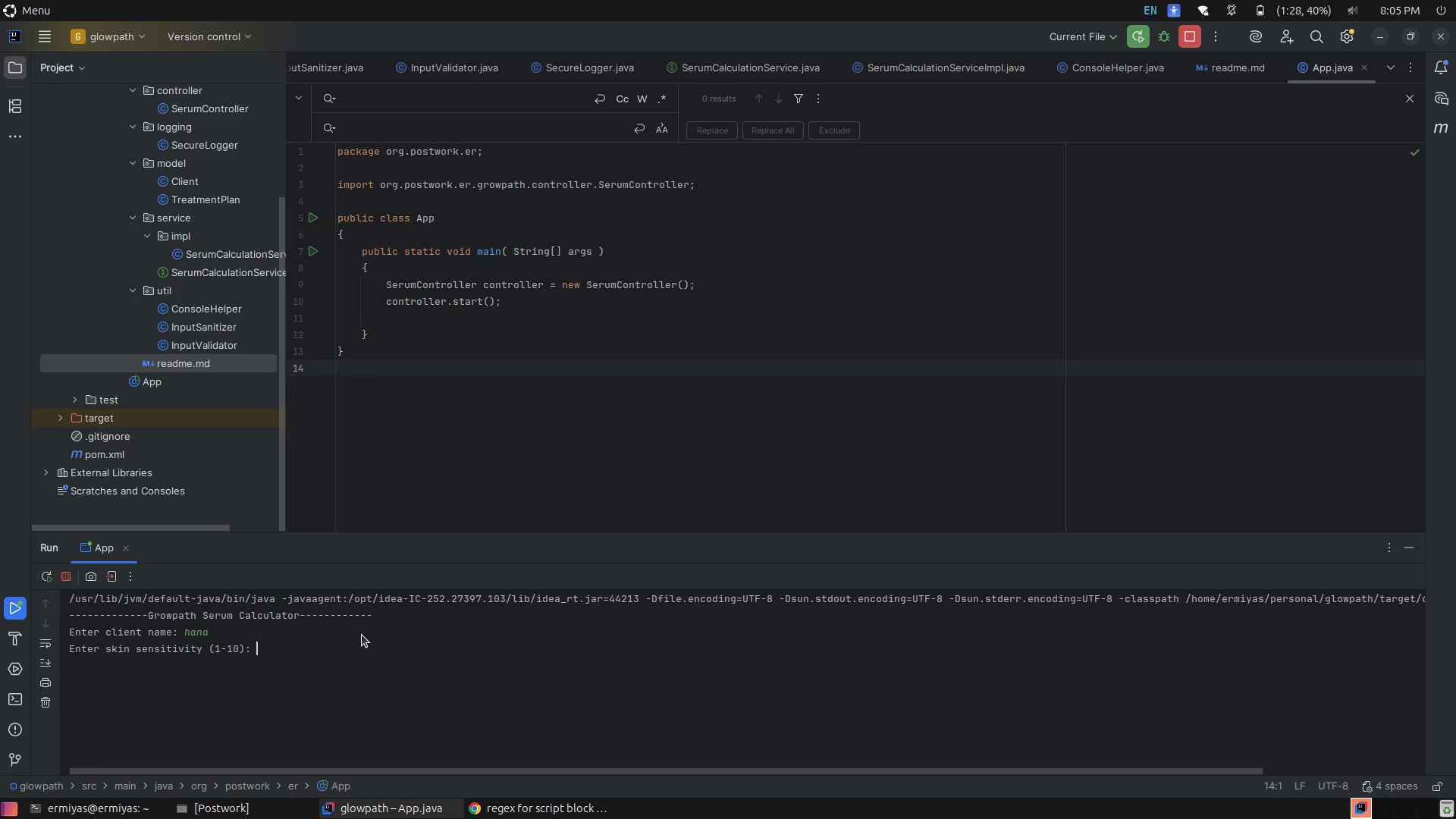 
key(4)
 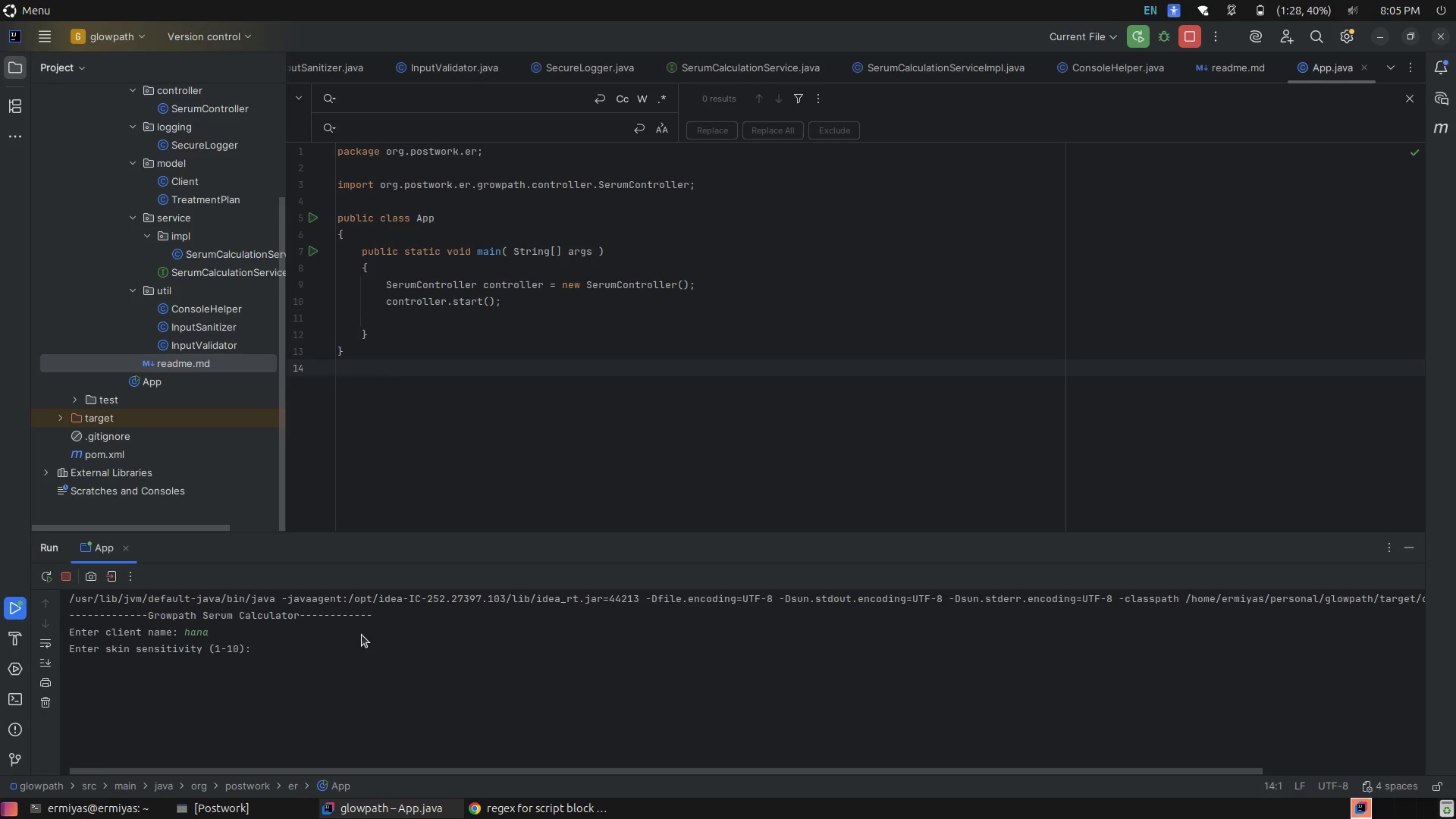 
key(Enter)
 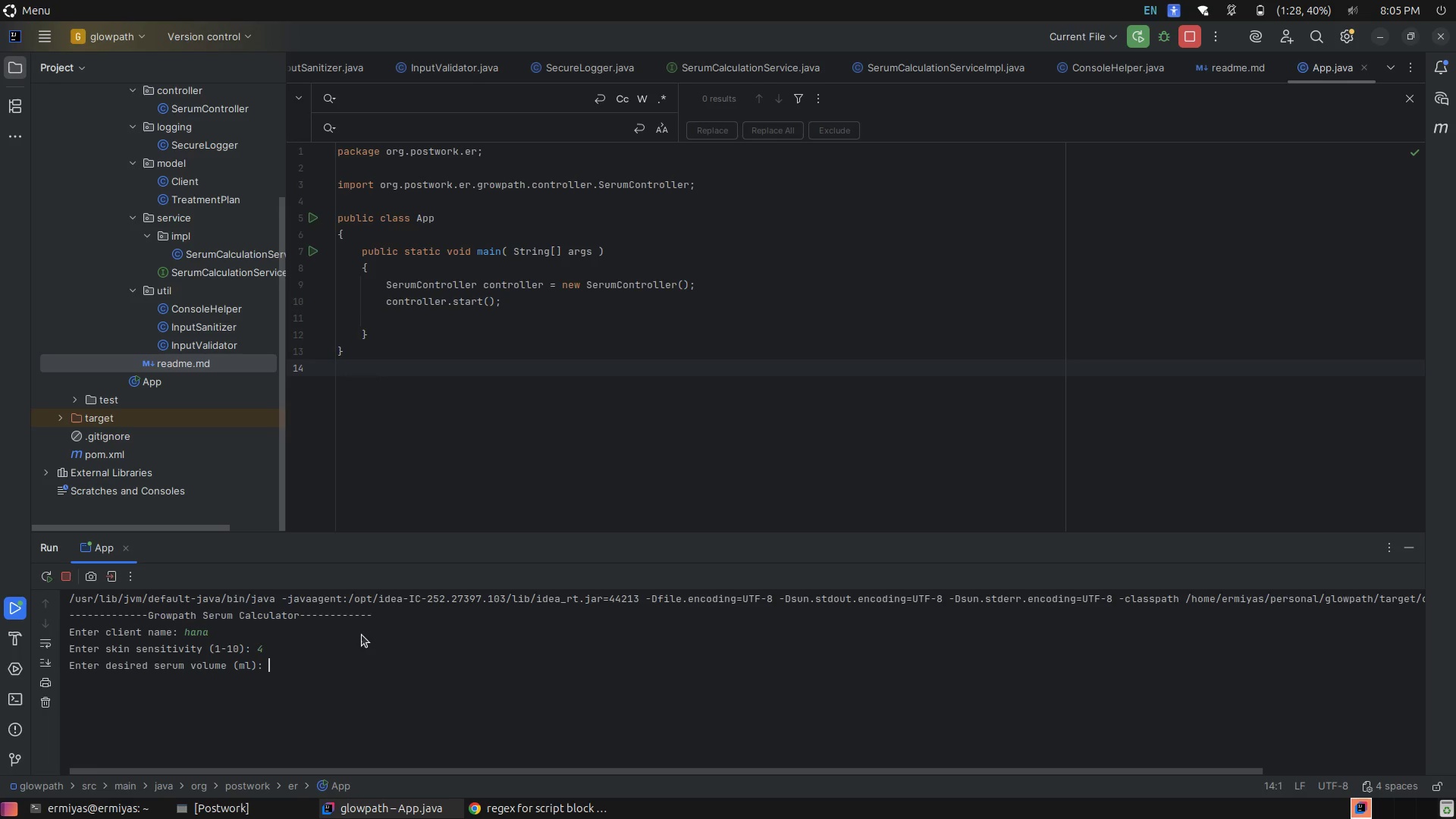 
key(3)
 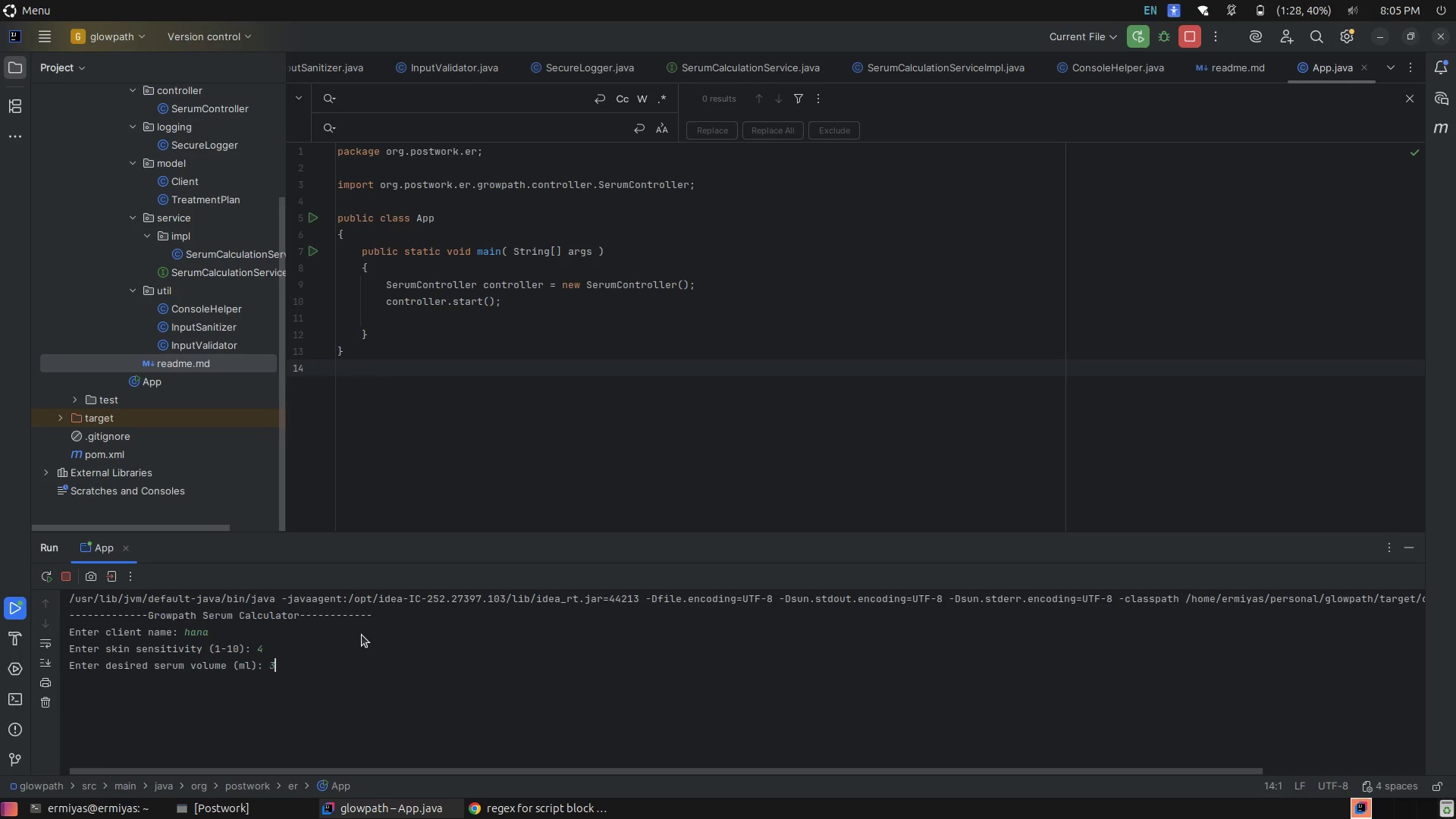 
key(Enter)
 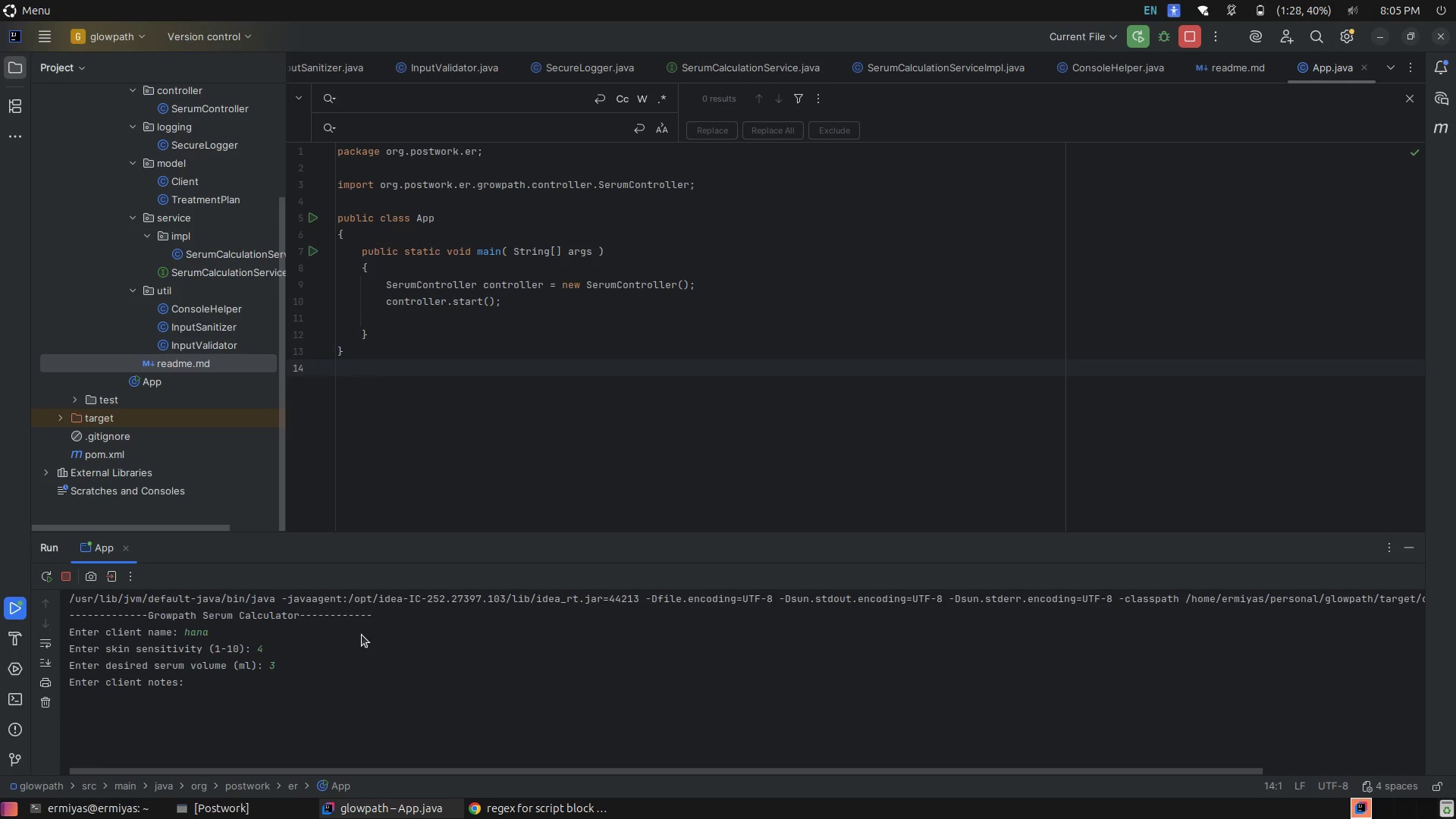 
type(some note)
 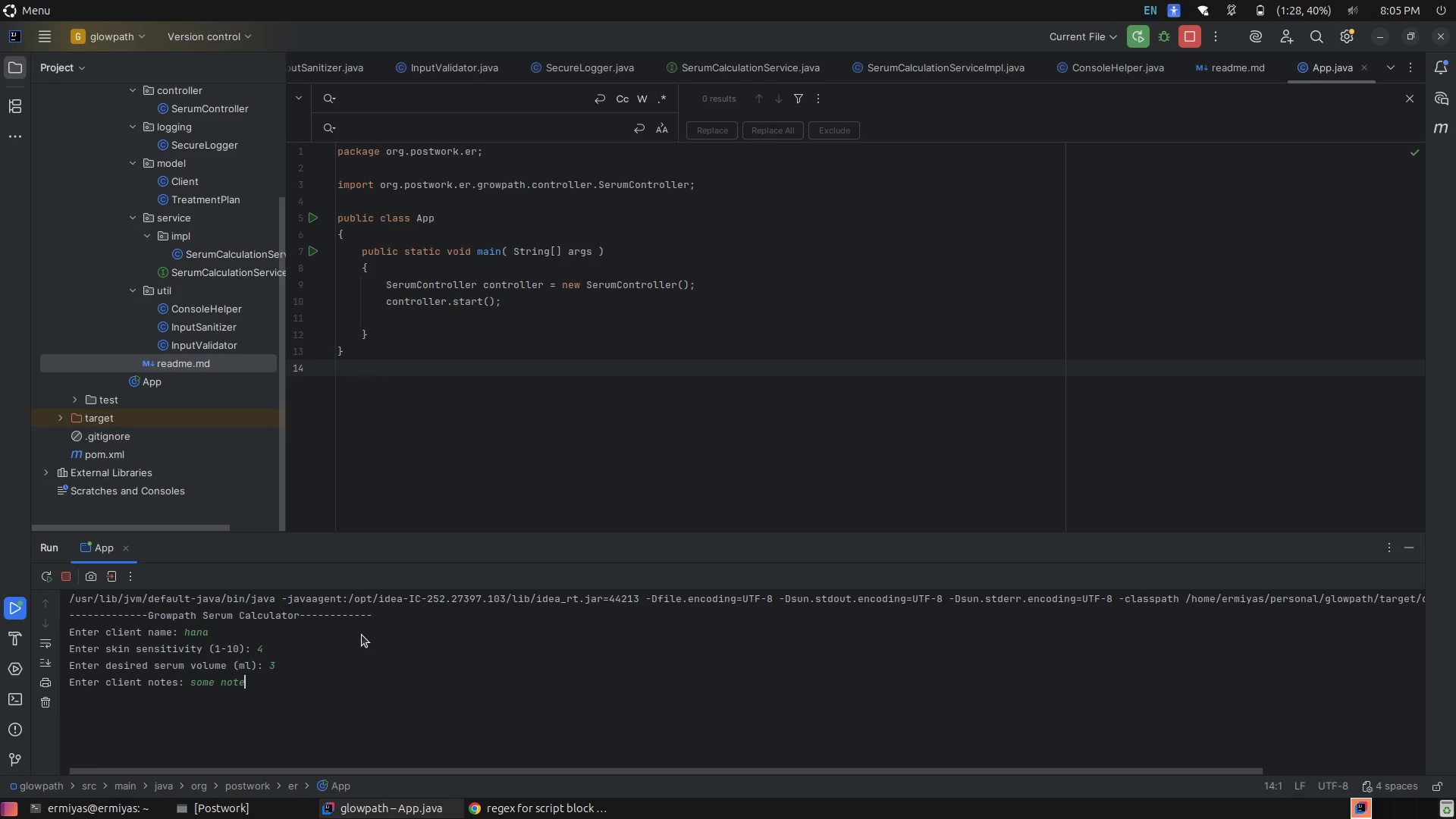 
key(Enter)
 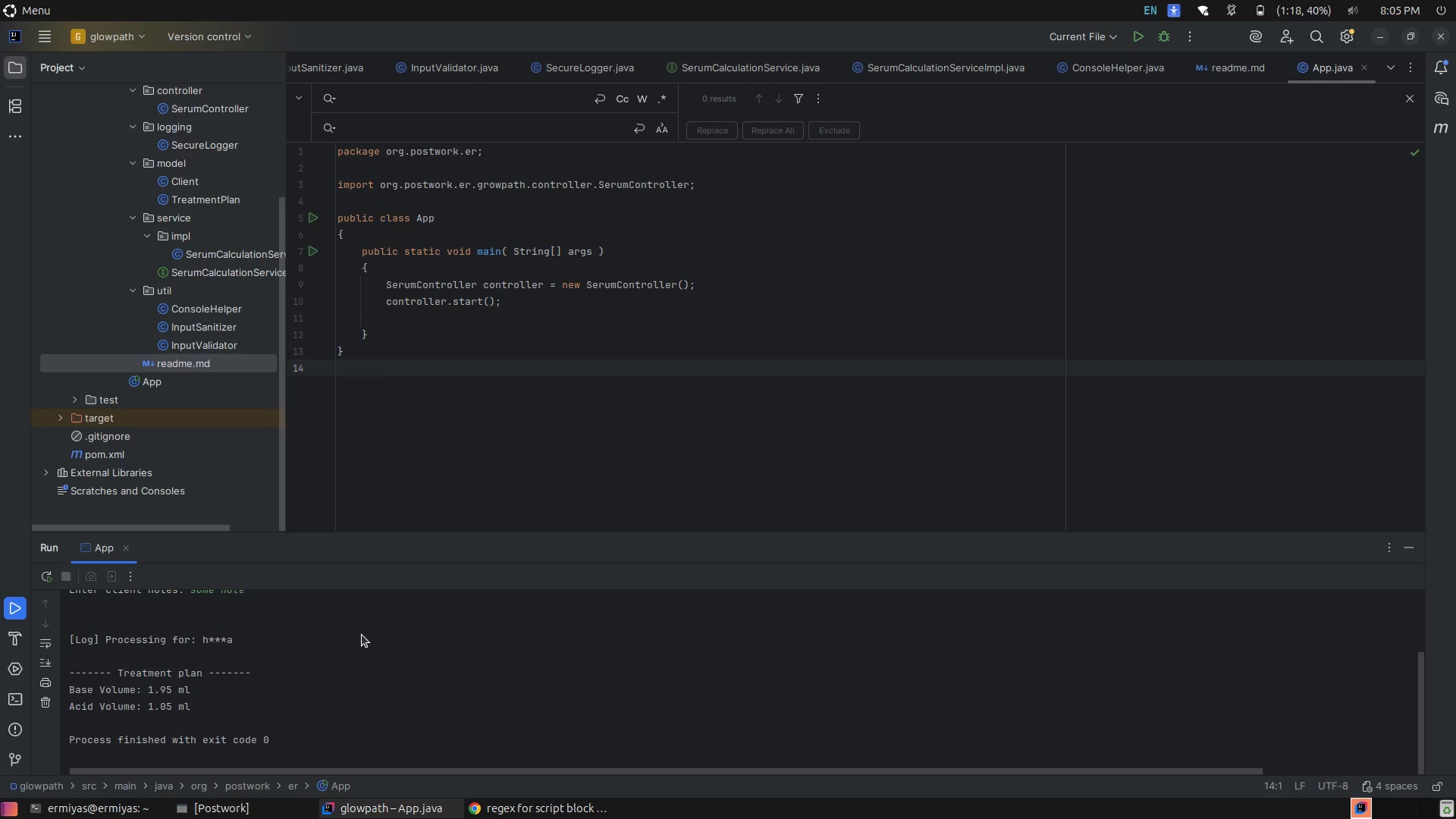 
wait(5.8)
 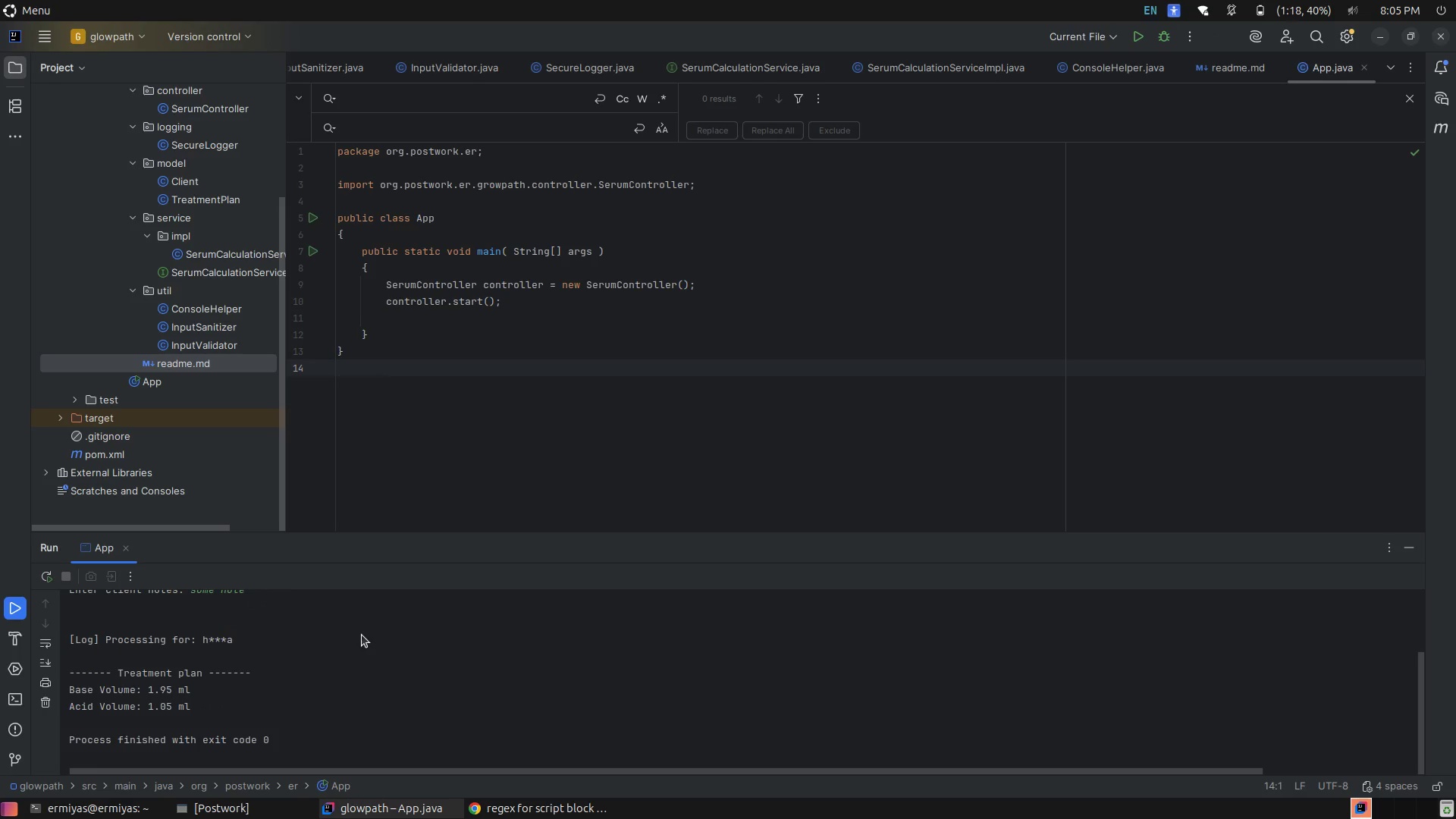 
scroll: coordinate [362, 635], scroll_direction: down, amount: 6.0
 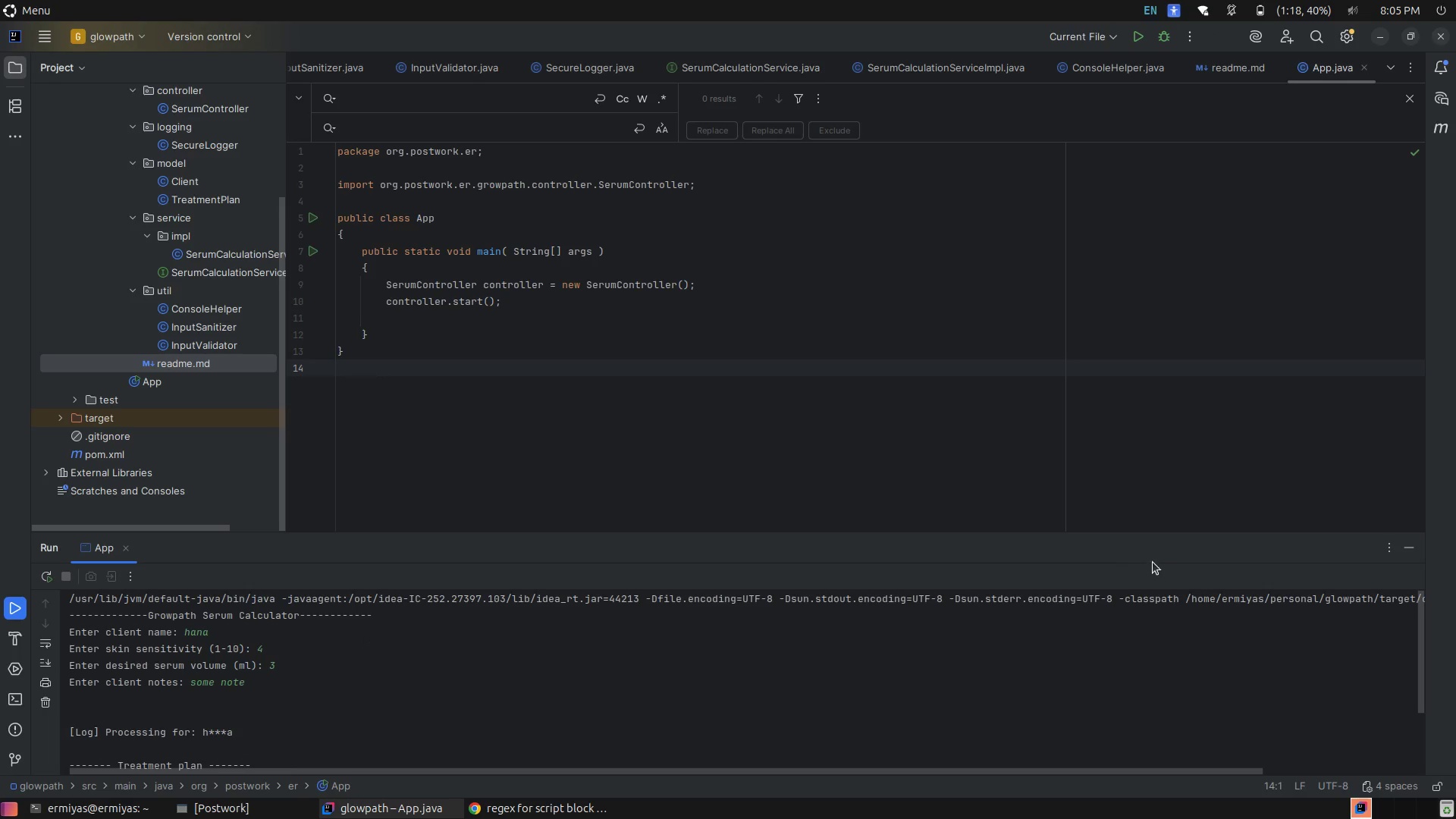 
left_click_drag(start_coordinate=[1150, 535], to_coordinate=[1104, 192])
 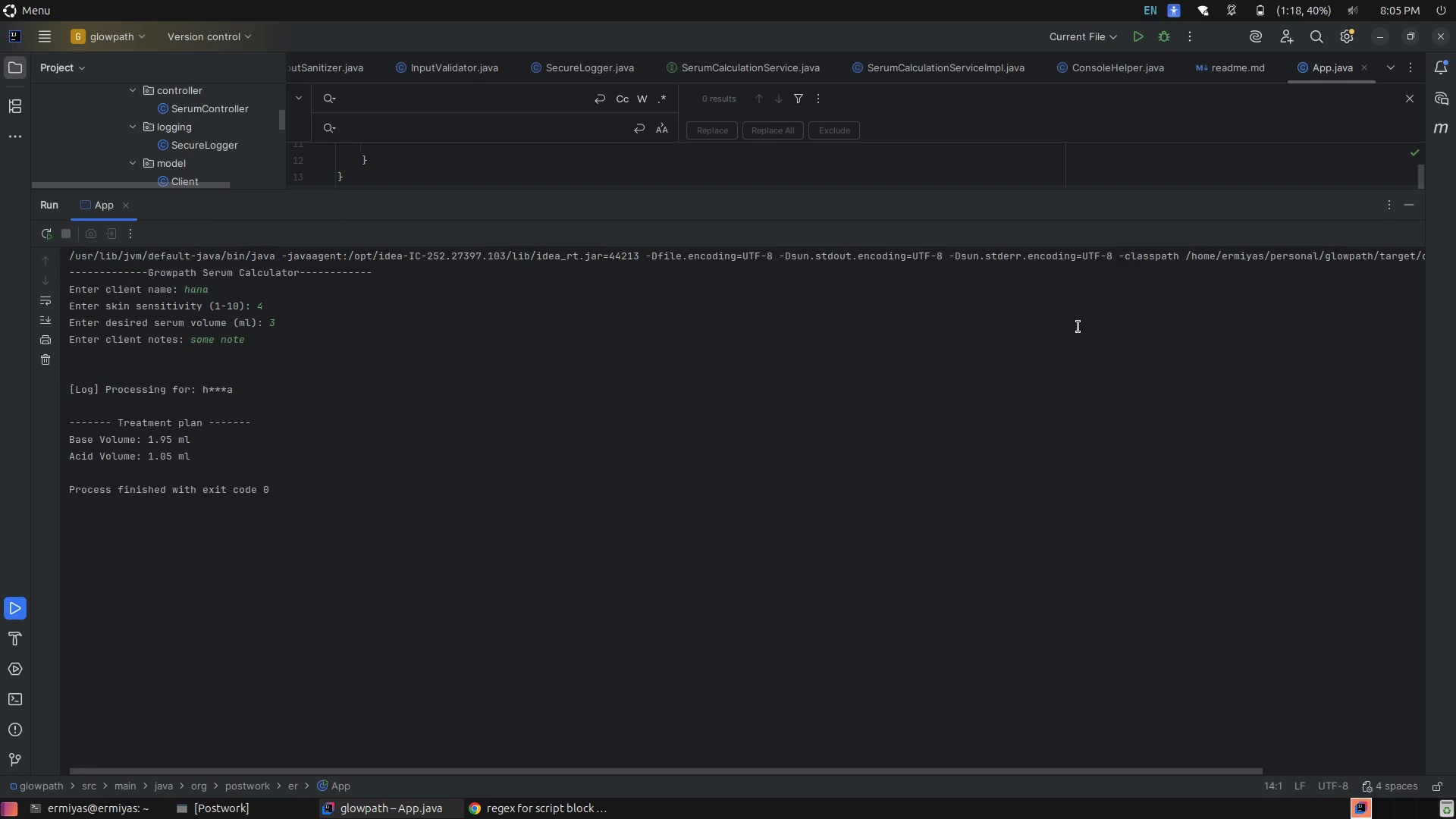 
wait(9.0)
 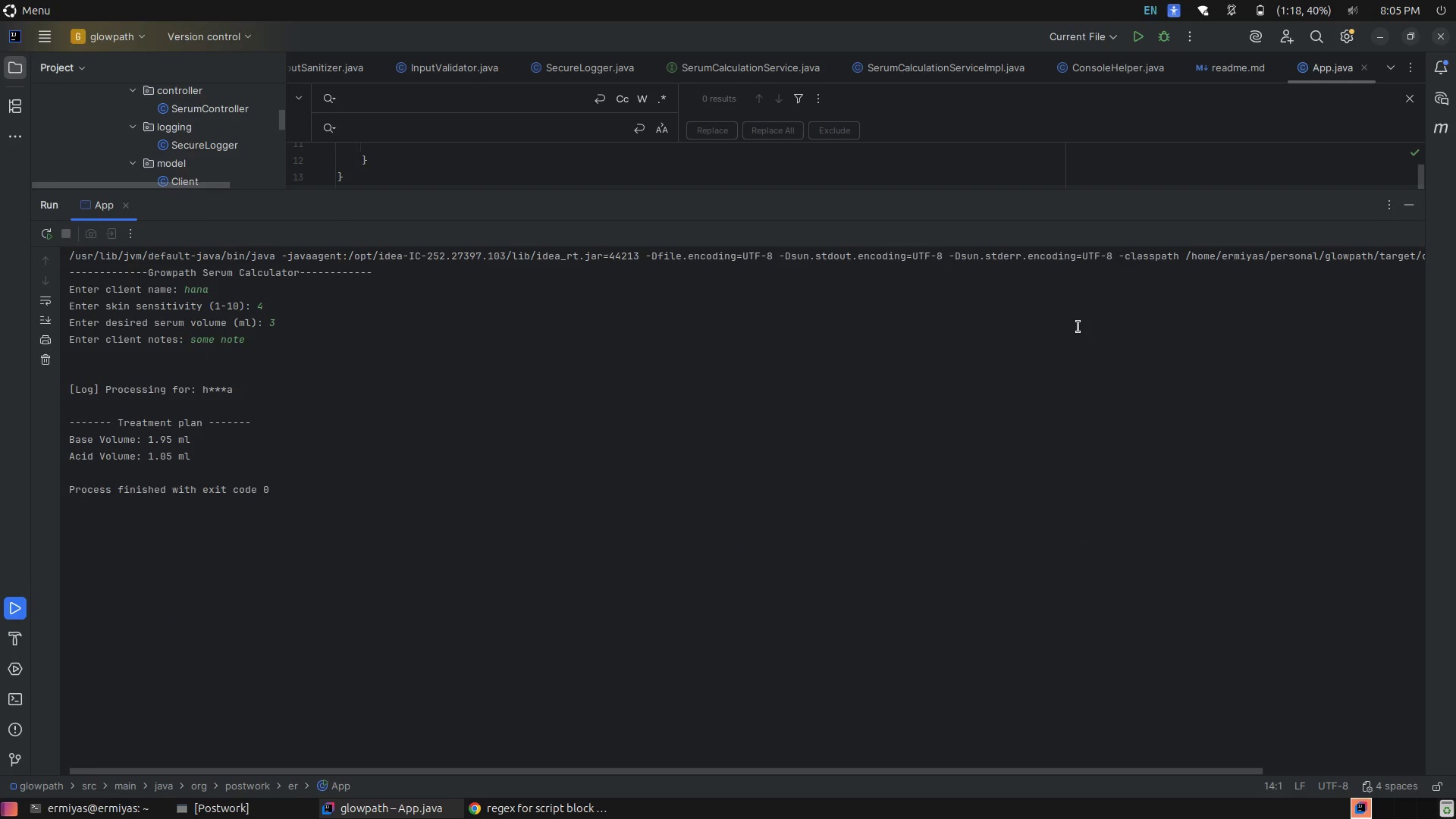 
left_click([1022, 342])
 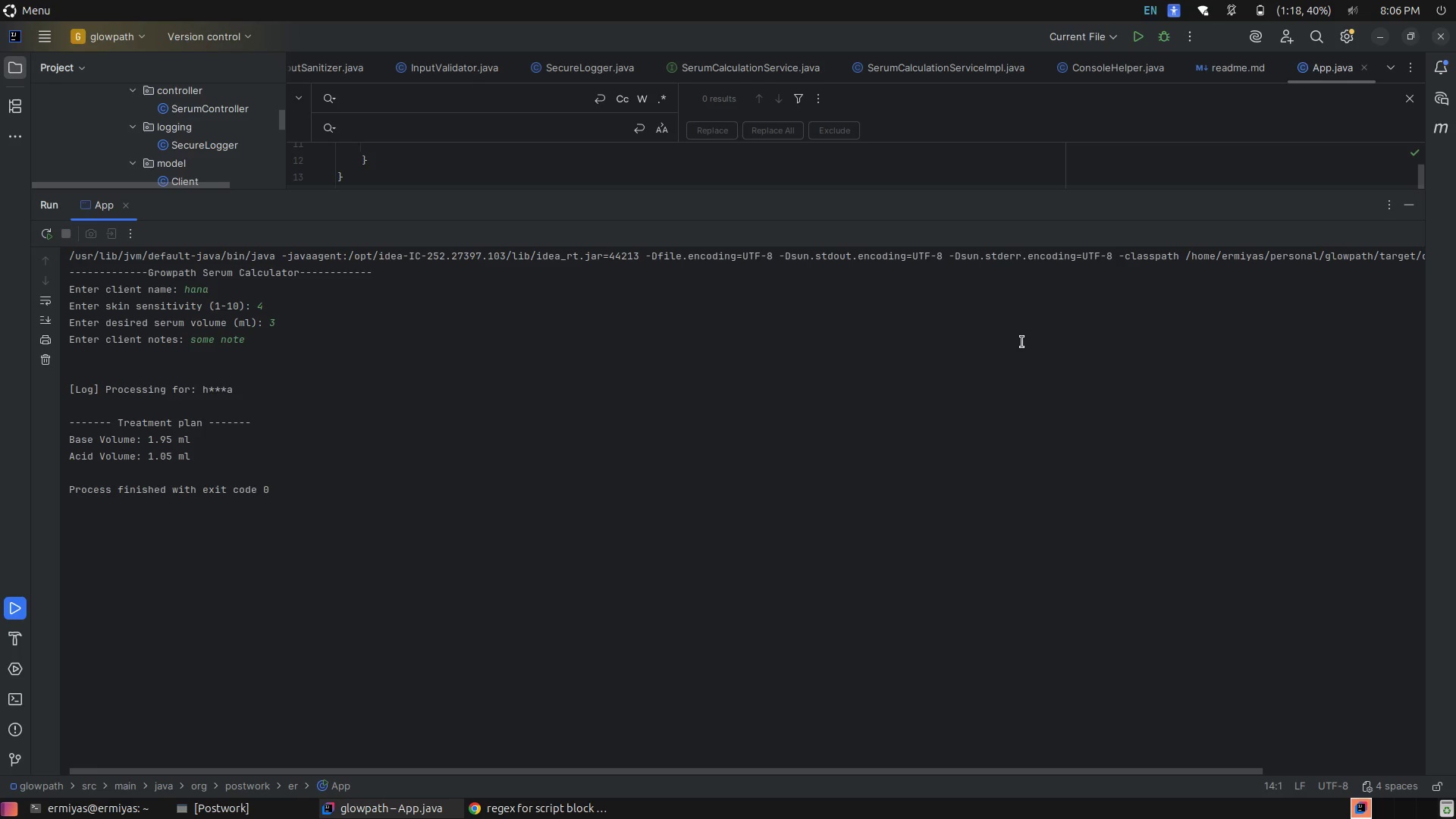 
wait(5.85)
 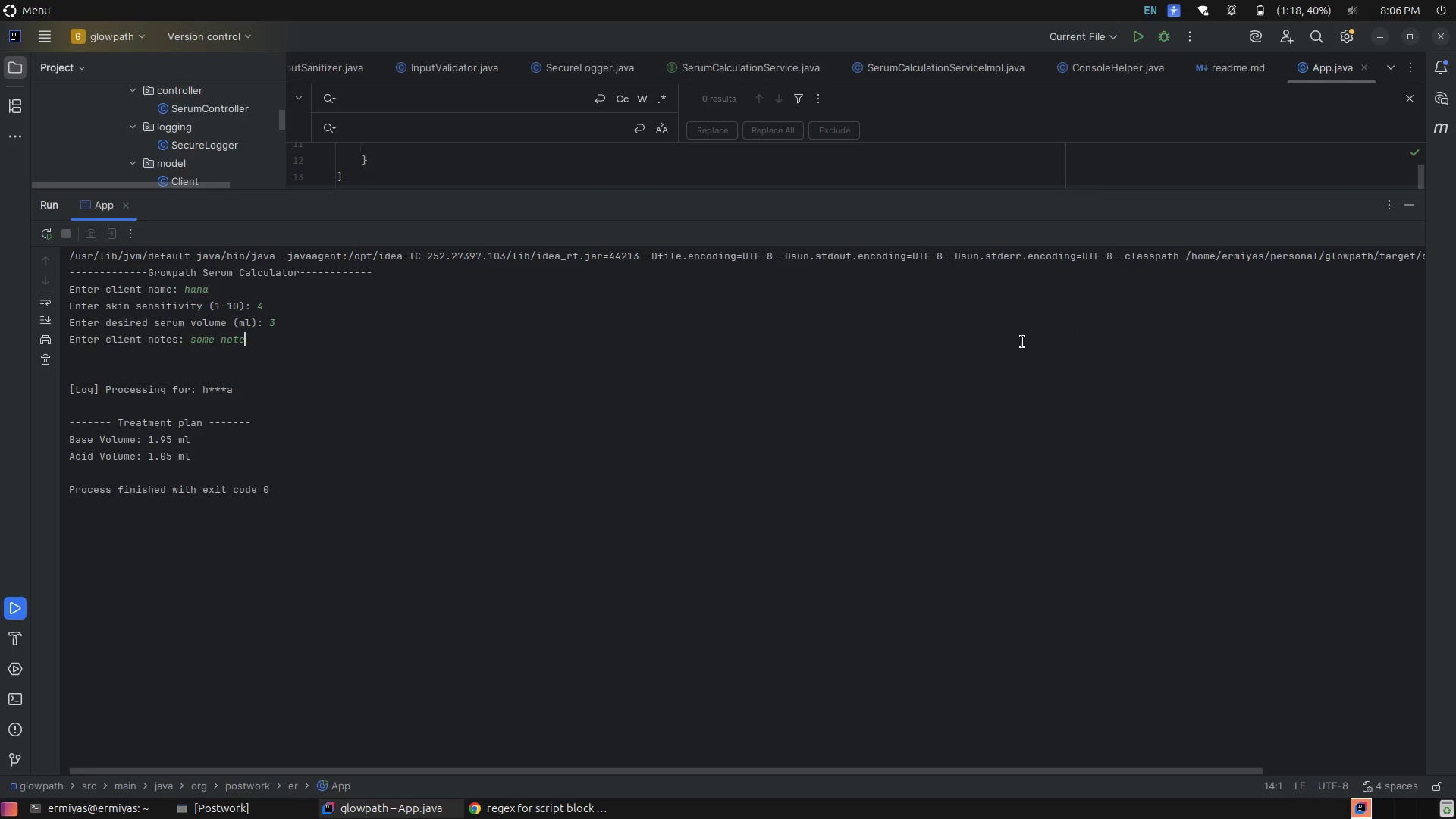 
left_click([916, 546])
 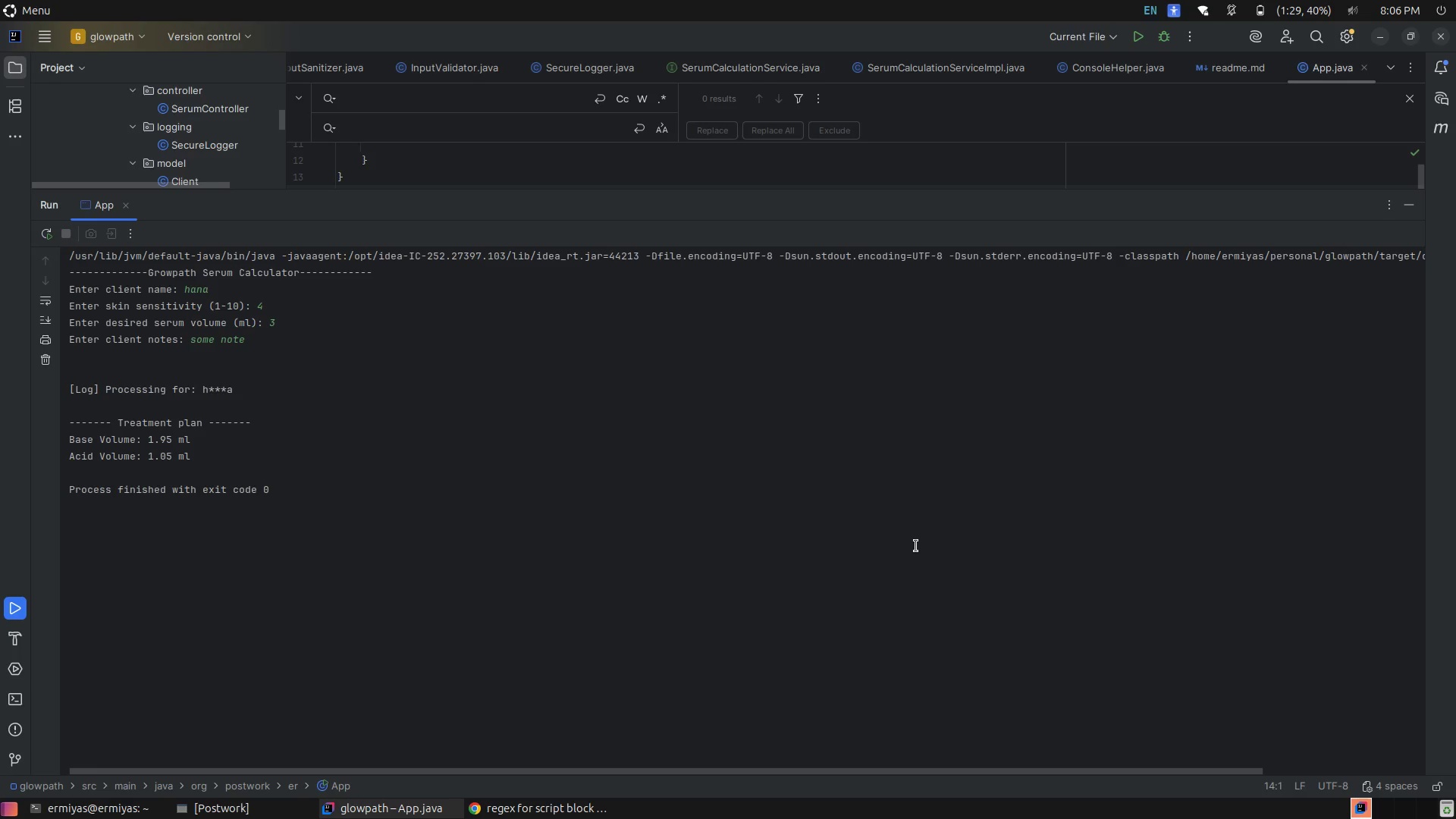 
wait(21.62)
 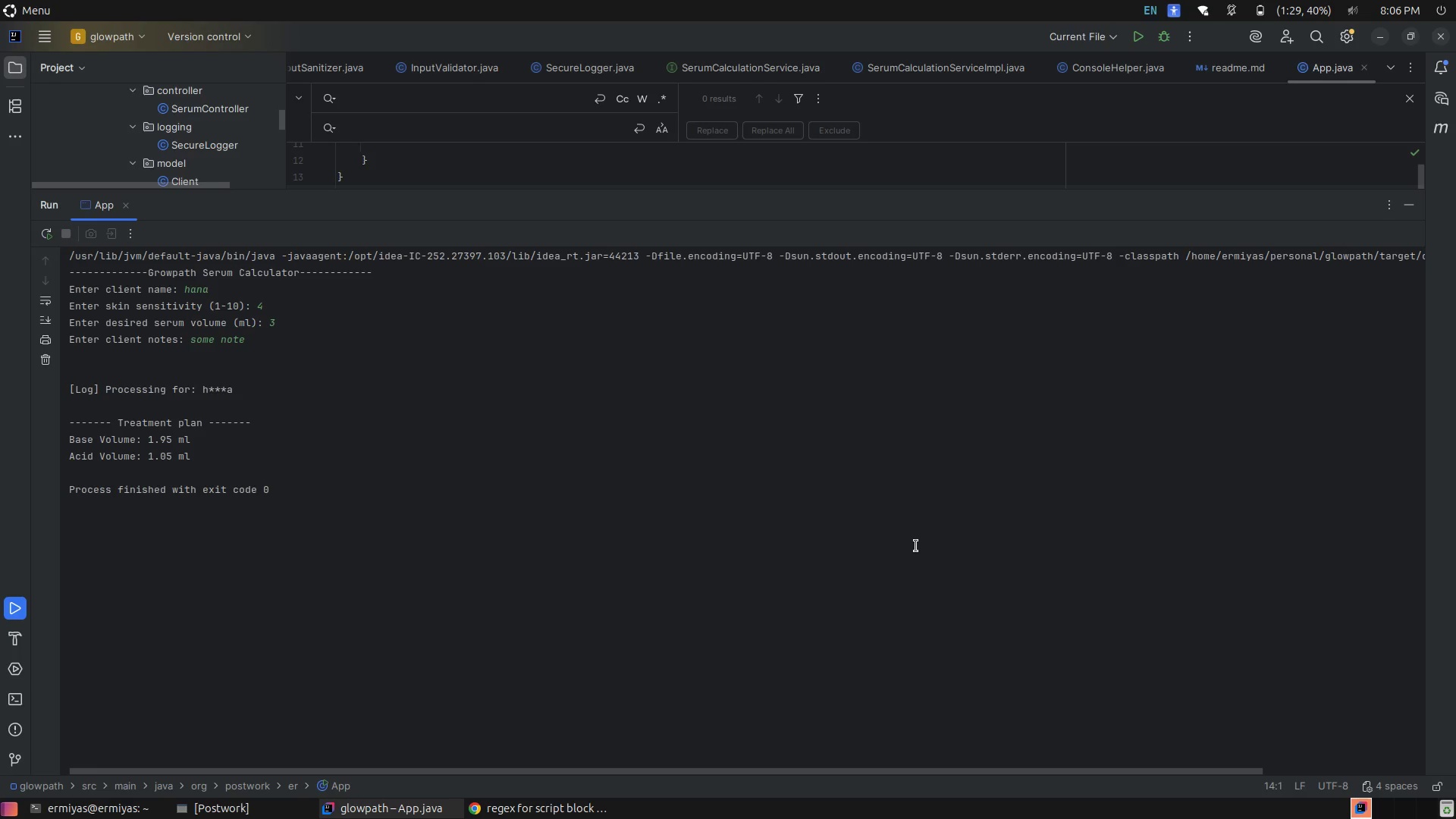 
left_click([982, 514])
 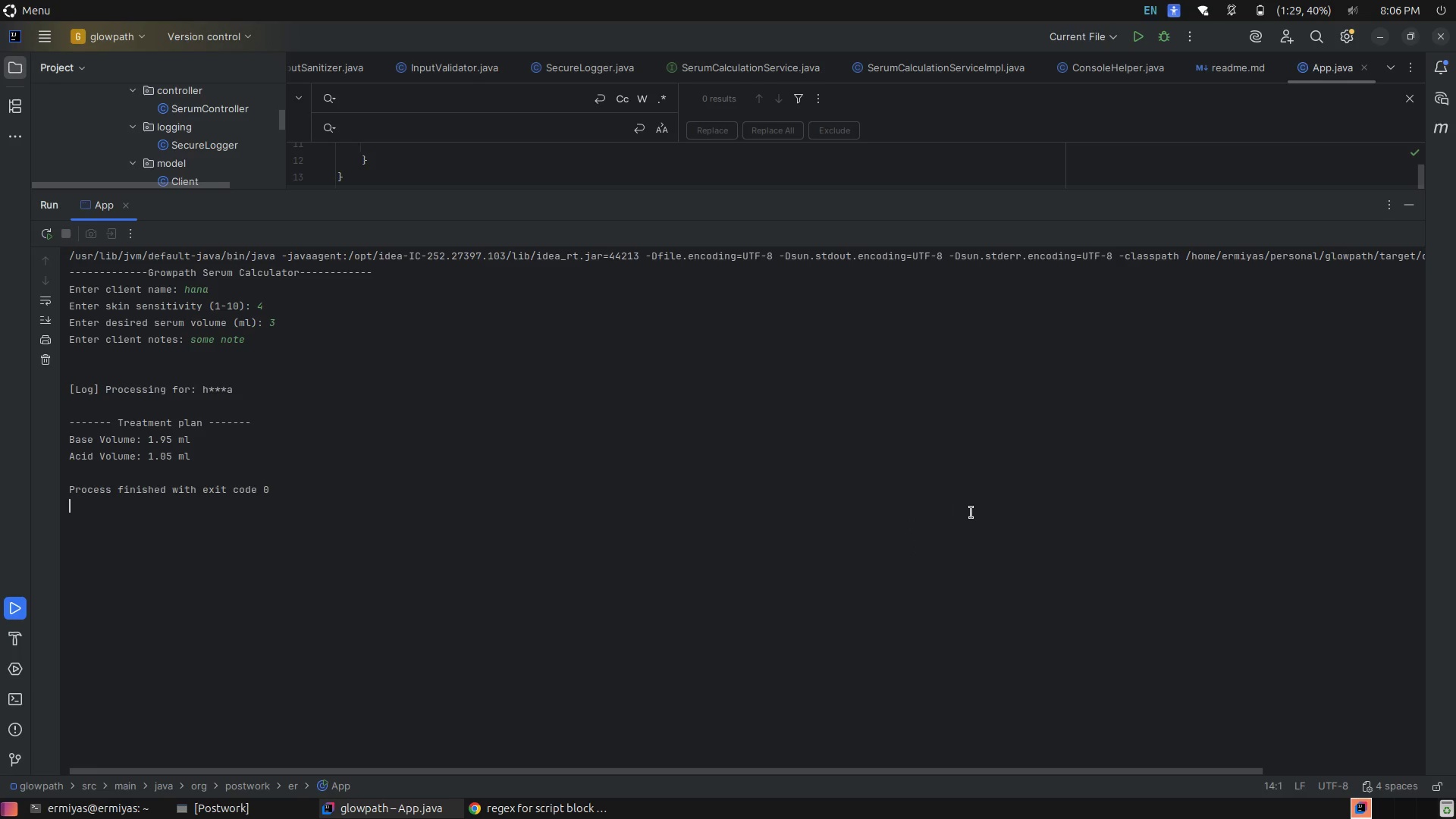 
left_click([1109, 419])
 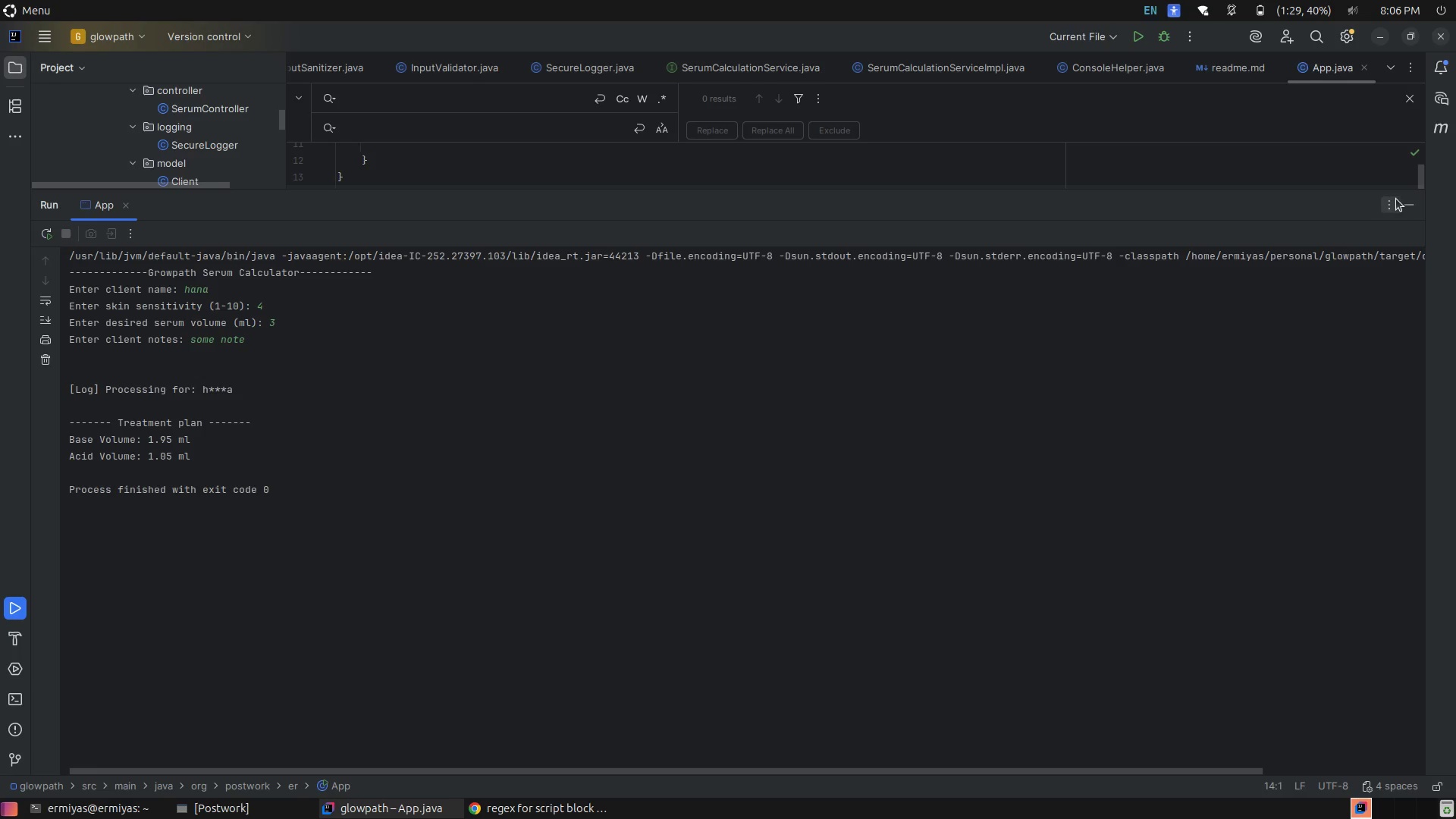 
left_click([1407, 210])
 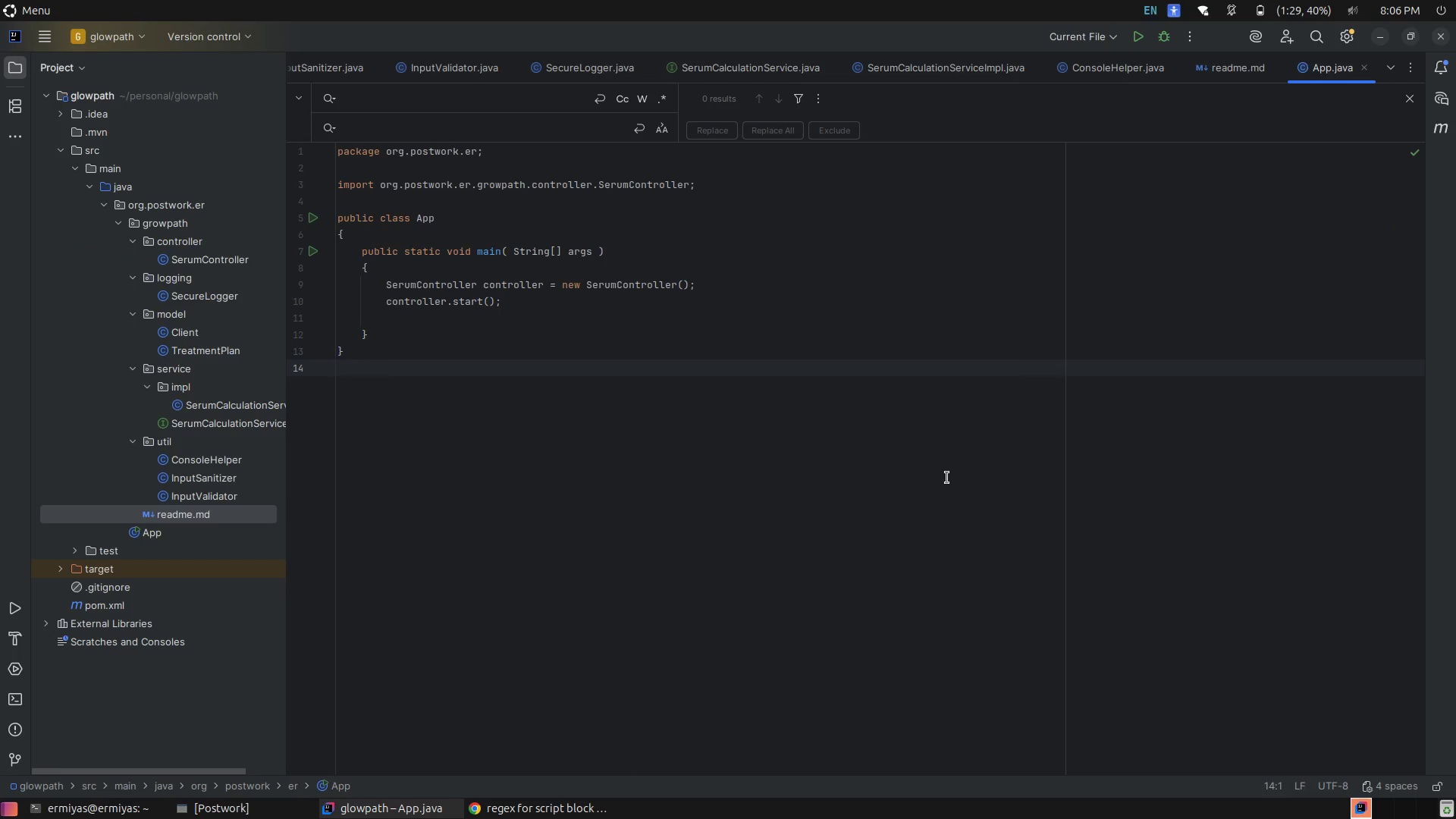 
left_click([940, 482])
 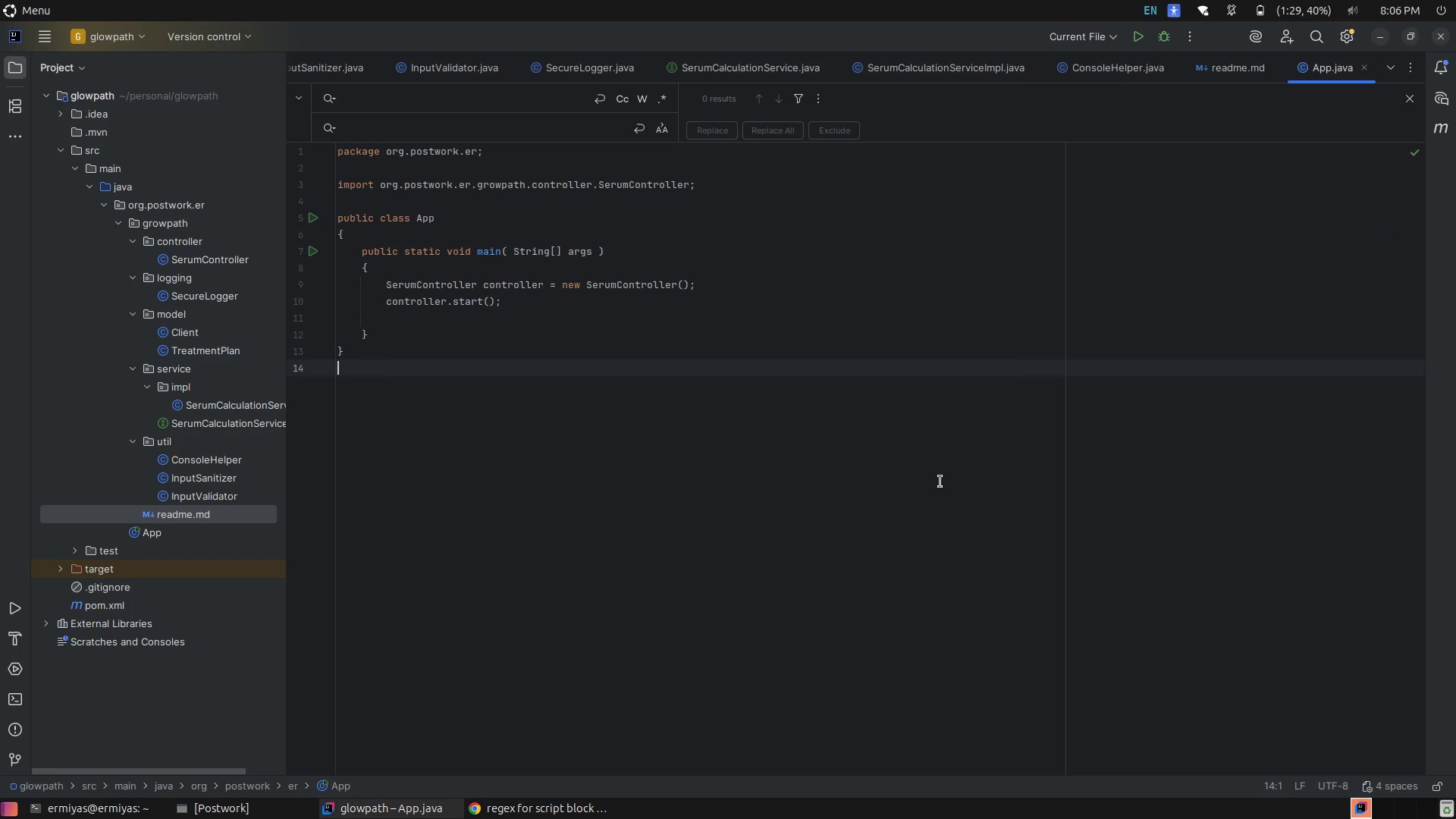 
scroll: coordinate [940, 482], scroll_direction: up, amount: 5.0
 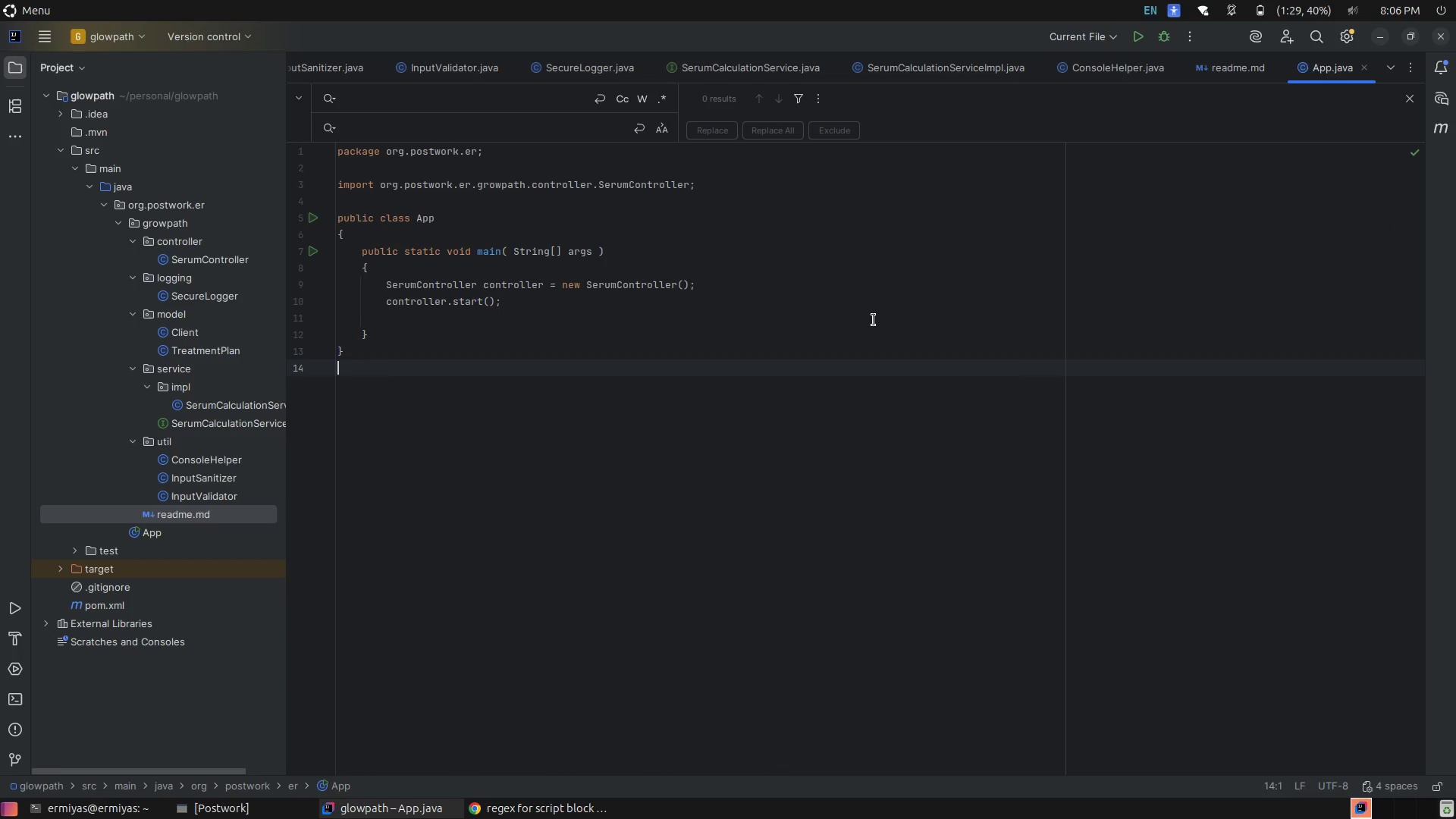 
wait(5.67)
 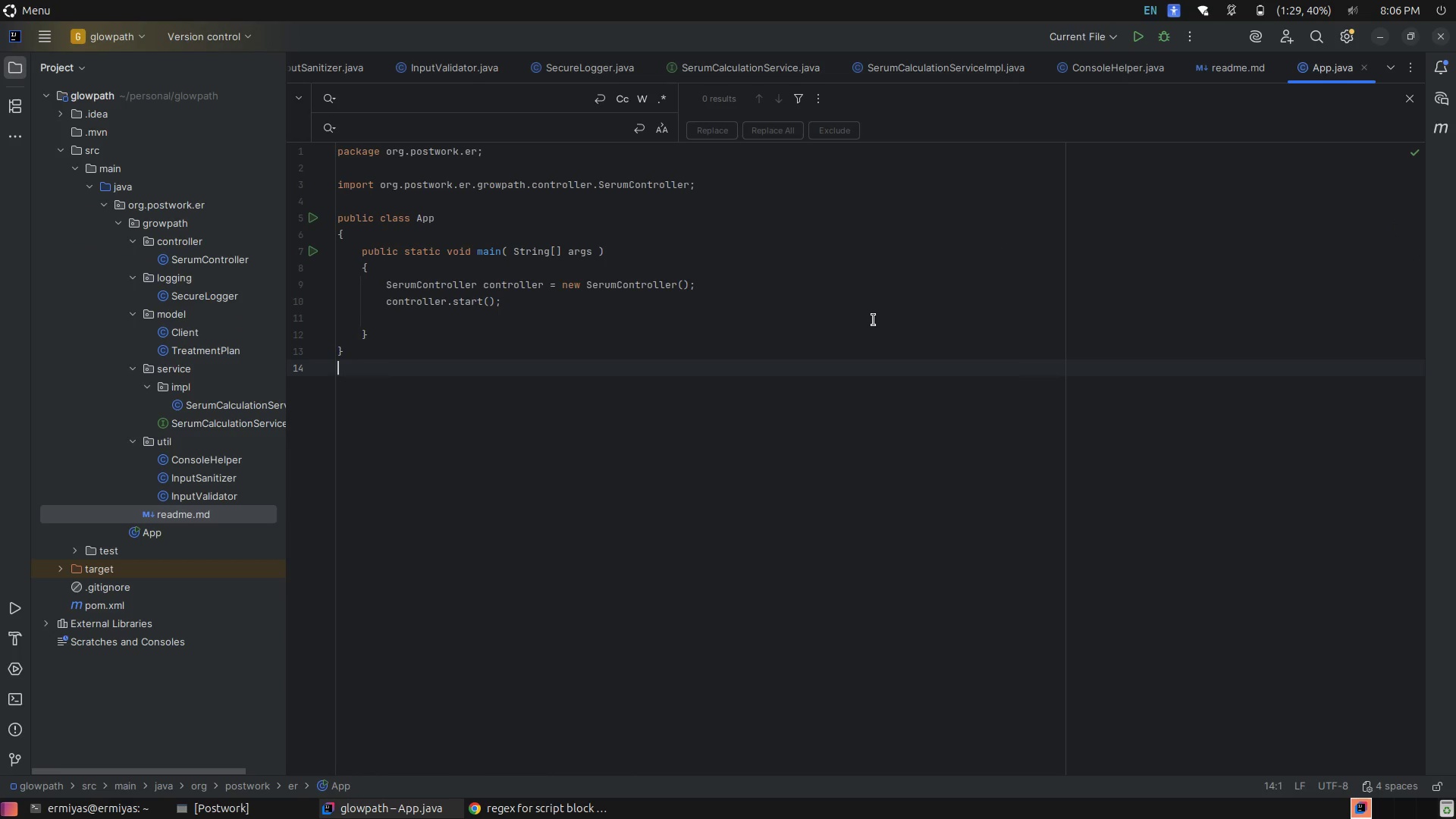 
key(Control+ControlRight)
 